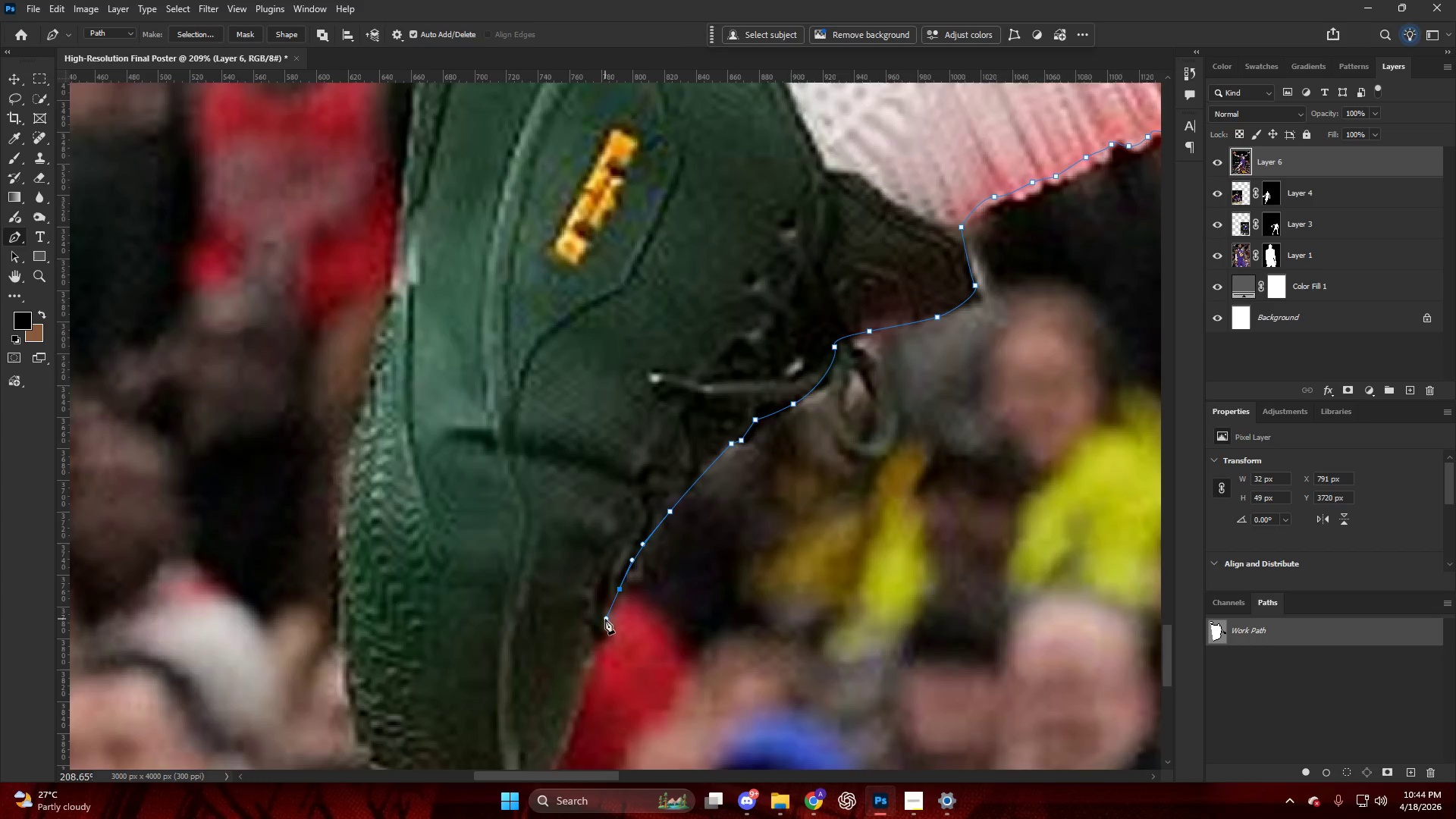 
scroll: coordinate [605, 620], scroll_direction: down, amount: 13.0
 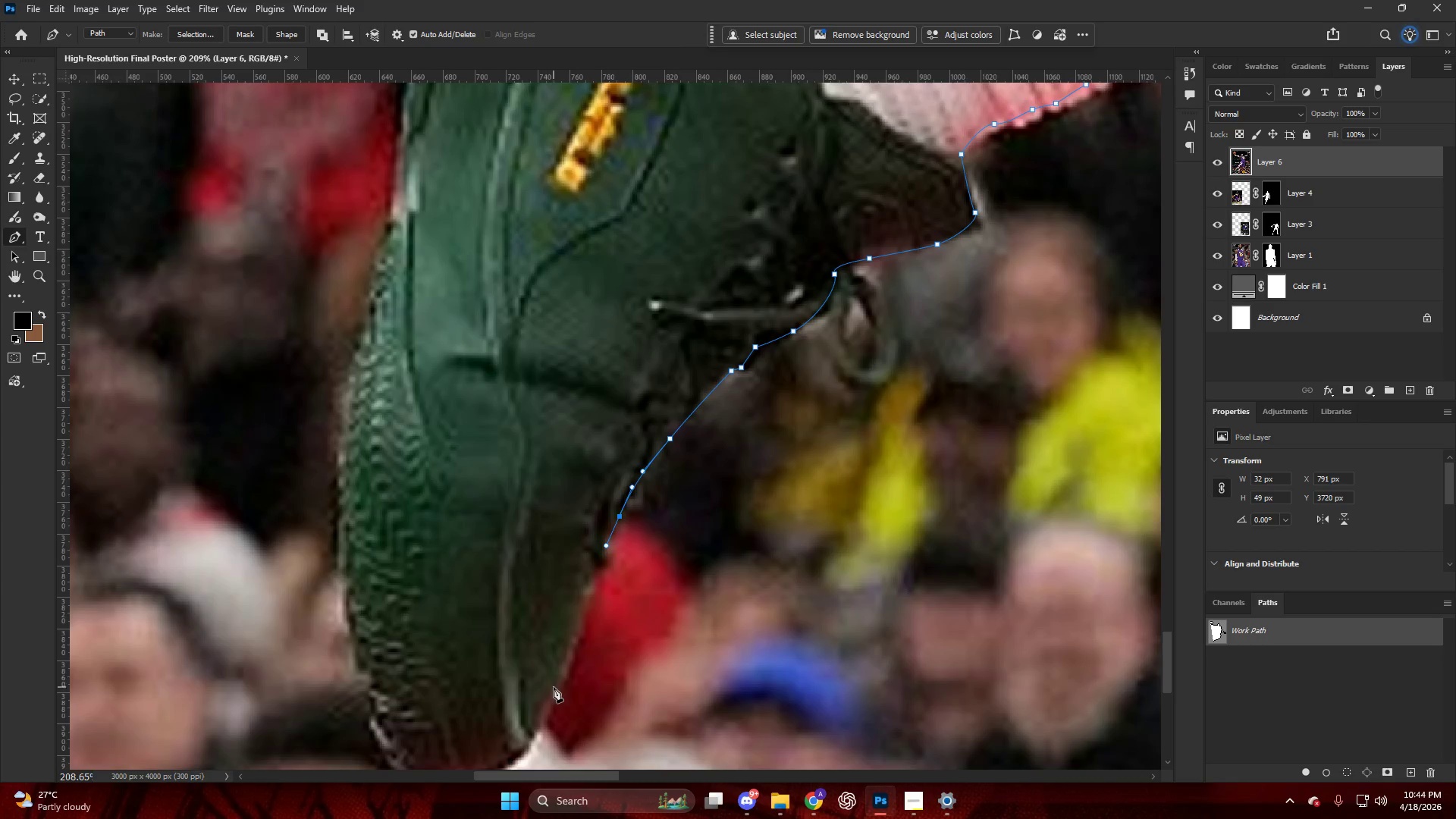 
left_click_drag(start_coordinate=[553, 700], to_coordinate=[531, 736])
 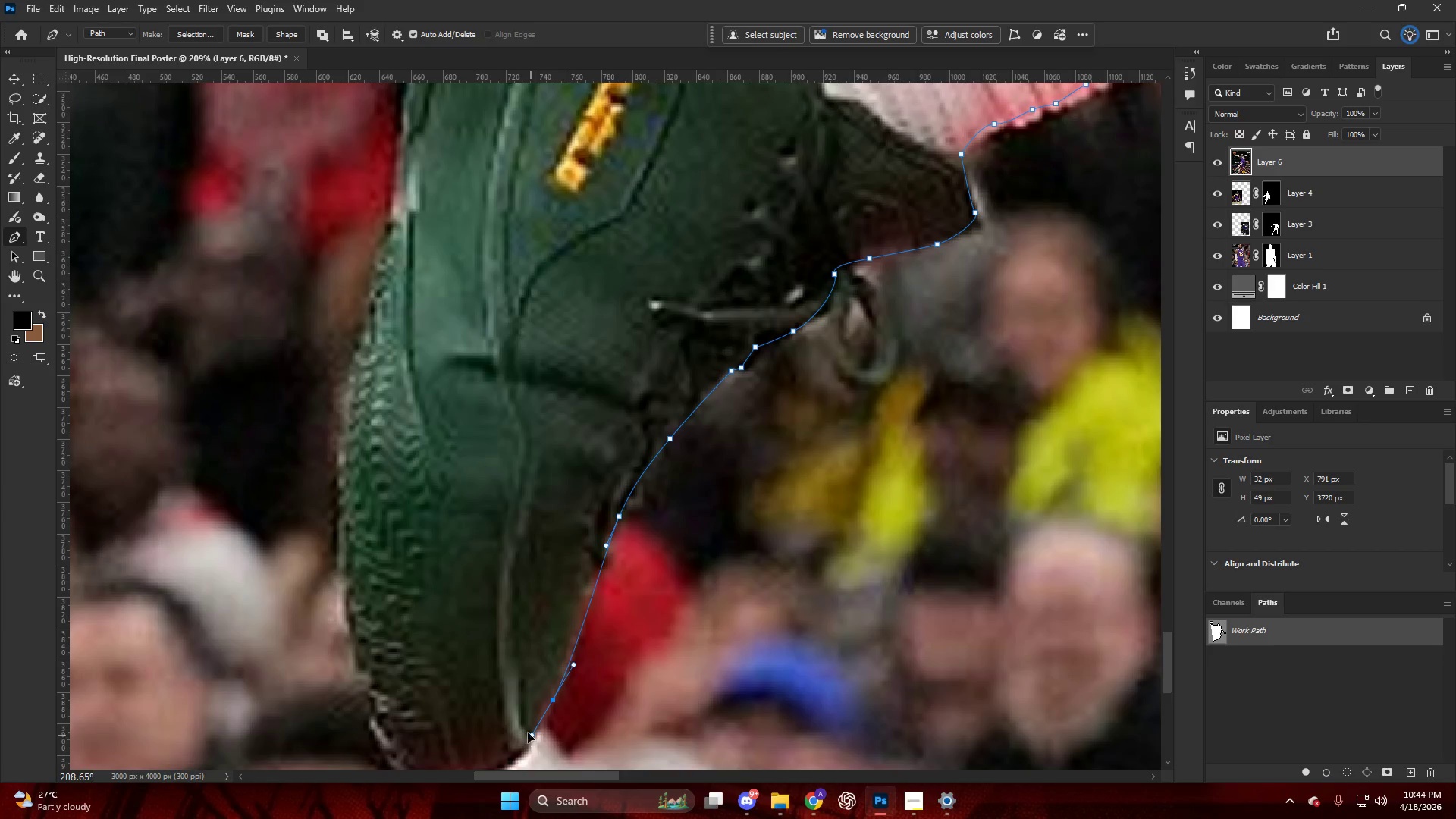 
key(Alt+AltLeft)
 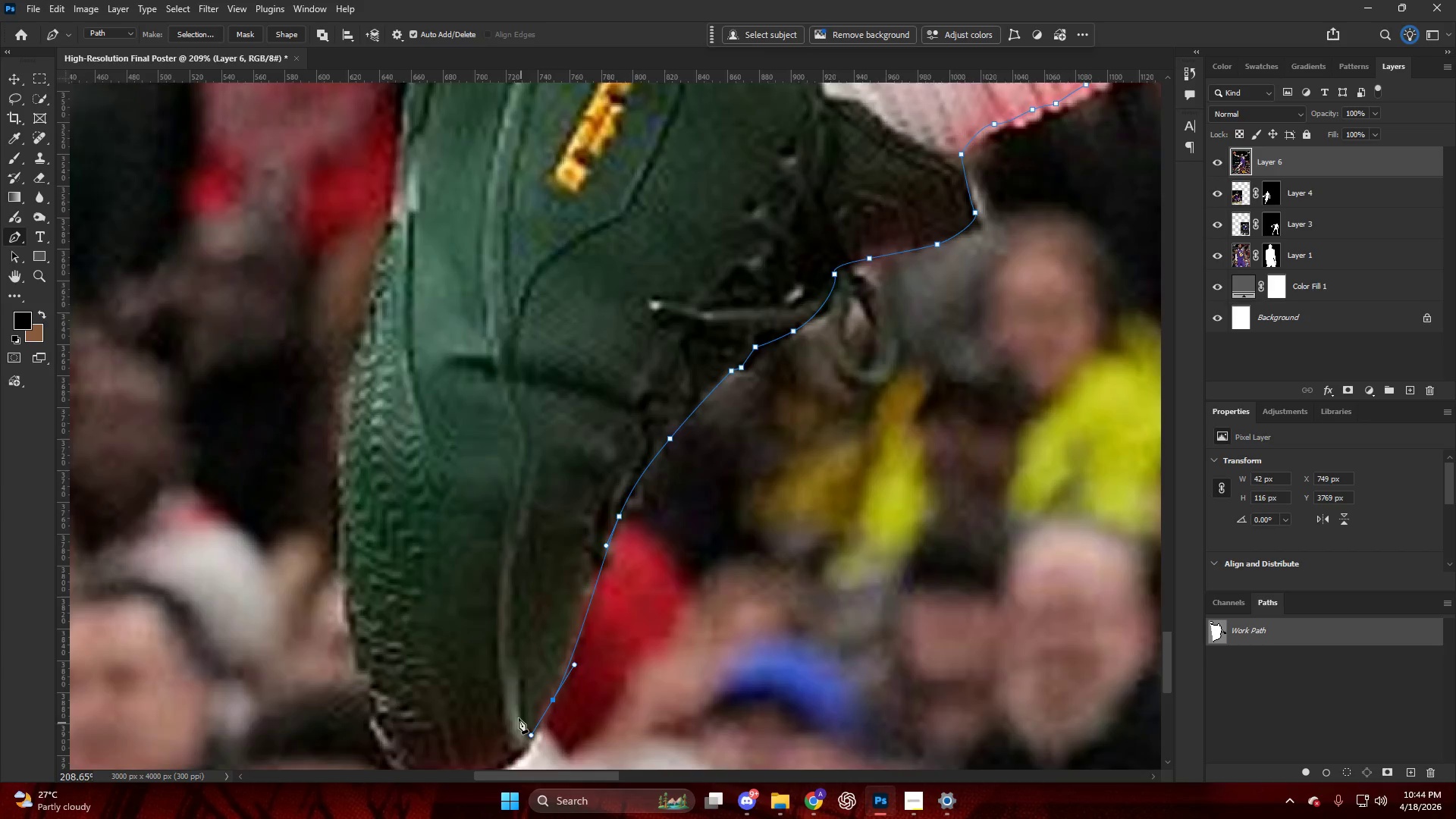 
hold_key(key=AltLeft, duration=0.36)
scroll: coordinate [489, 679], scroll_direction: down, amount: 6.0
 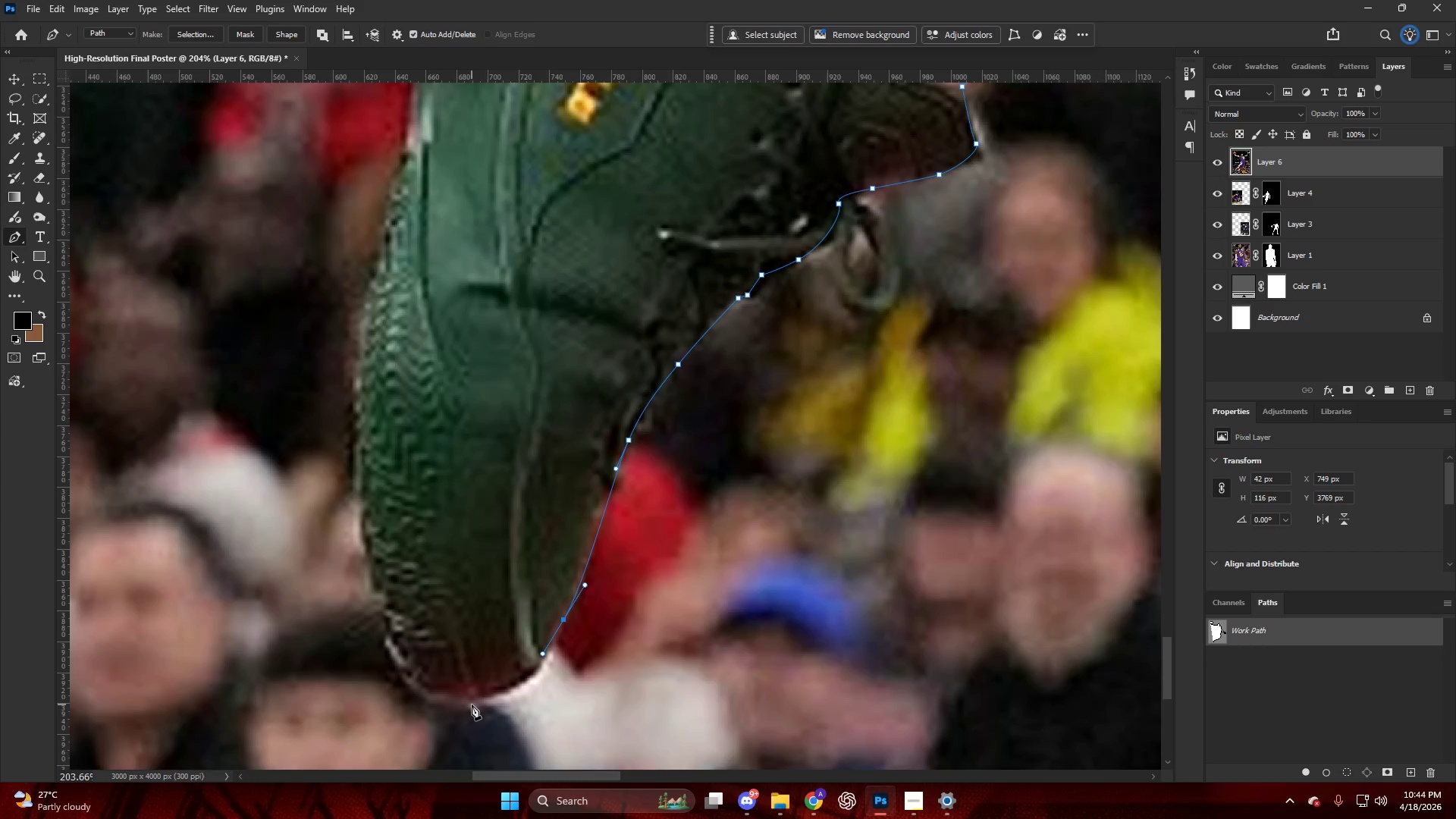 
left_click_drag(start_coordinate=[472, 704], to_coordinate=[416, 712])
 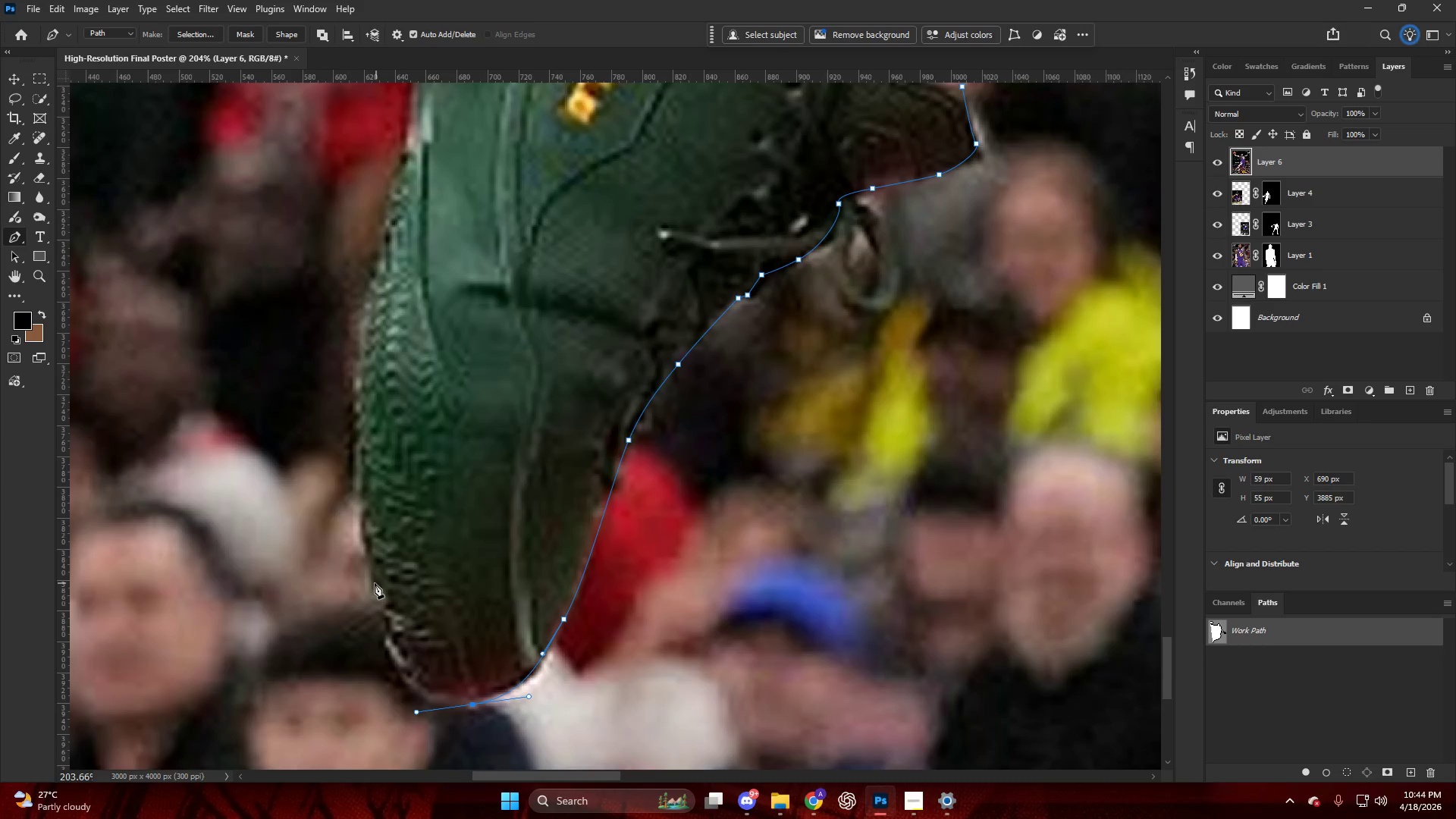 
left_click_drag(start_coordinate=[372, 583], to_coordinate=[359, 494])
 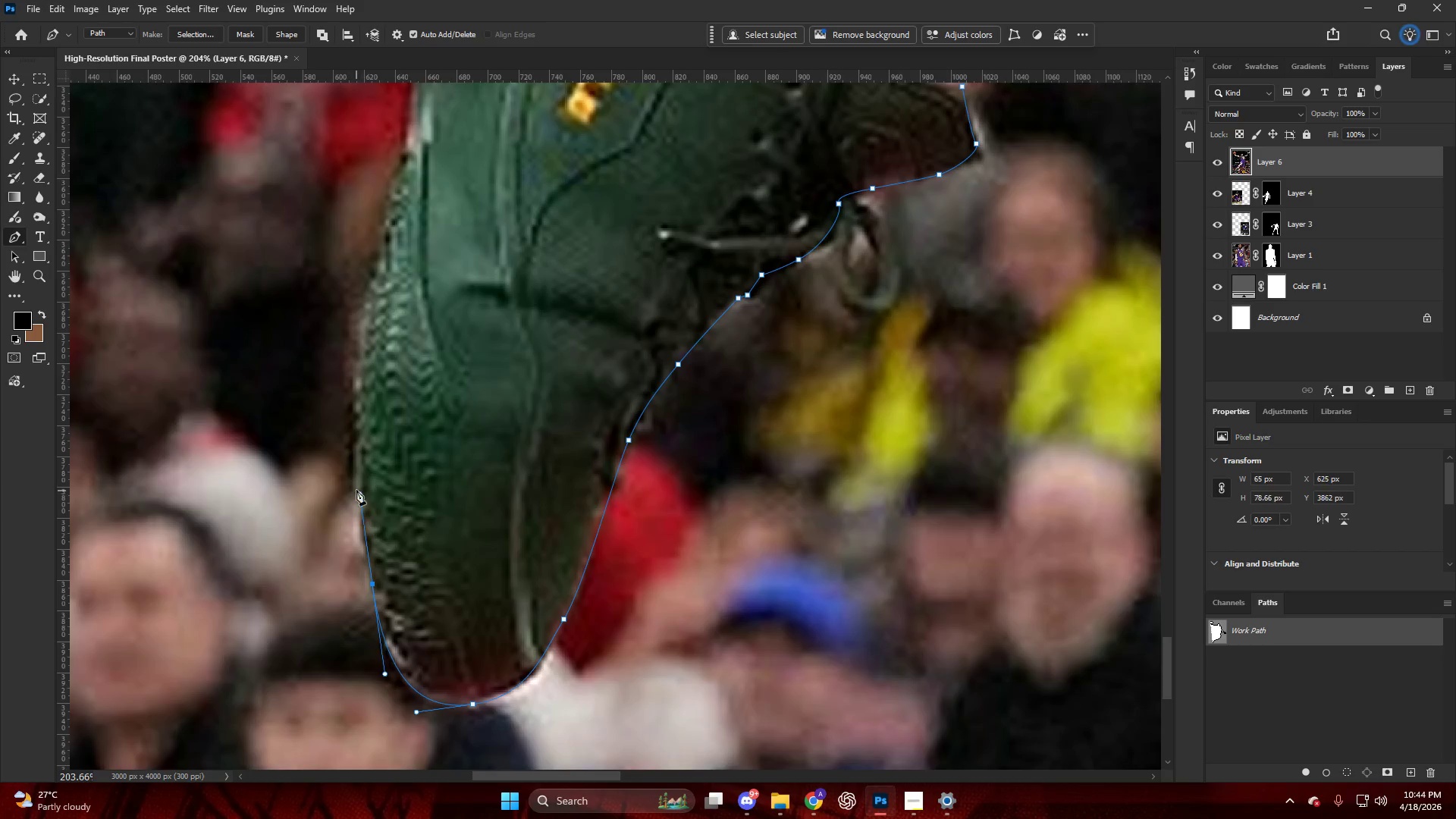 
key(Alt+AltLeft)
 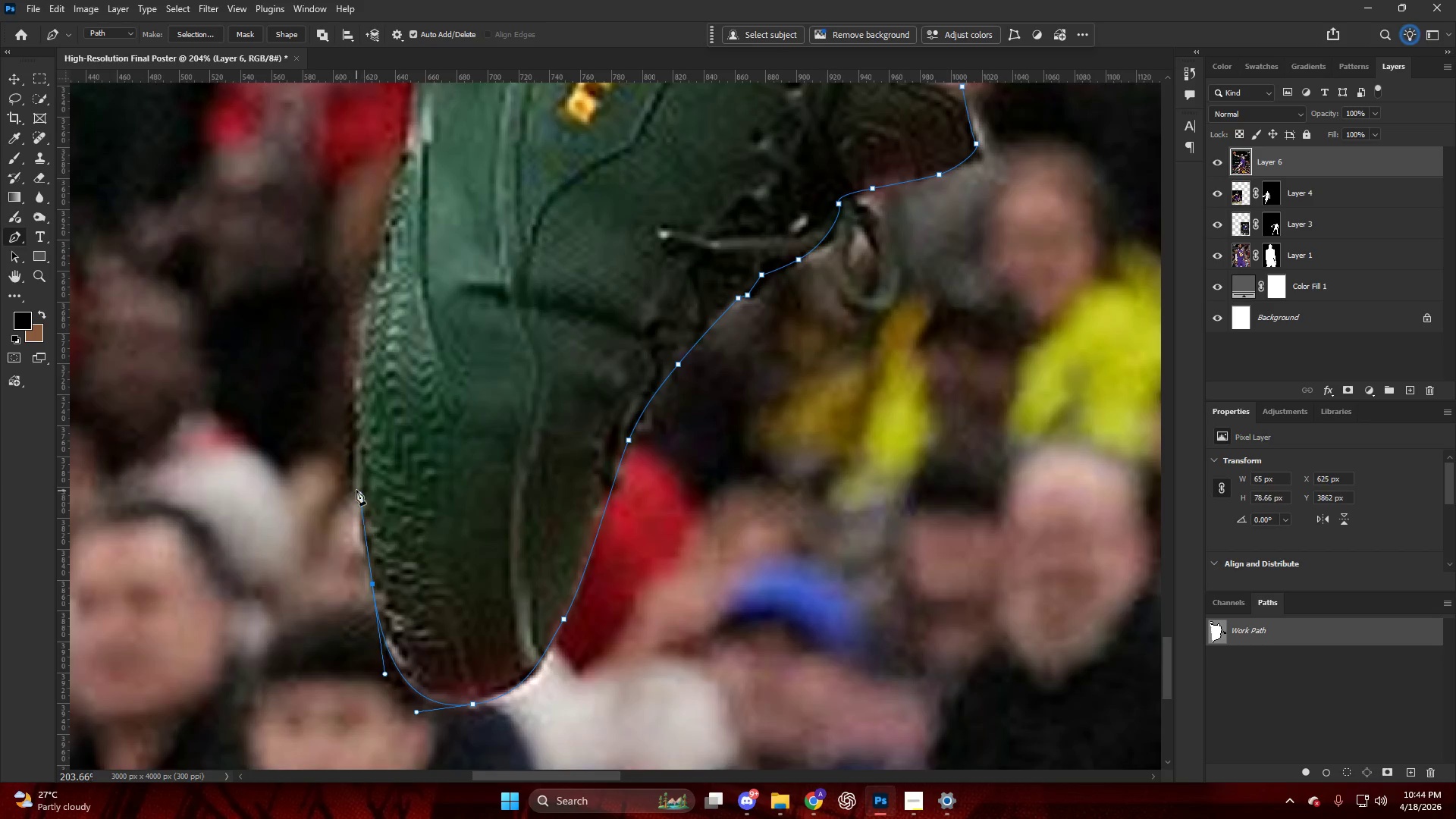 
key(Alt+AltLeft)
 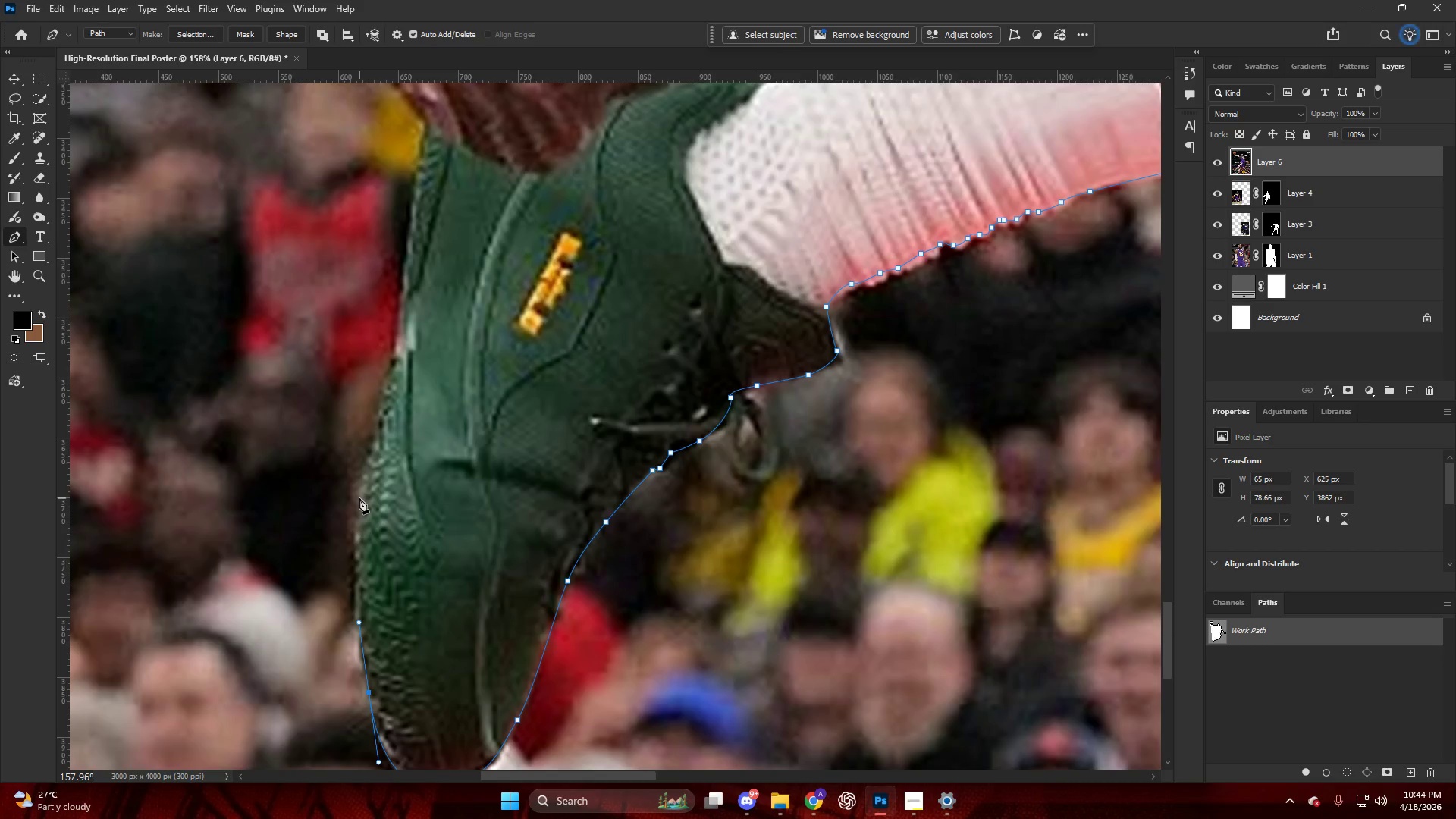 
scroll: coordinate [356, 488], scroll_direction: up, amount: 5.0
 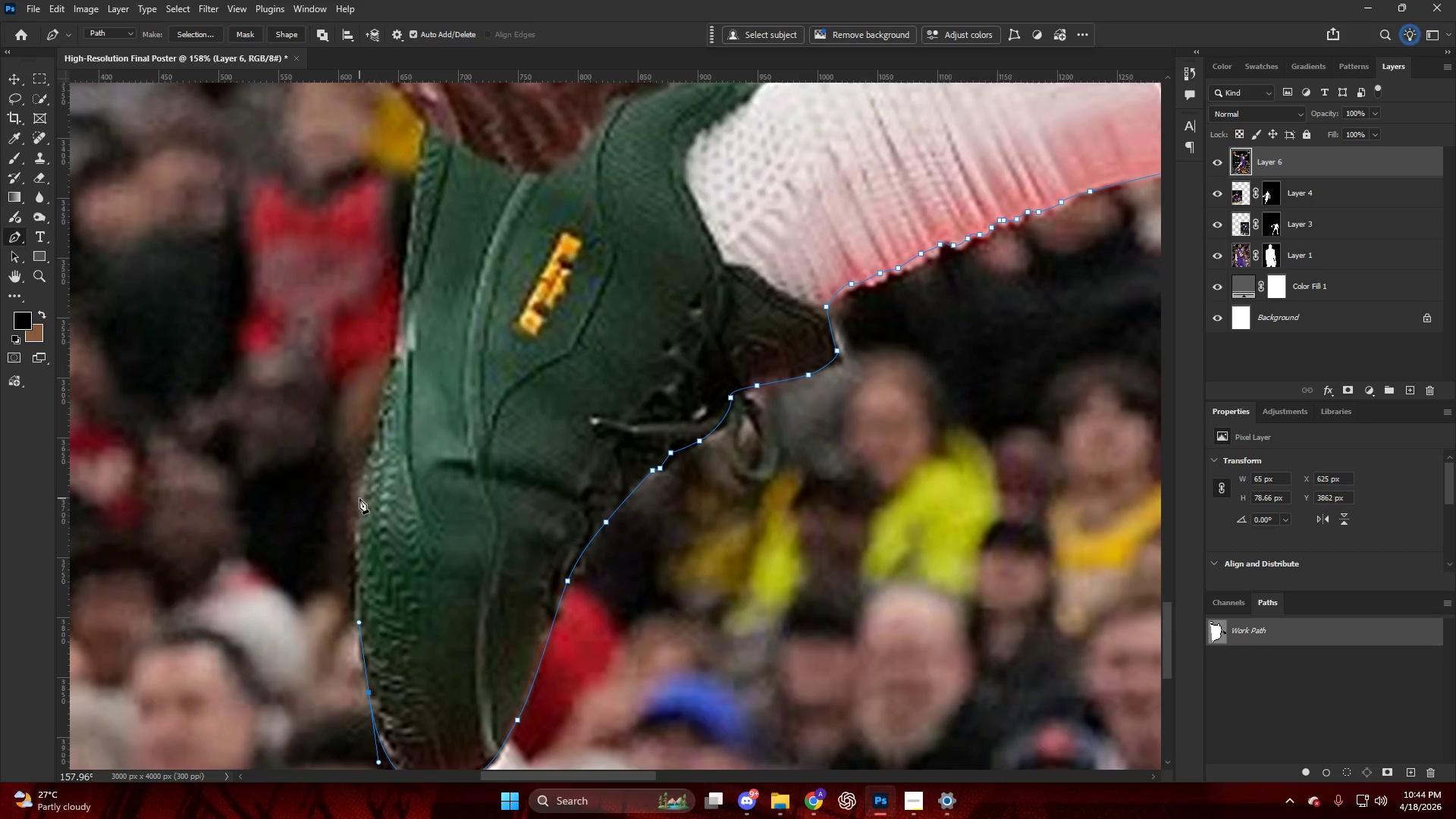 
left_click_drag(start_coordinate=[360, 497], to_coordinate=[369, 450])
 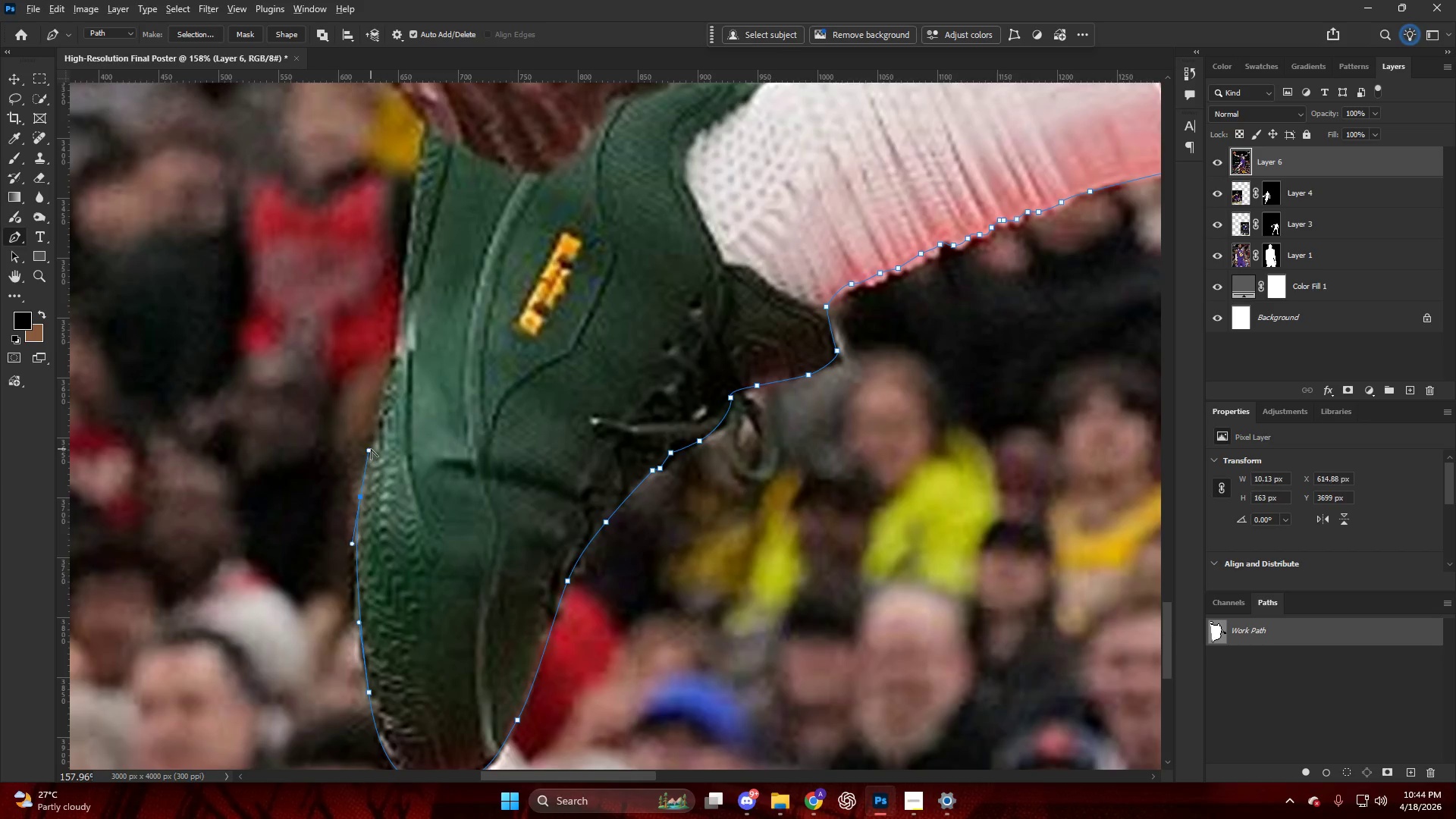 
key(Alt+AltLeft)
 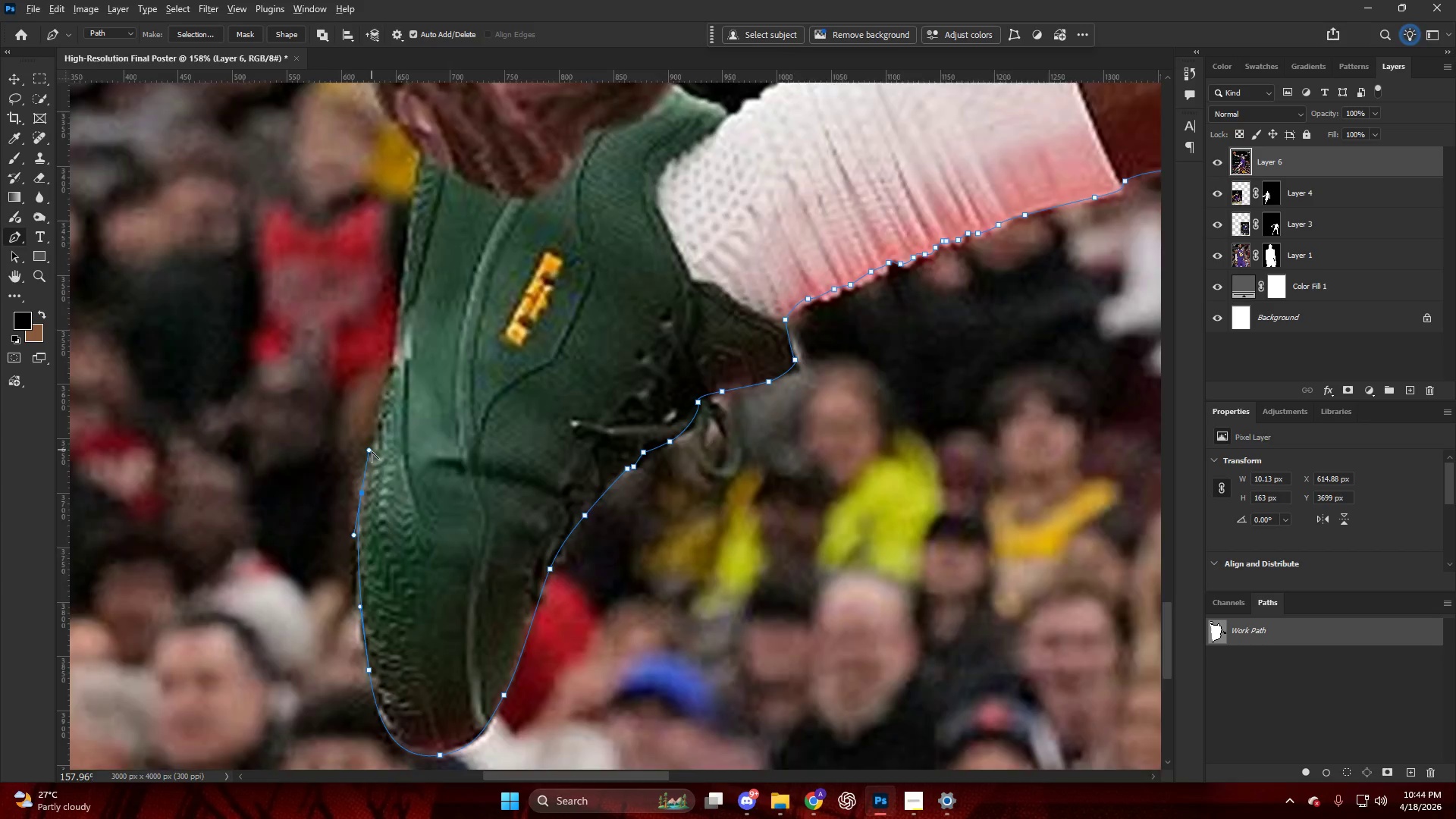 
key(Alt+AltLeft)
 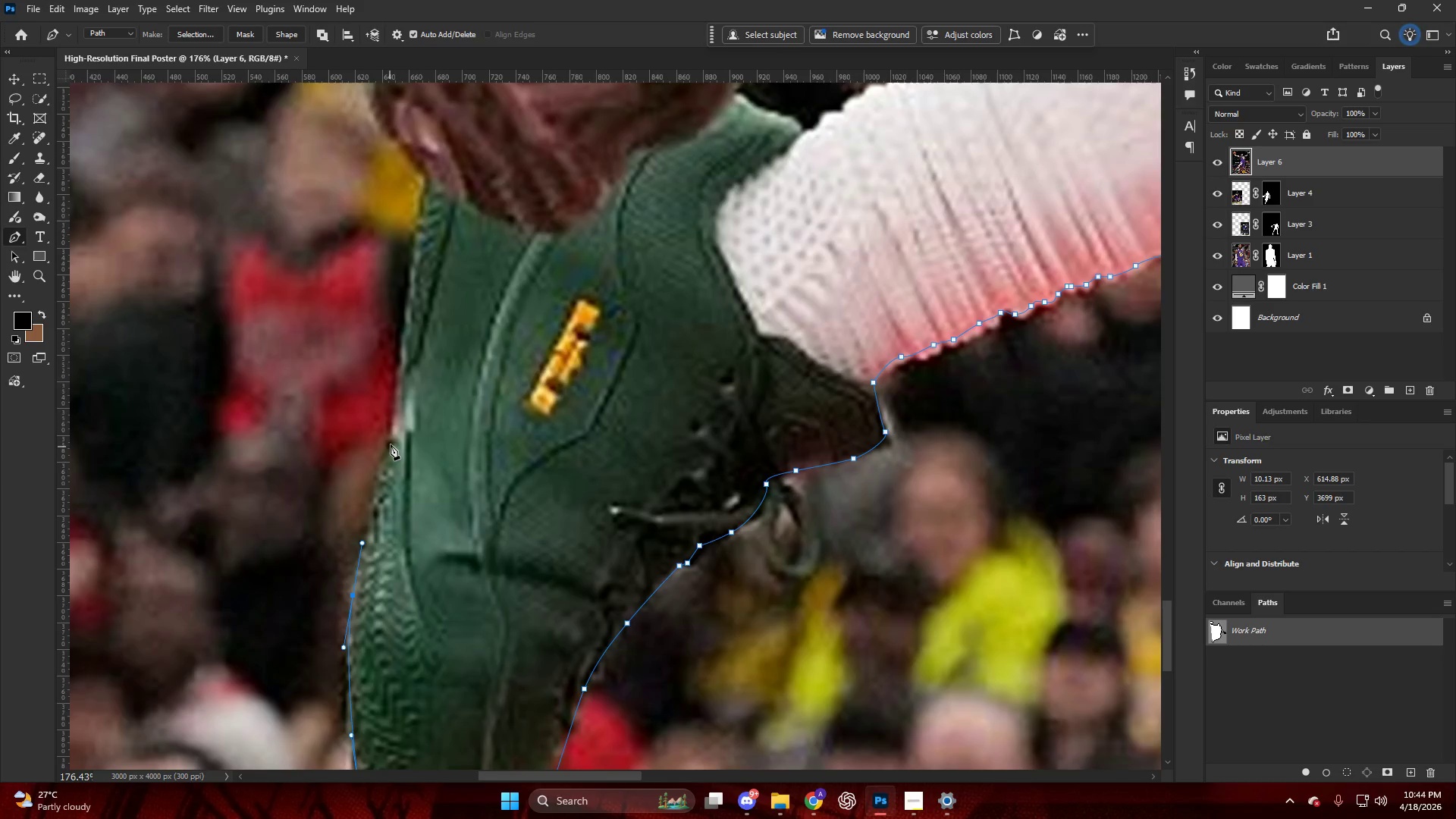 
left_click_drag(start_coordinate=[394, 435], to_coordinate=[415, 378])
 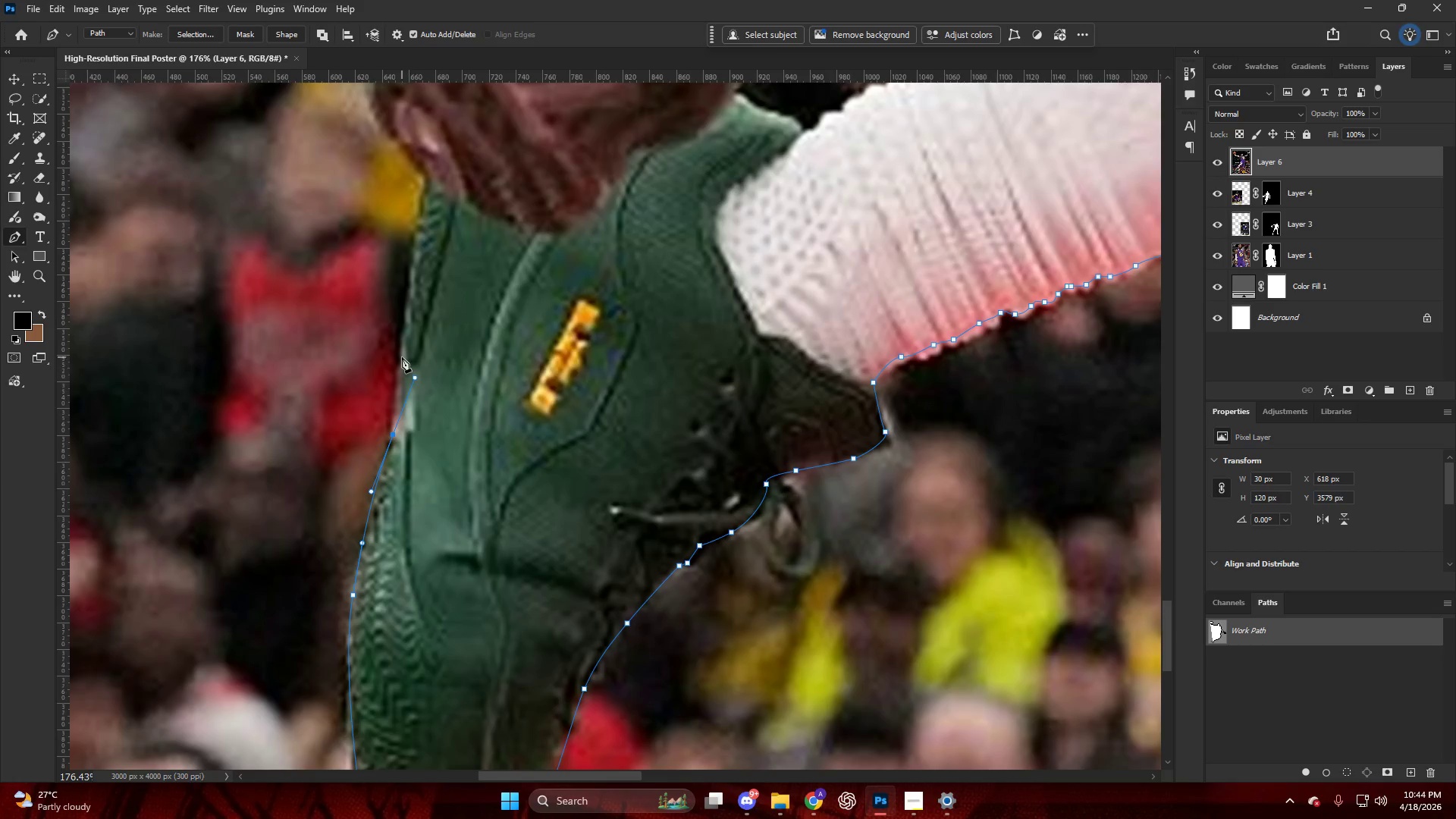 
scroll: coordinate [382, 457], scroll_direction: up, amount: 6.0
 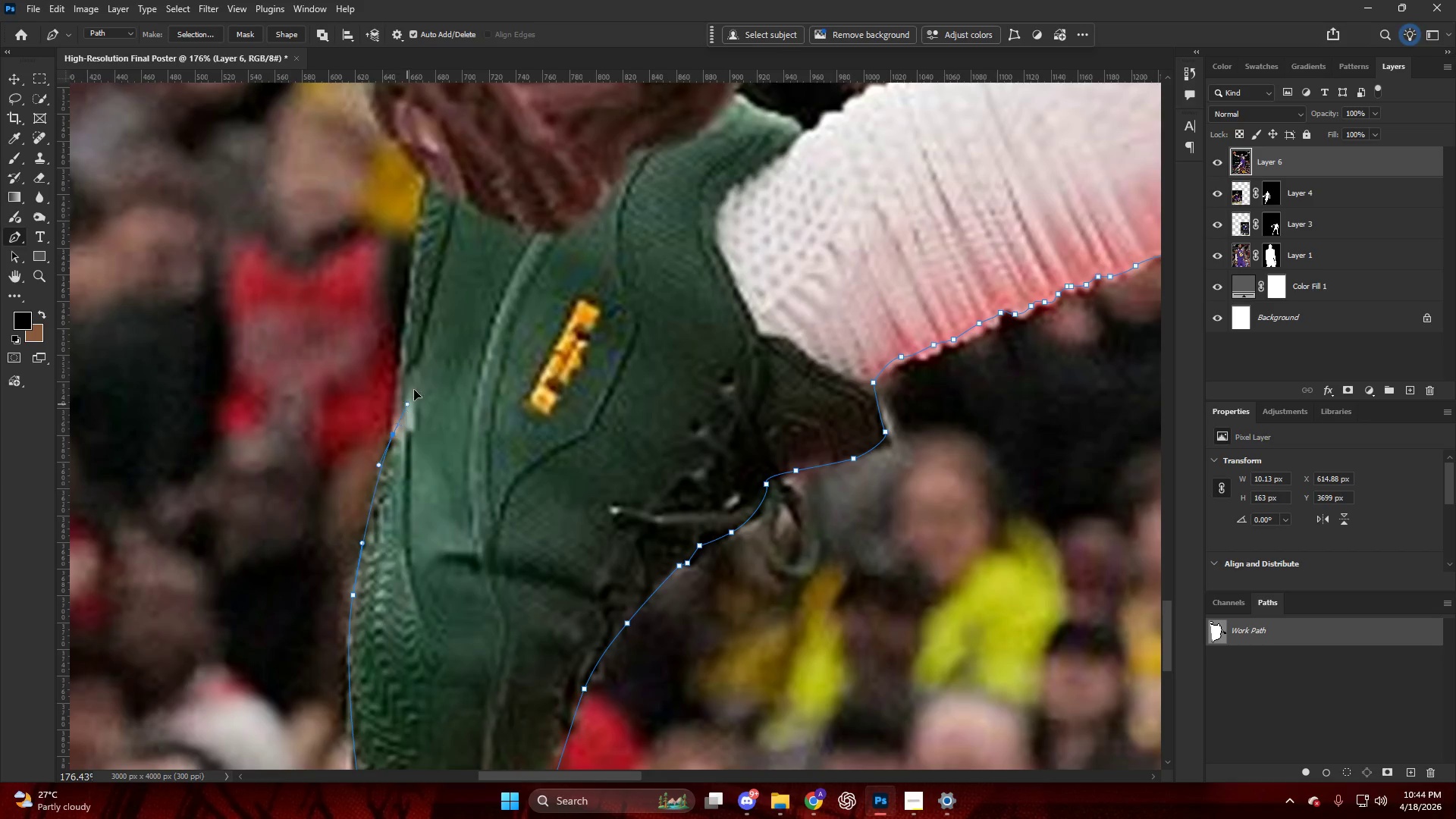 
key(Control+ControlLeft)
 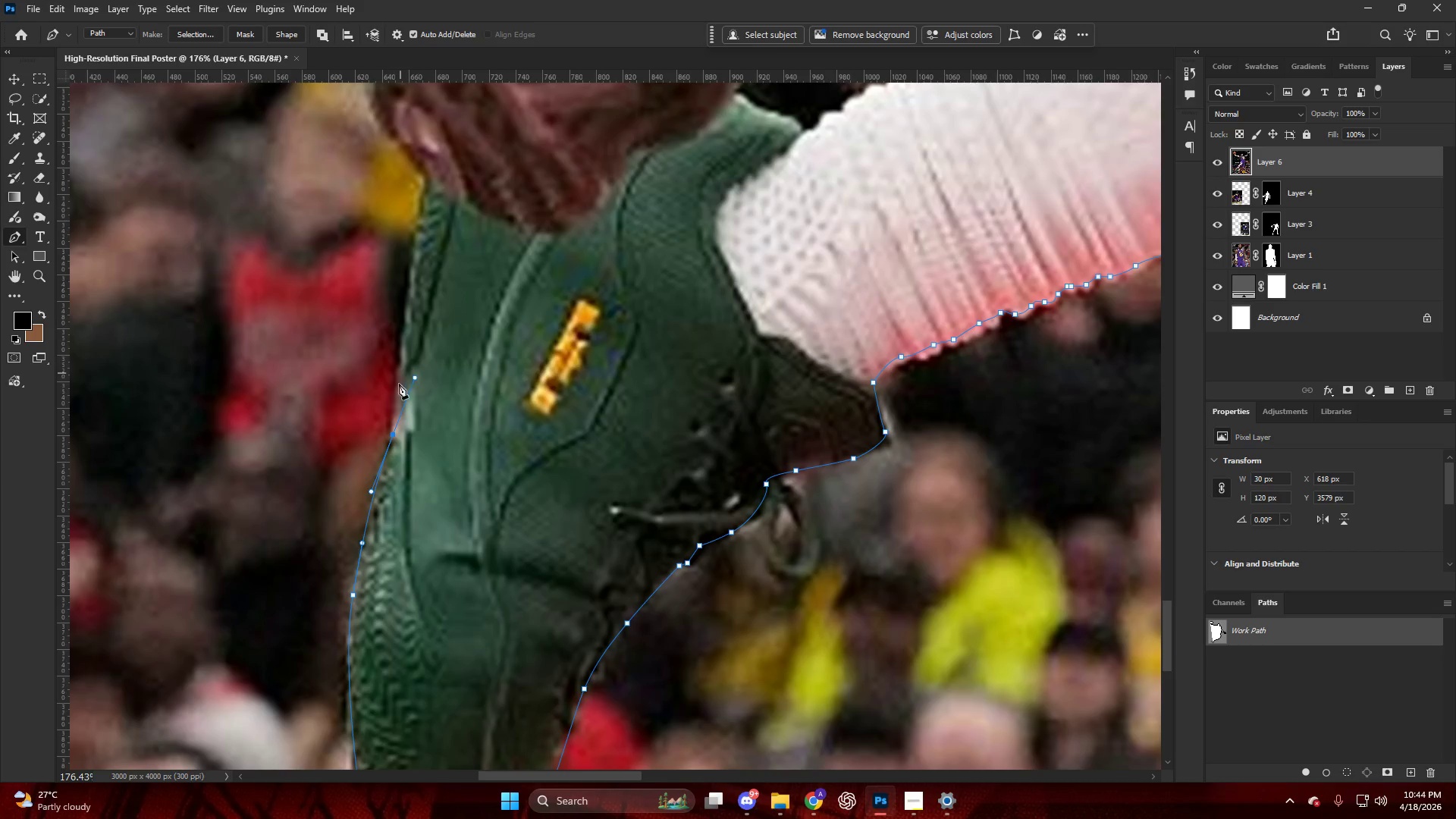 
key(Control+Z)
 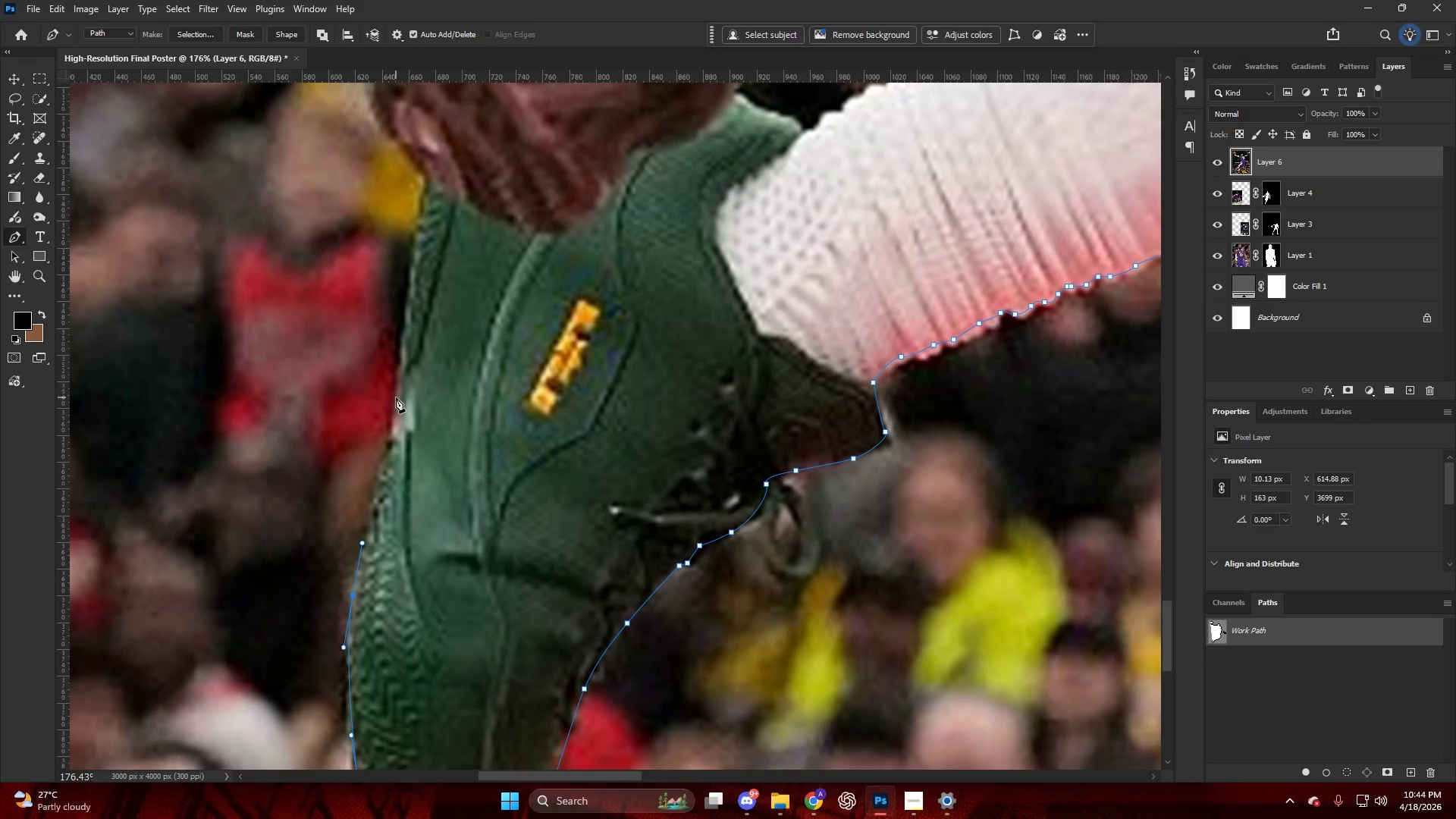 
left_click_drag(start_coordinate=[396, 397], to_coordinate=[404, 319])
 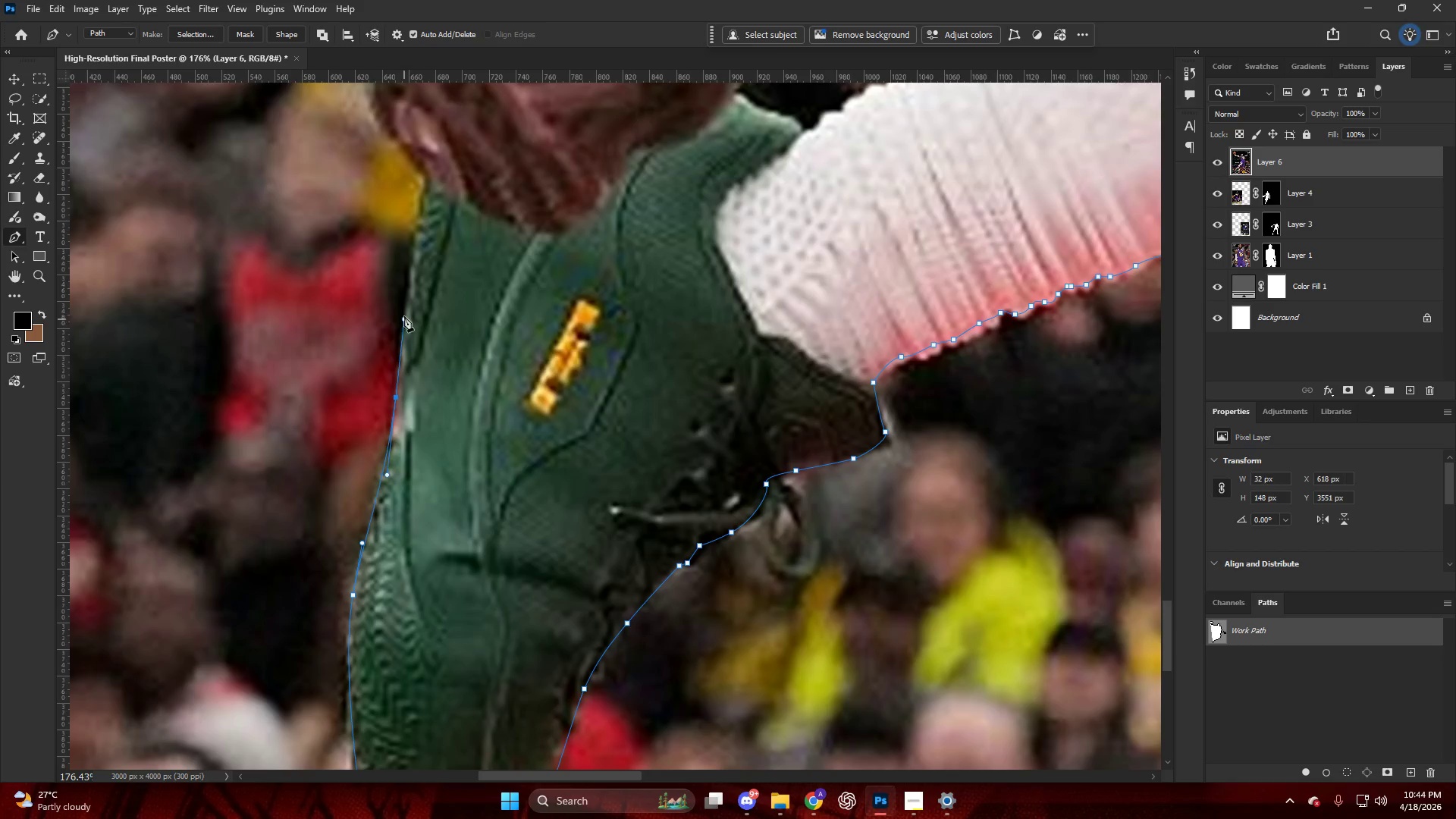 
key(Alt+AltLeft)
 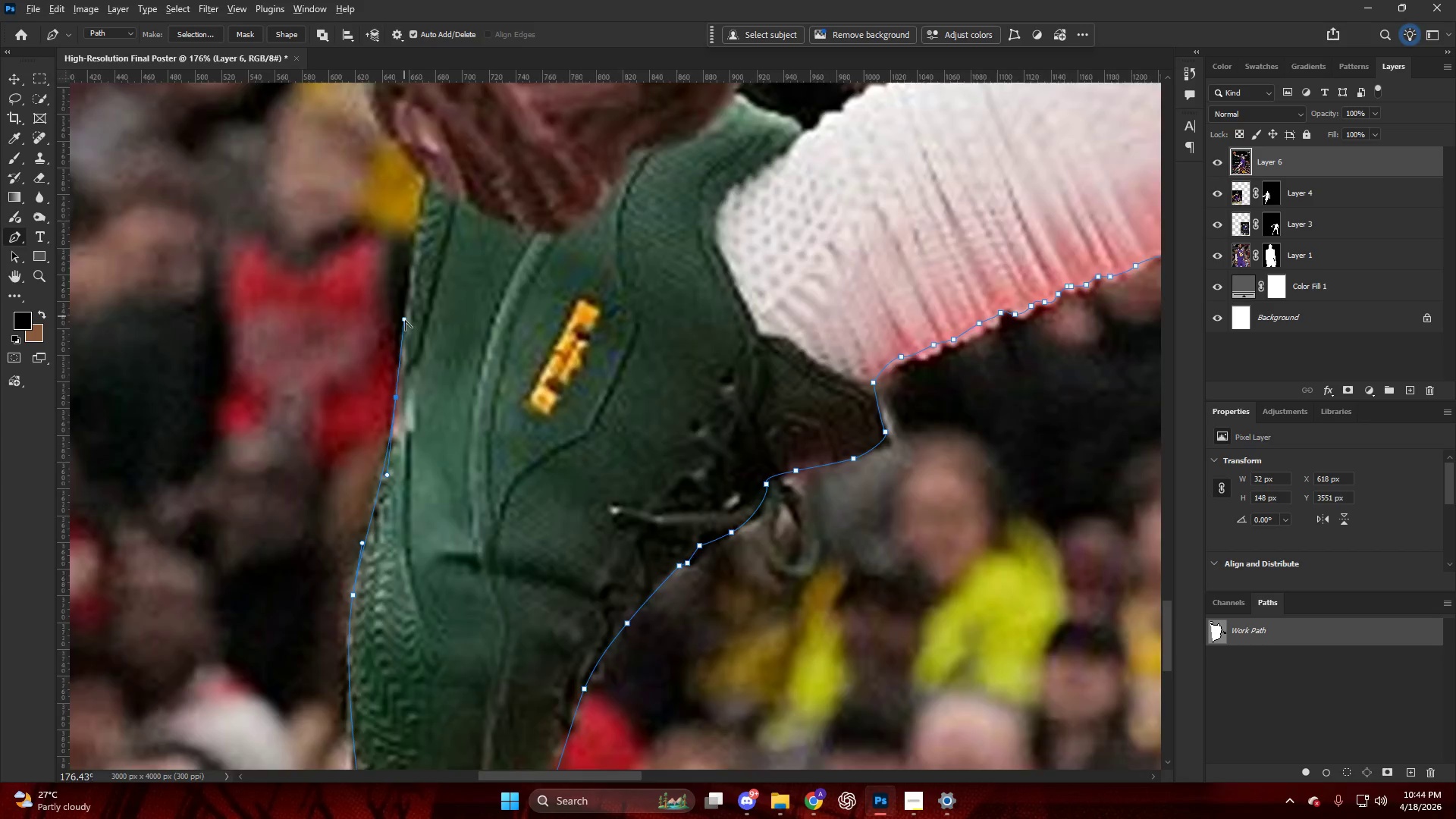 
key(Alt+AltLeft)
 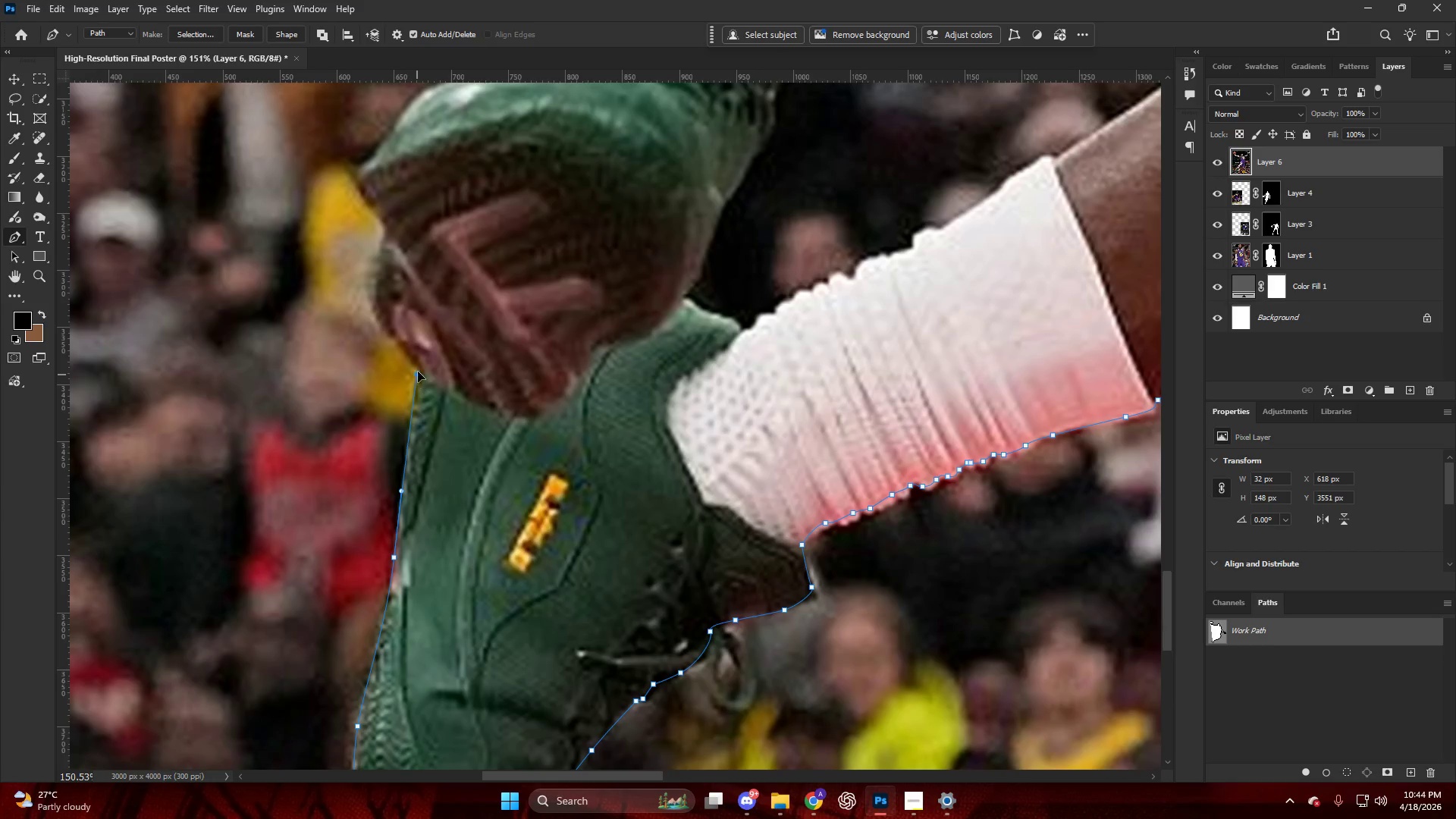 
scroll: coordinate [410, 335], scroll_direction: up, amount: 8.0
 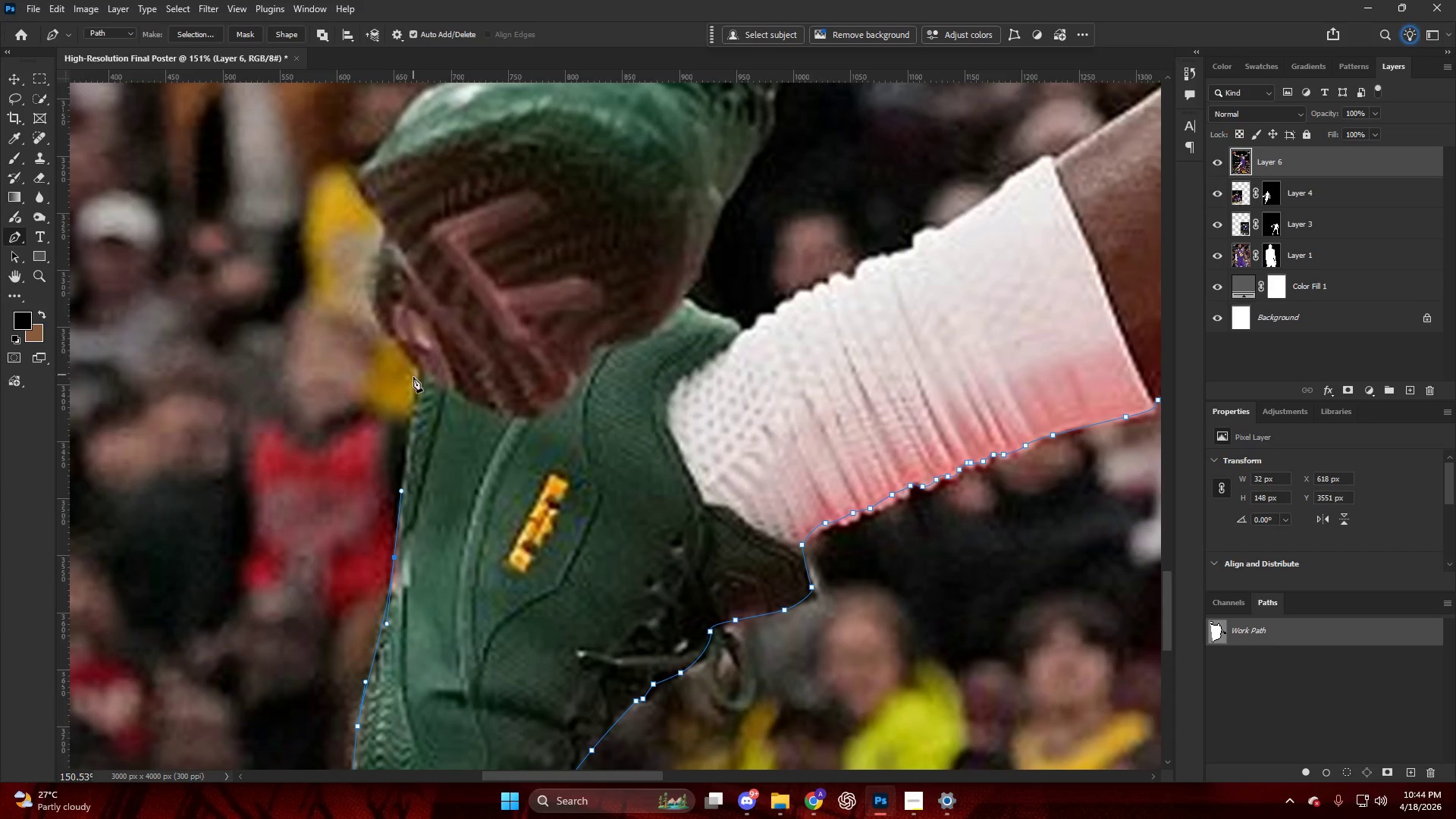 
key(Alt+AltLeft)
 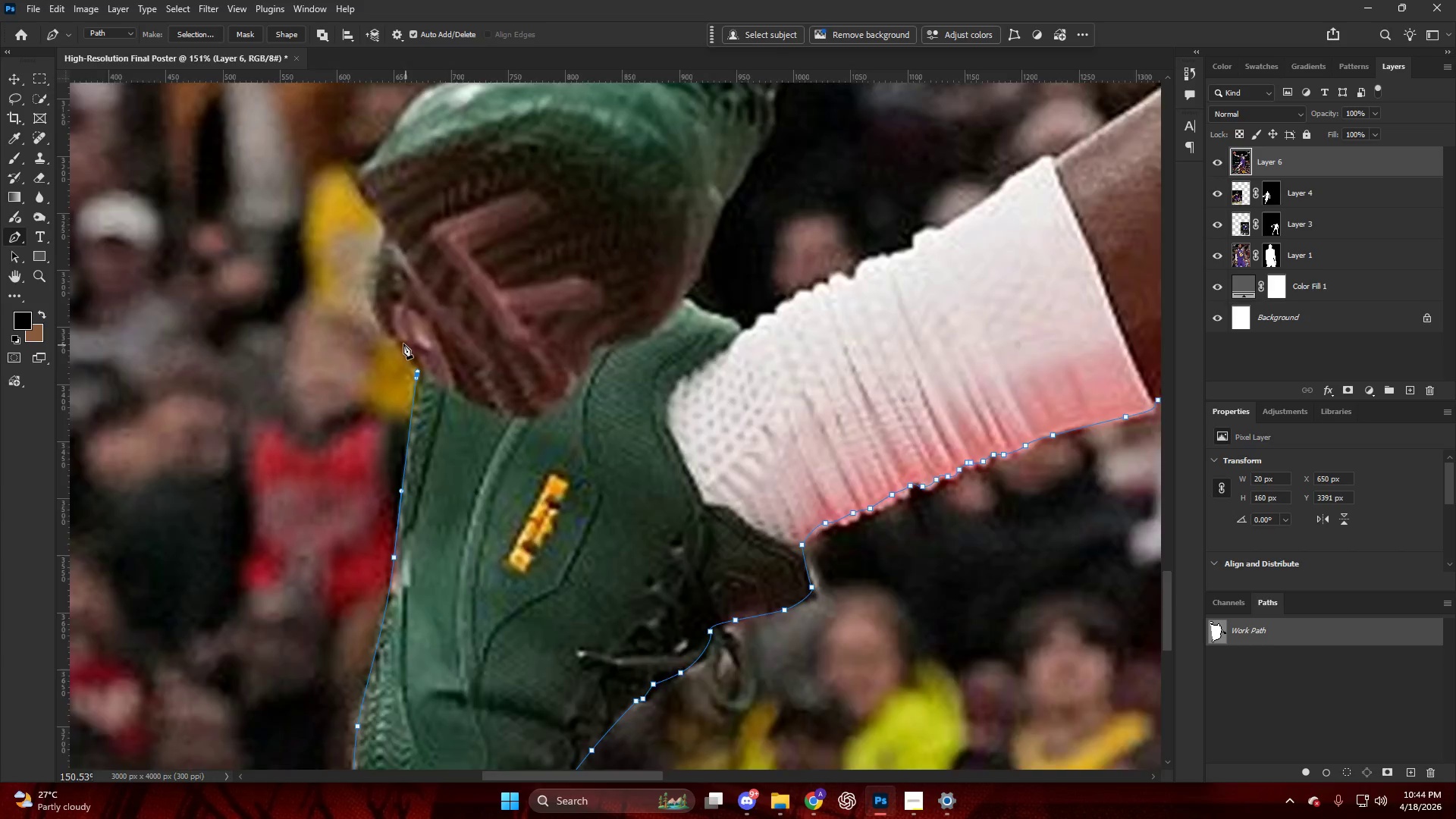 
left_click_drag(start_coordinate=[386, 337], to_coordinate=[360, 300])
 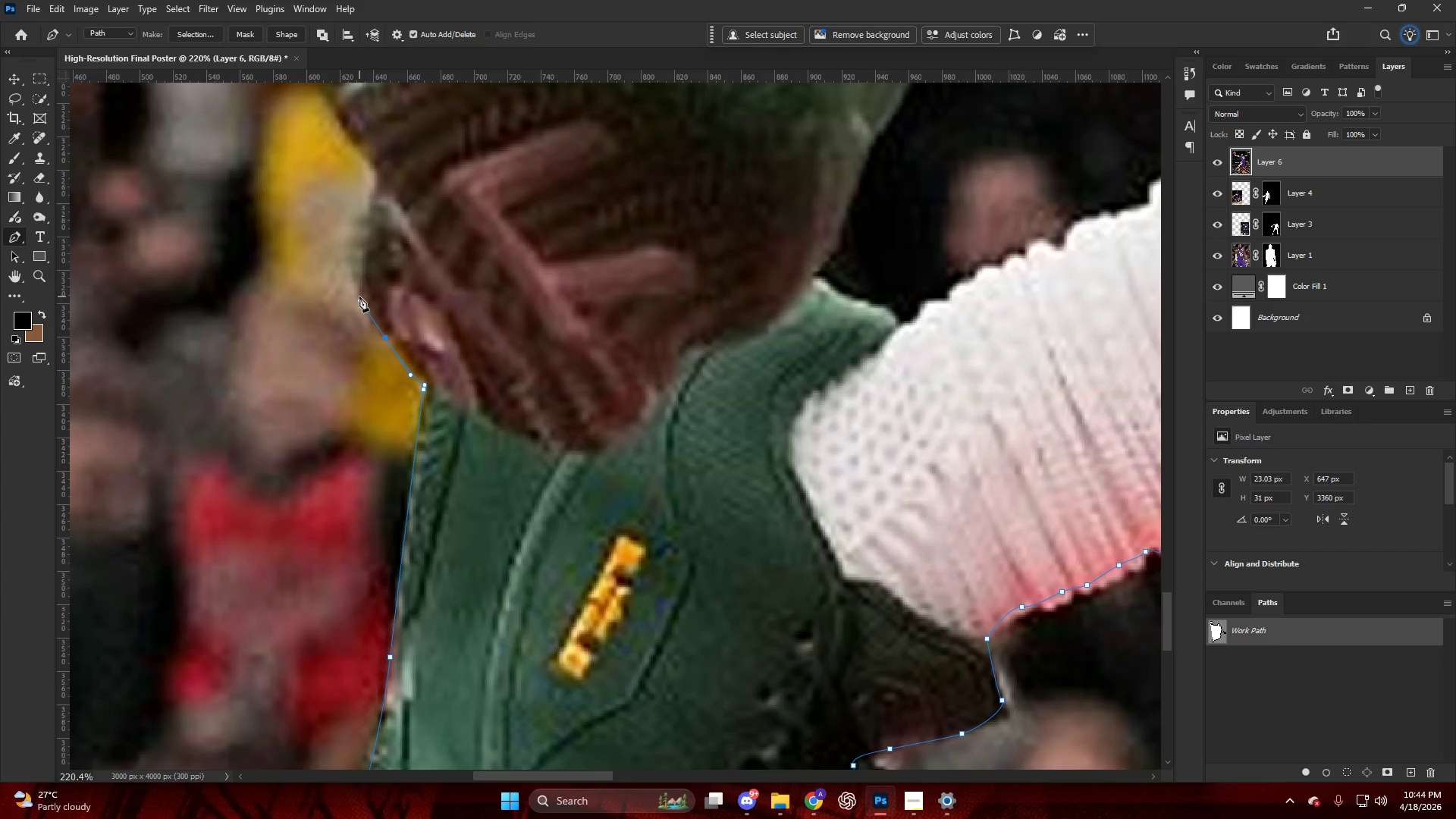 
scroll: coordinate [400, 344], scroll_direction: up, amount: 4.0
 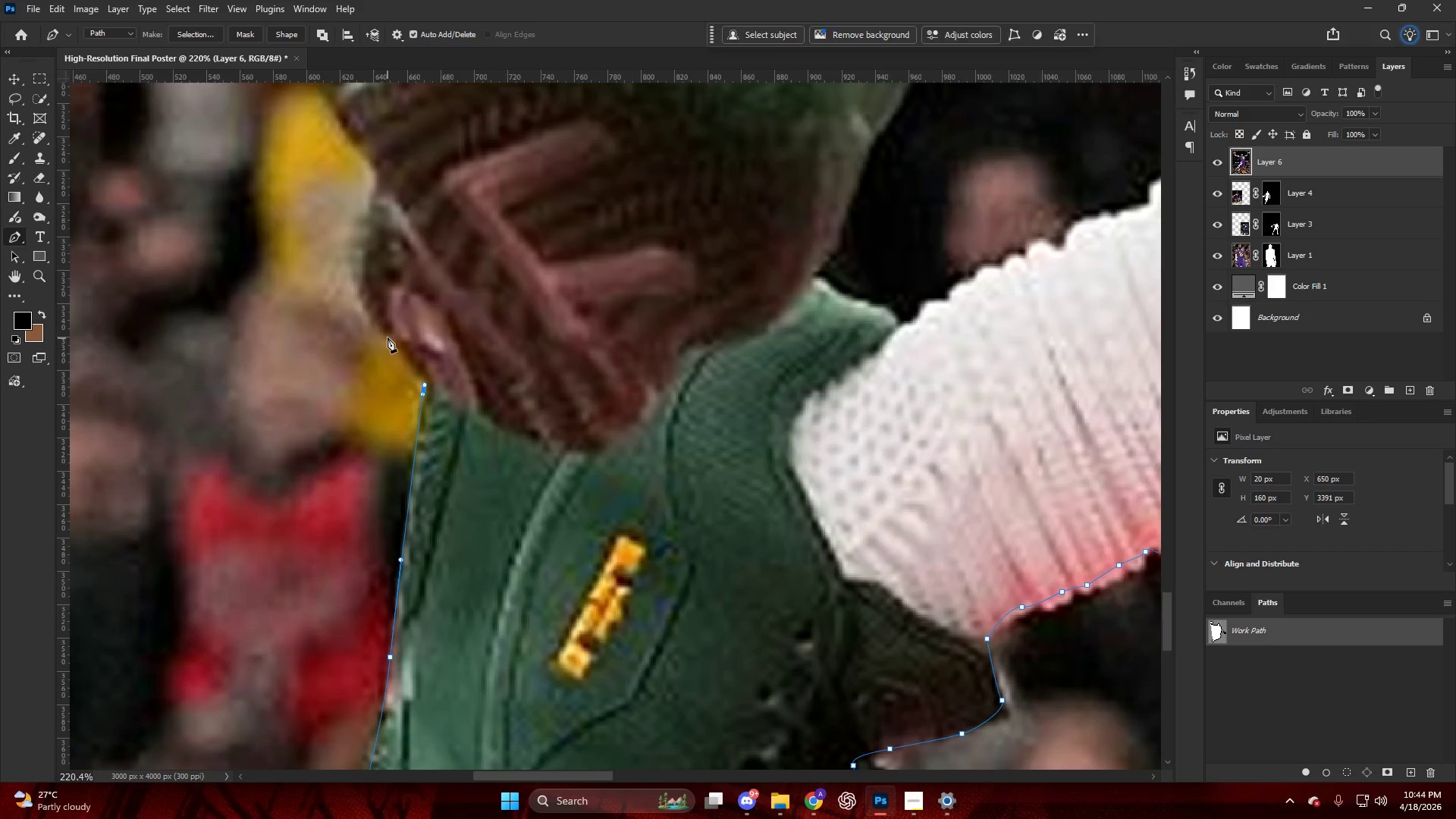 
left_click_drag(start_coordinate=[356, 287], to_coordinate=[367, 247])
 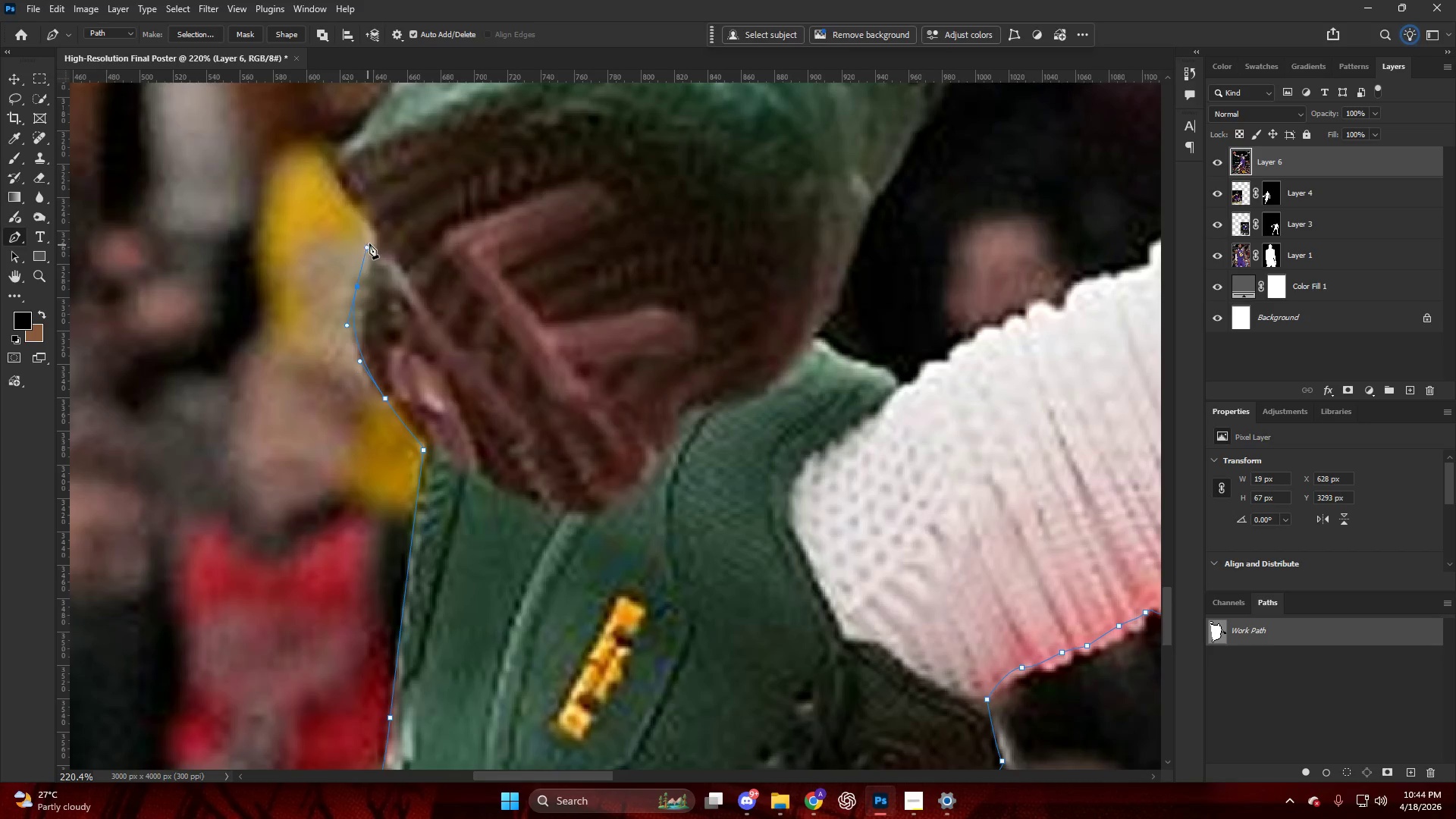 
scroll: coordinate [360, 295], scroll_direction: up, amount: 5.0
 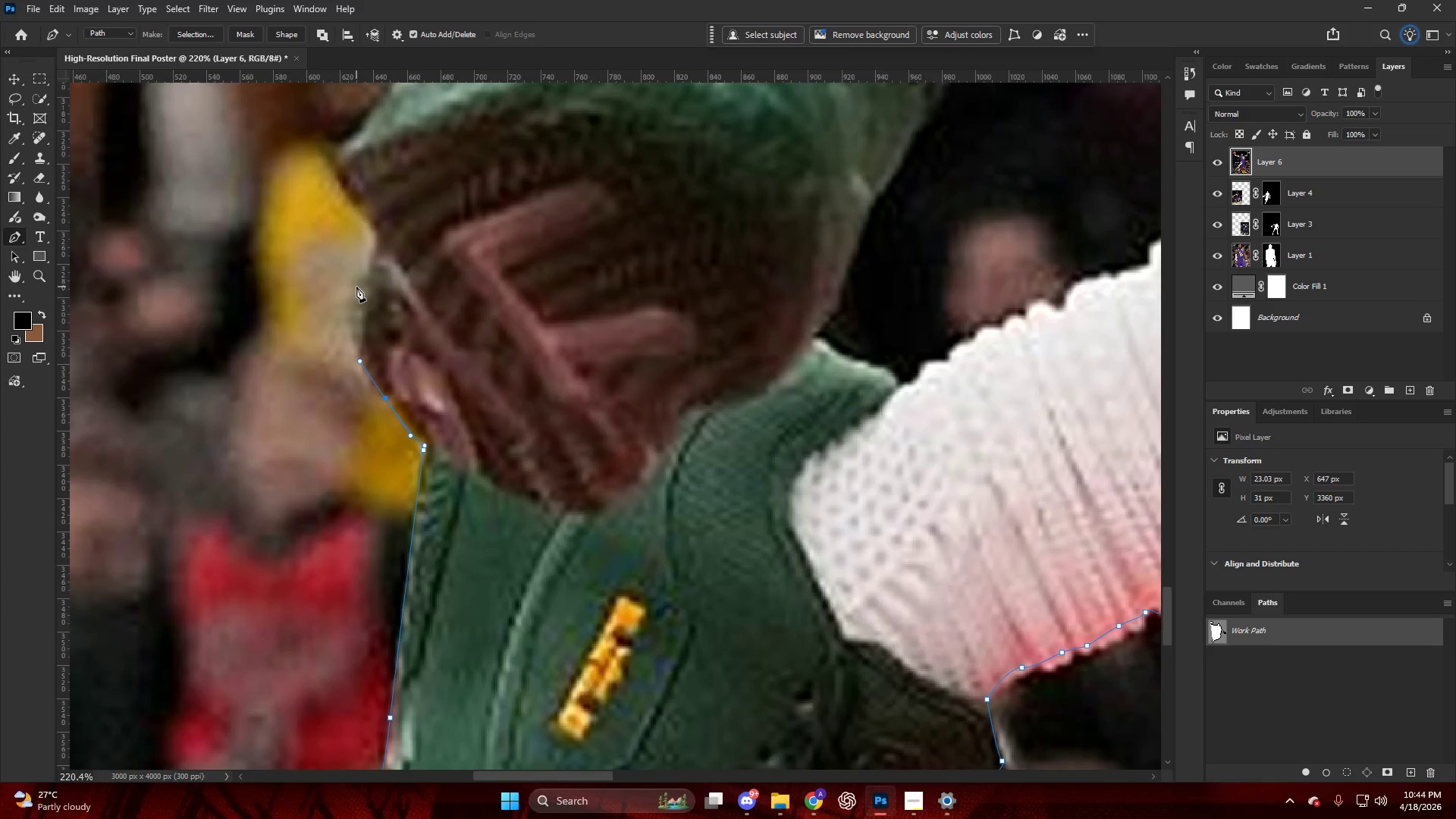 
left_click_drag(start_coordinate=[372, 240], to_coordinate=[369, 218])
 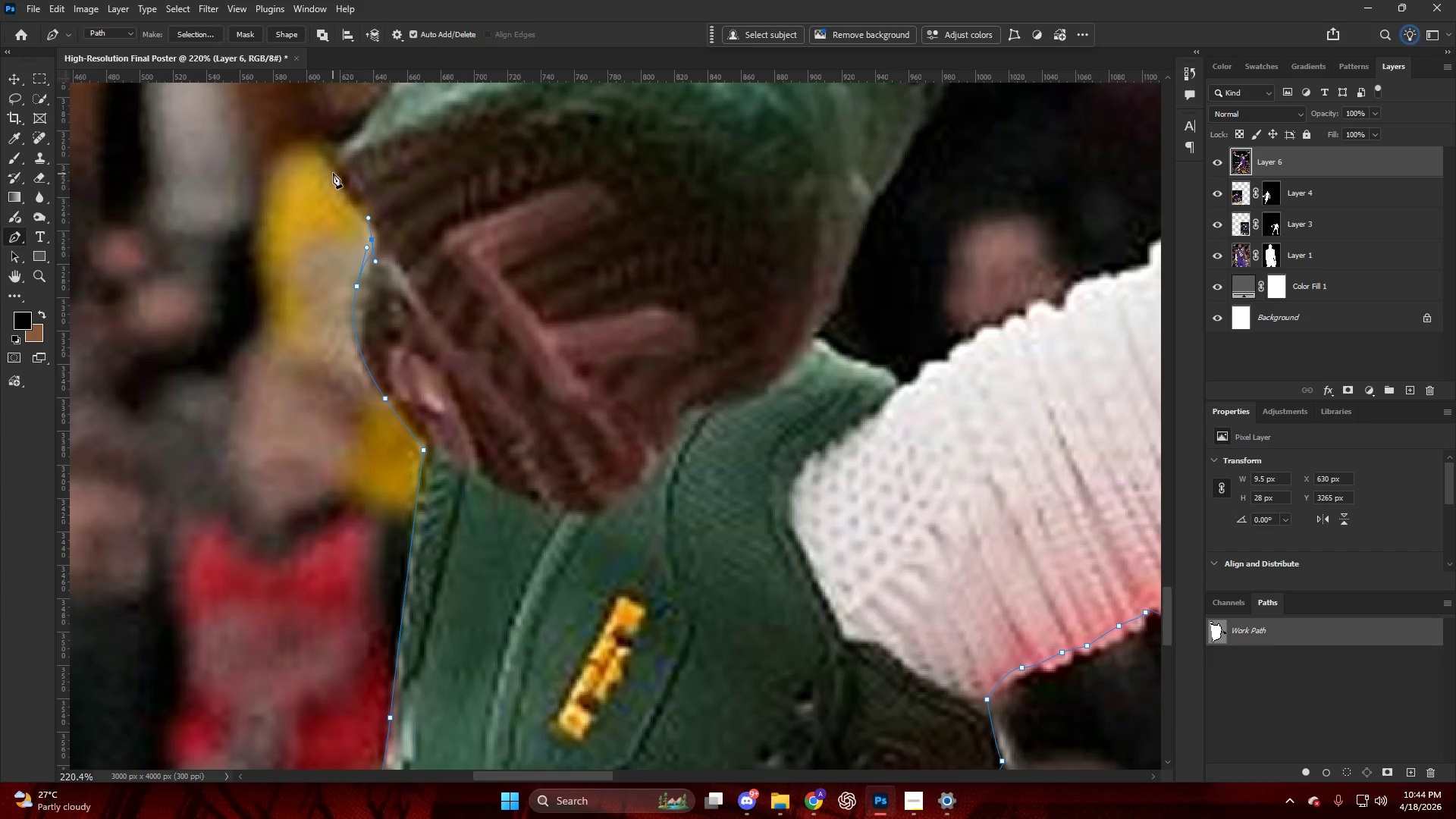 
left_click_drag(start_coordinate=[333, 167], to_coordinate=[334, 155])
 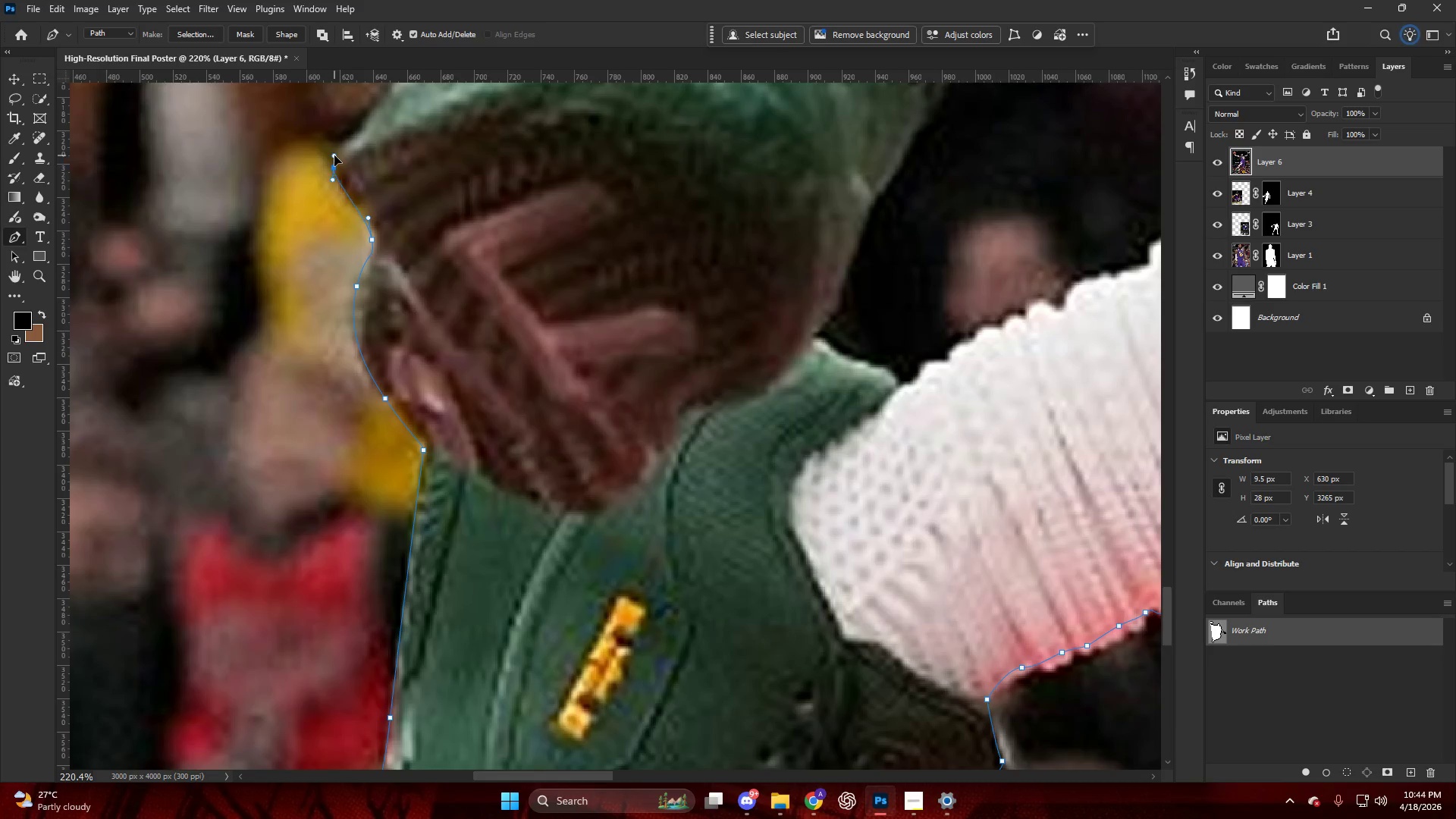 
hold_key(key=AltLeft, duration=0.41)
 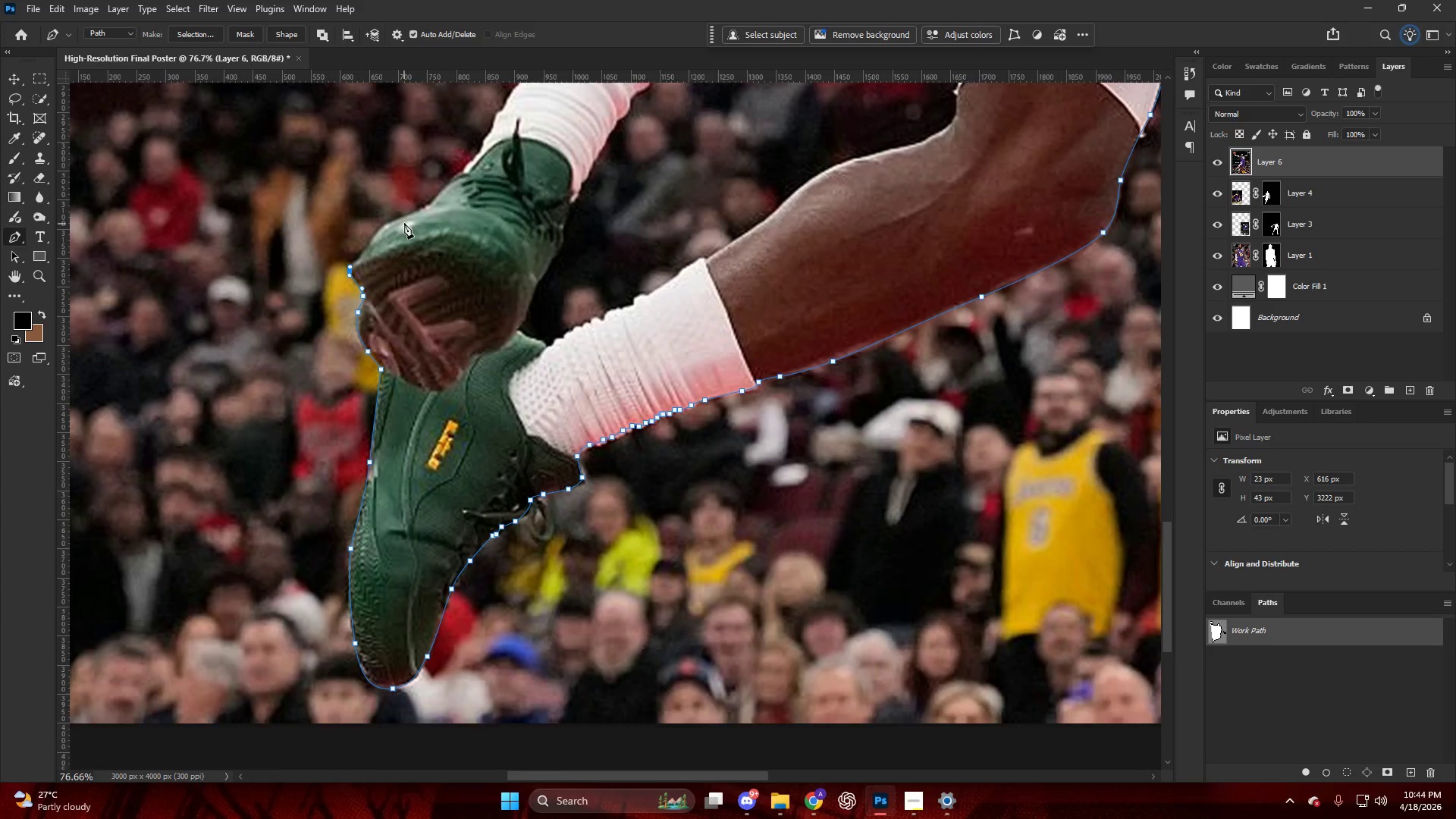 
hold_key(key=AltLeft, duration=0.75)
 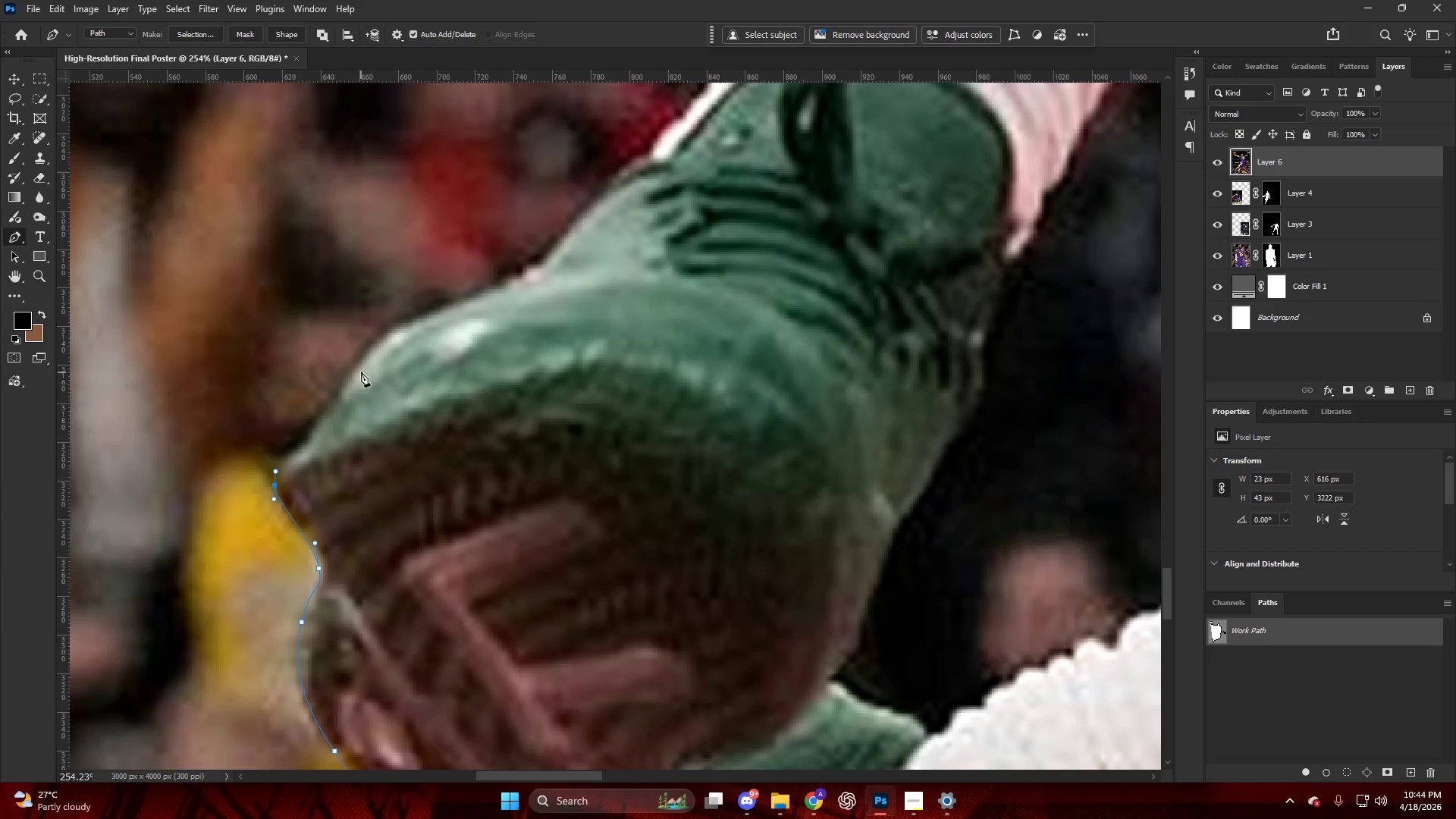 
left_click_drag(start_coordinate=[362, 363], to_coordinate=[380, 331])
 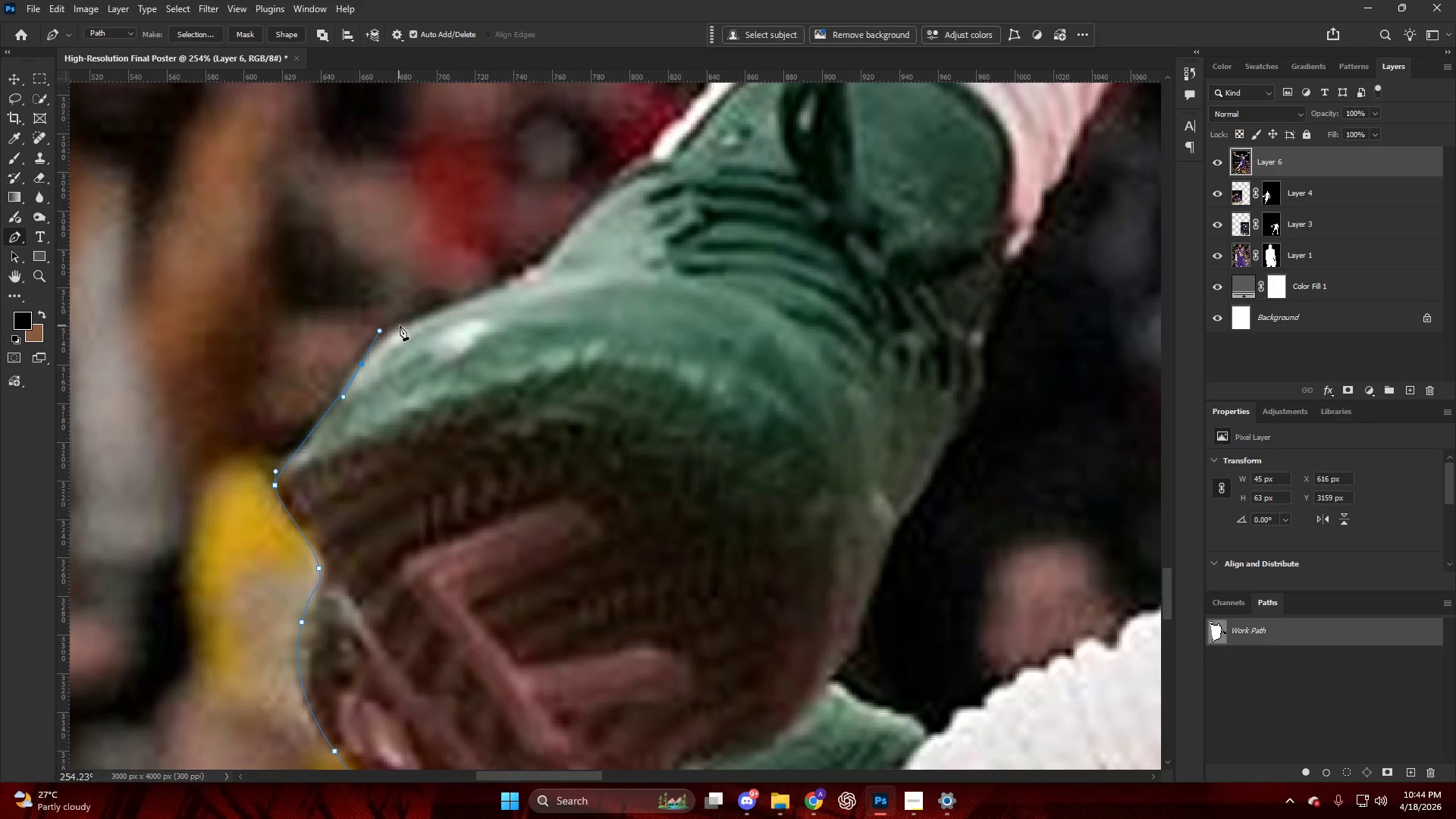 
scroll: coordinate [362, 333], scroll_direction: up, amount: 13.0
 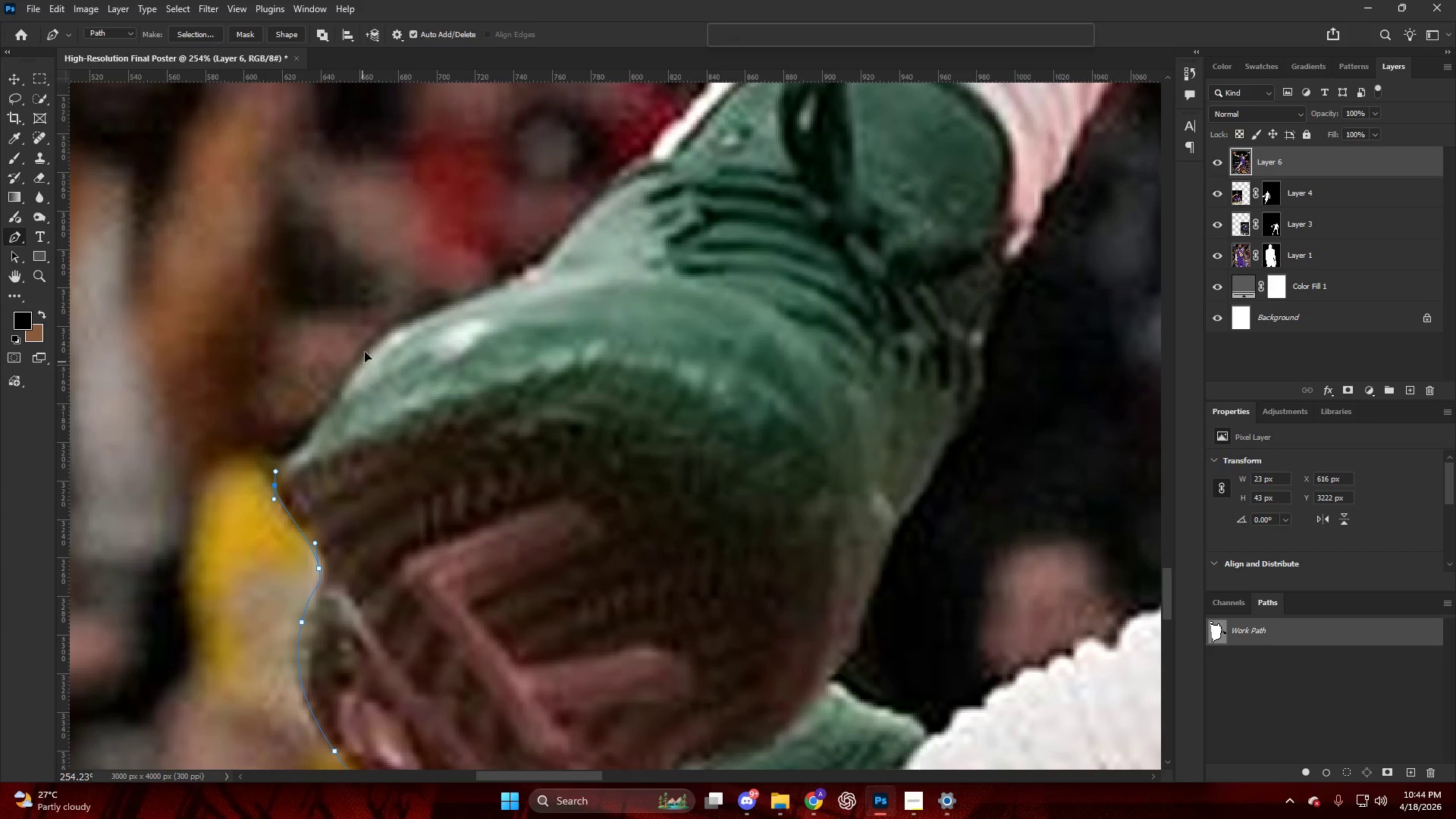 
left_click_drag(start_coordinate=[400, 325], to_coordinate=[418, 318])
 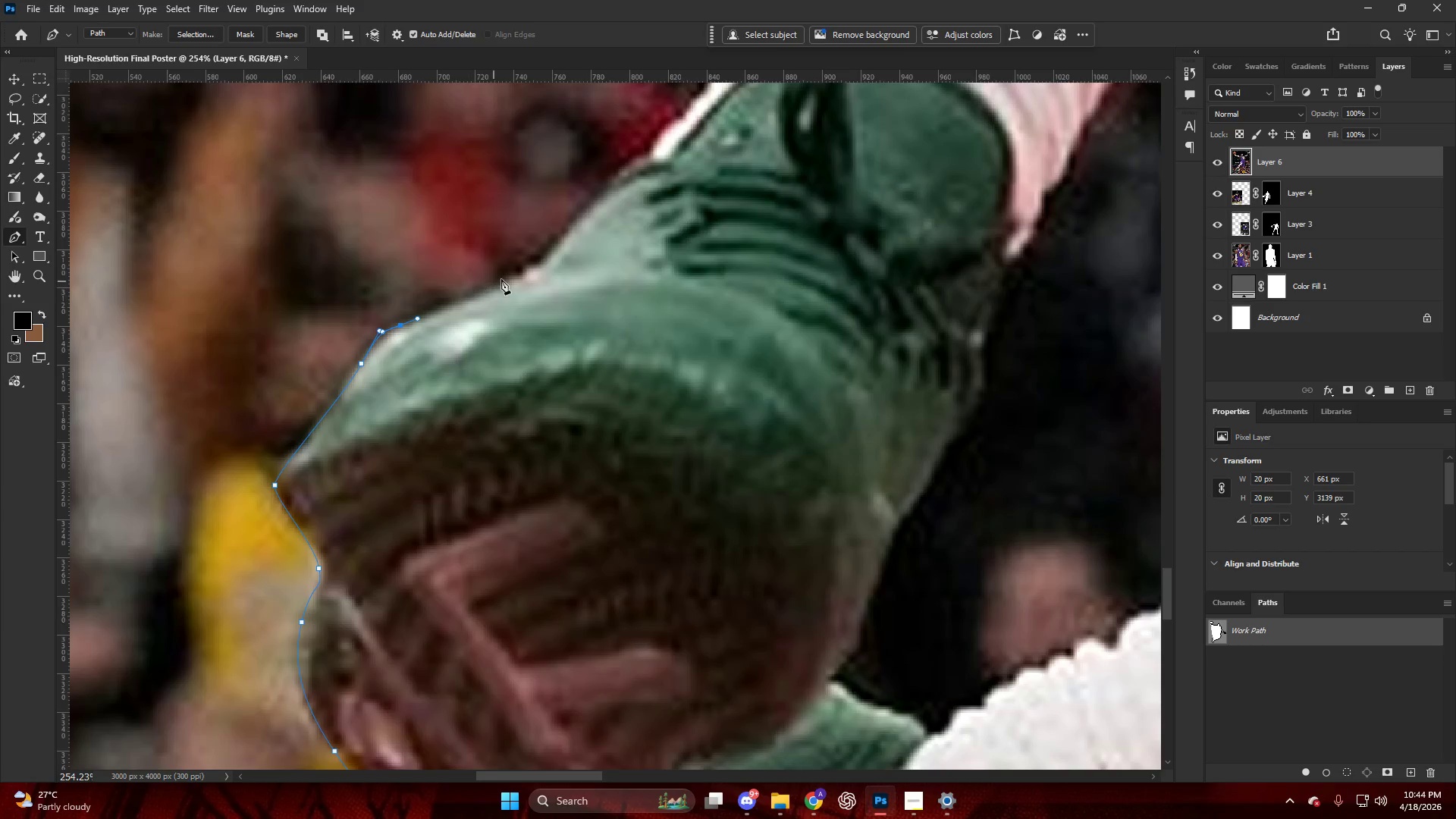 
left_click_drag(start_coordinate=[510, 277], to_coordinate=[526, 269])
 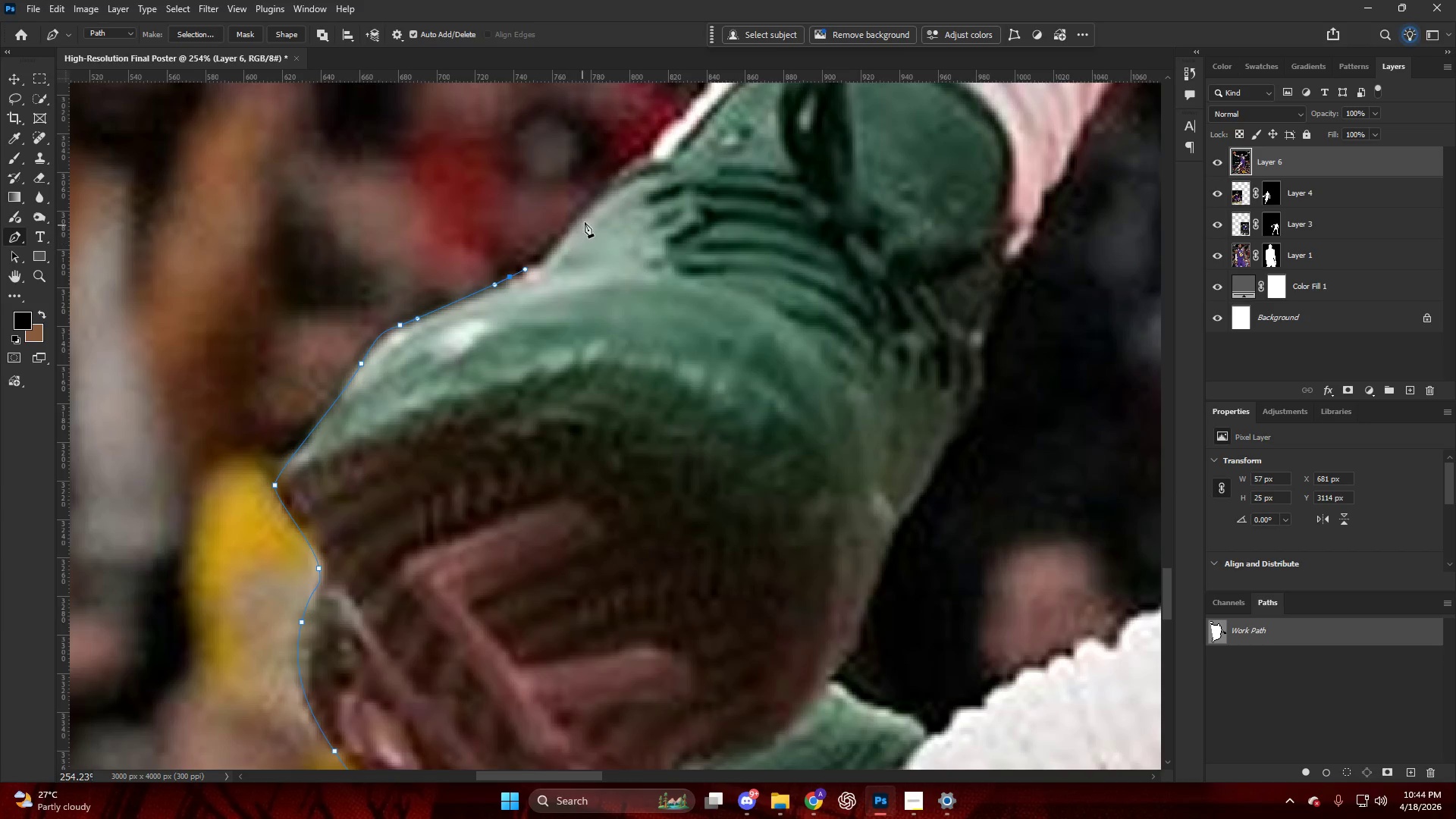 
left_click_drag(start_coordinate=[585, 215], to_coordinate=[594, 199])
 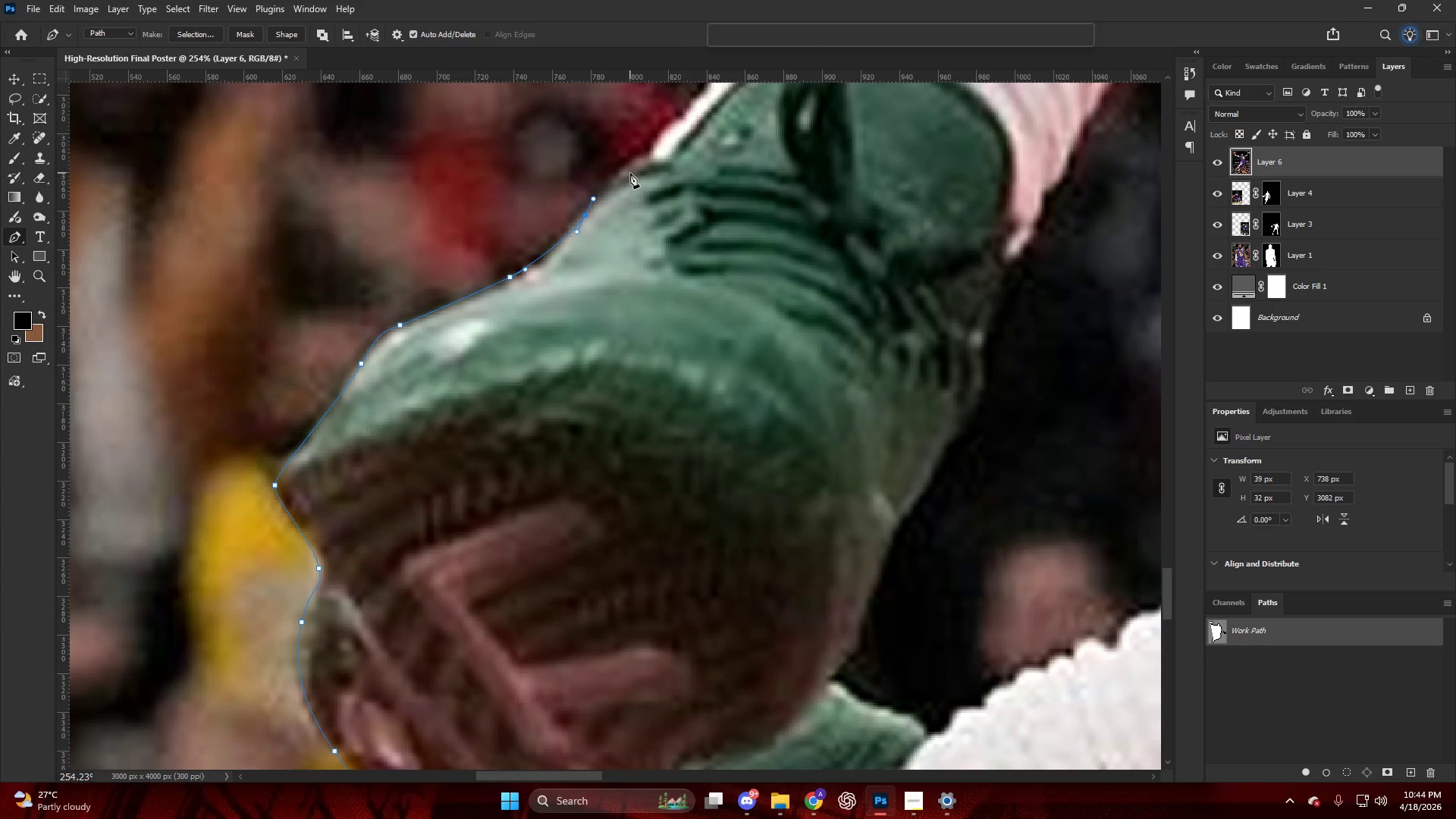 
hold_key(key=AltLeft, duration=1.0)
hold_key(key=AltLeft, duration=0.38)
hold_key(key=AltLeft, duration=1.19)
scroll: coordinate [474, 479], scroll_direction: up, amount: 4.0
 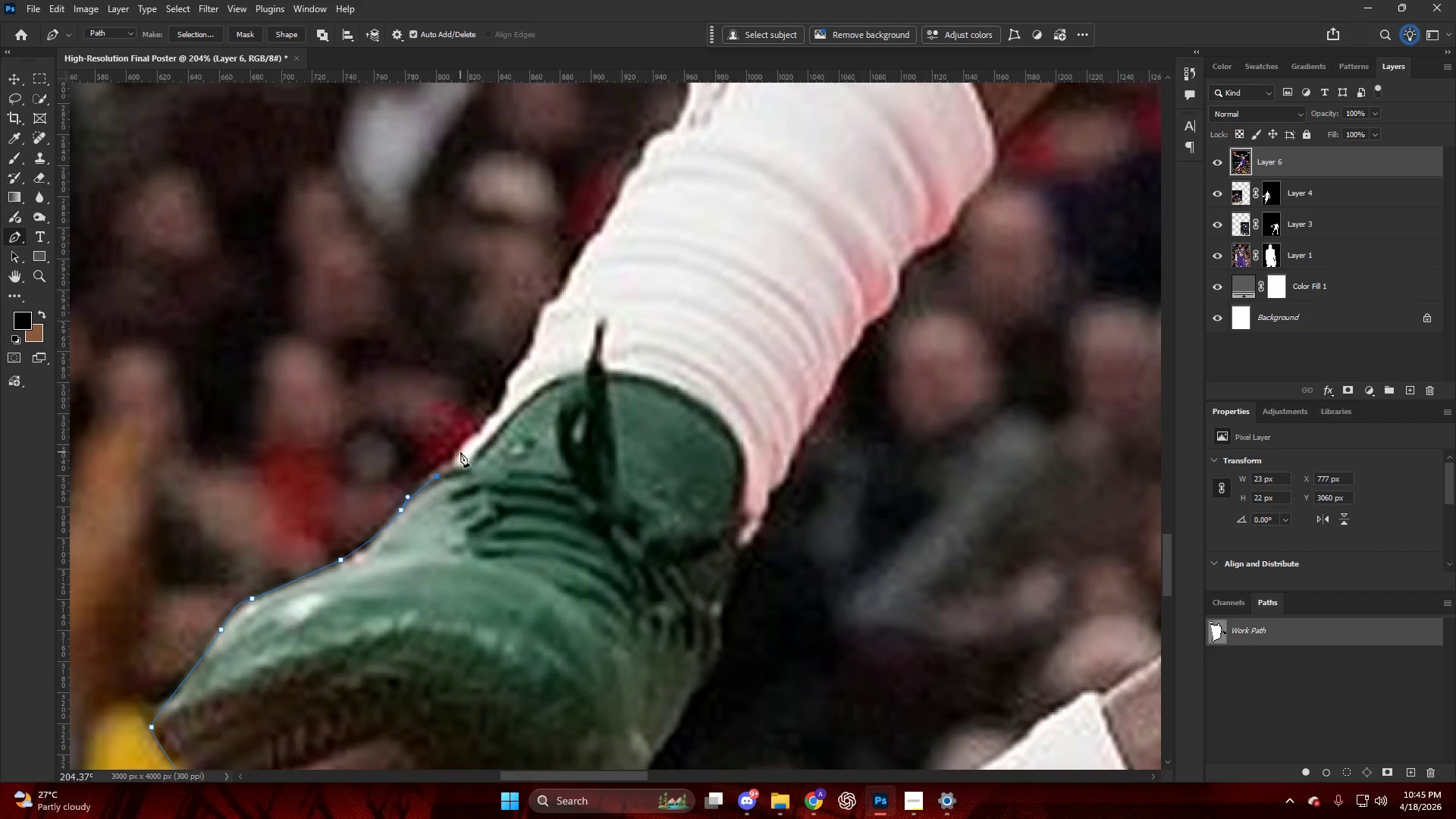 
left_click_drag(start_coordinate=[460, 450], to_coordinate=[466, 440])
 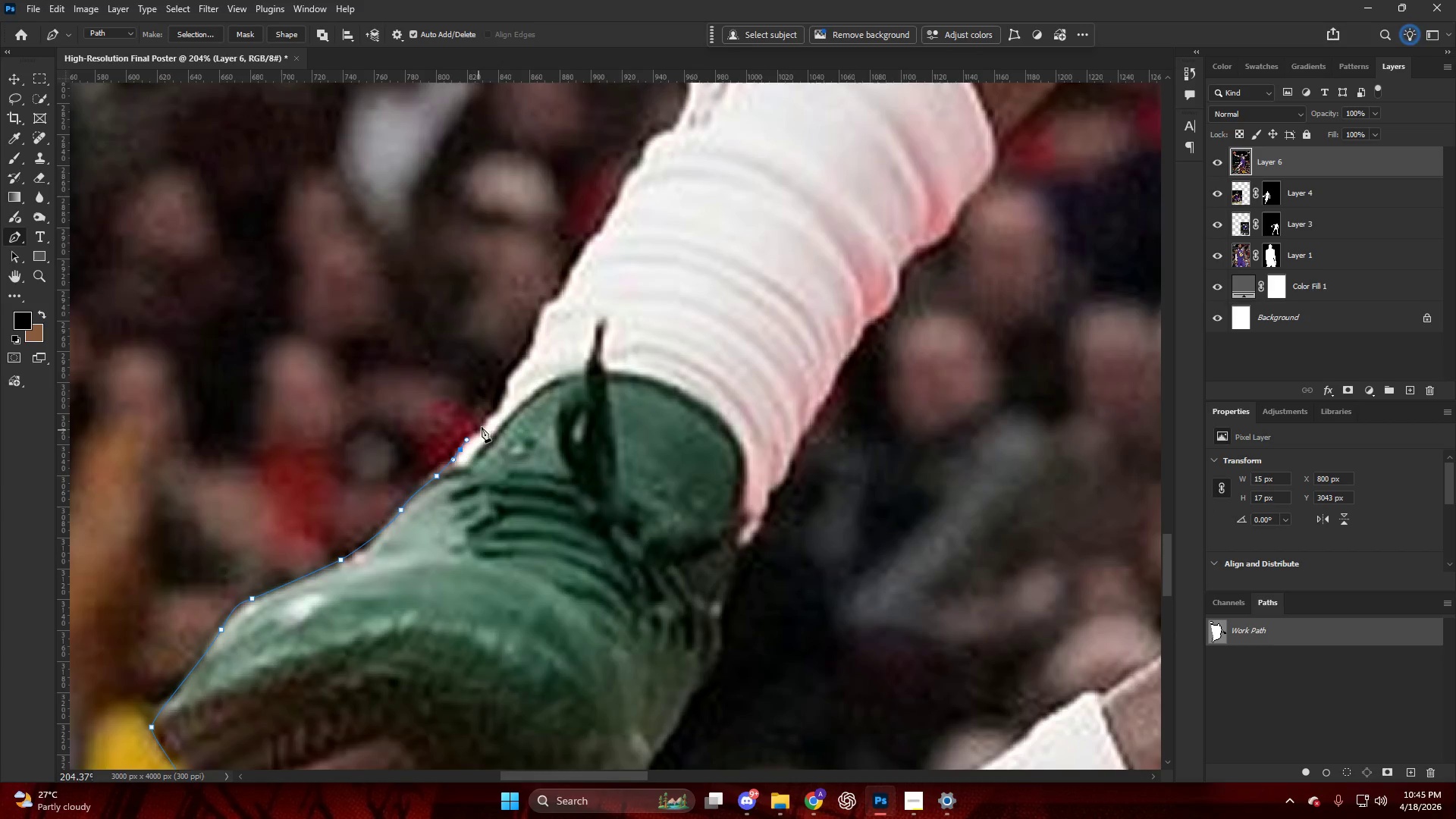 
left_click_drag(start_coordinate=[483, 425], to_coordinate=[494, 413])
 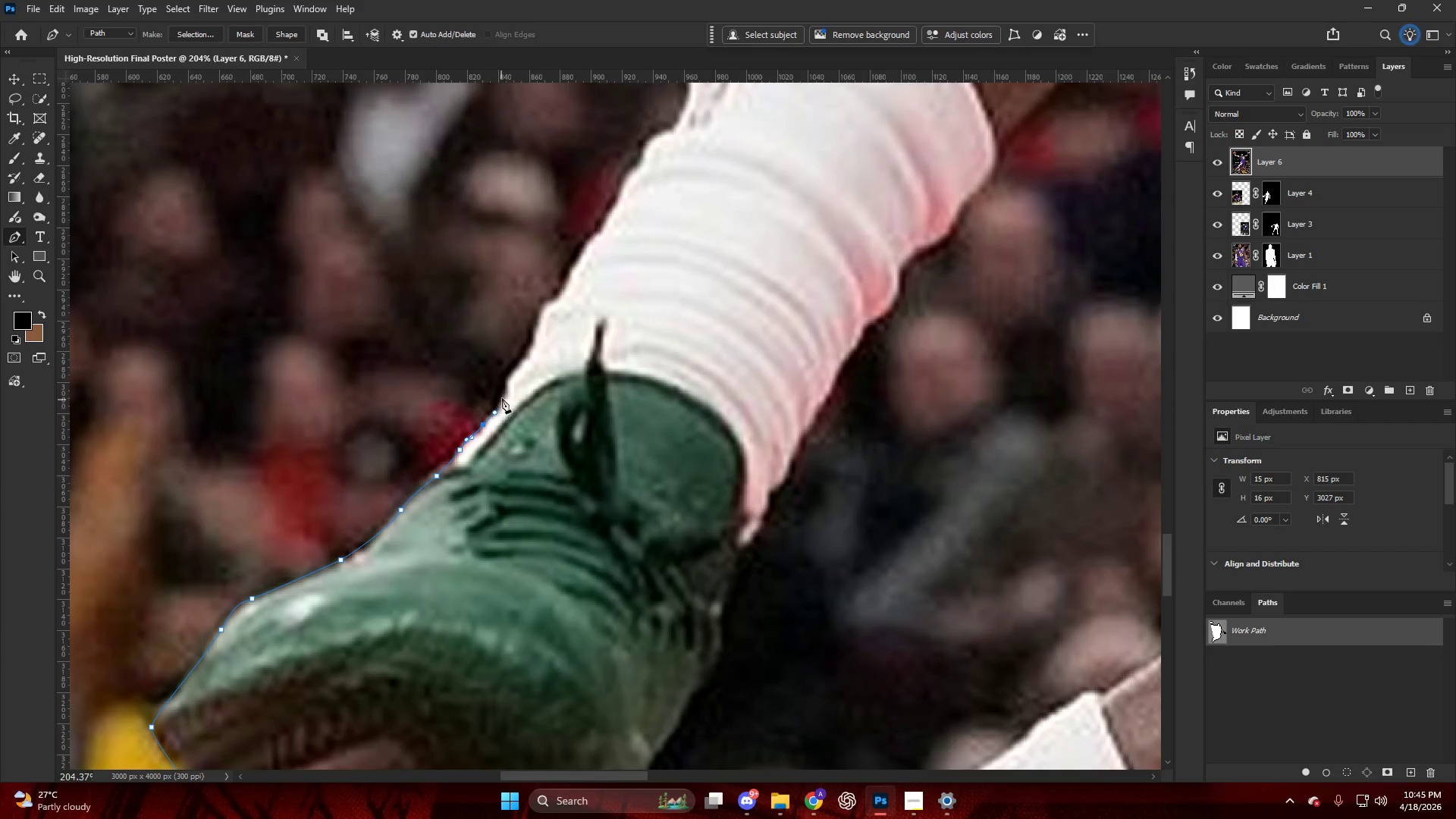 
left_click_drag(start_coordinate=[504, 394], to_coordinate=[507, 381])
 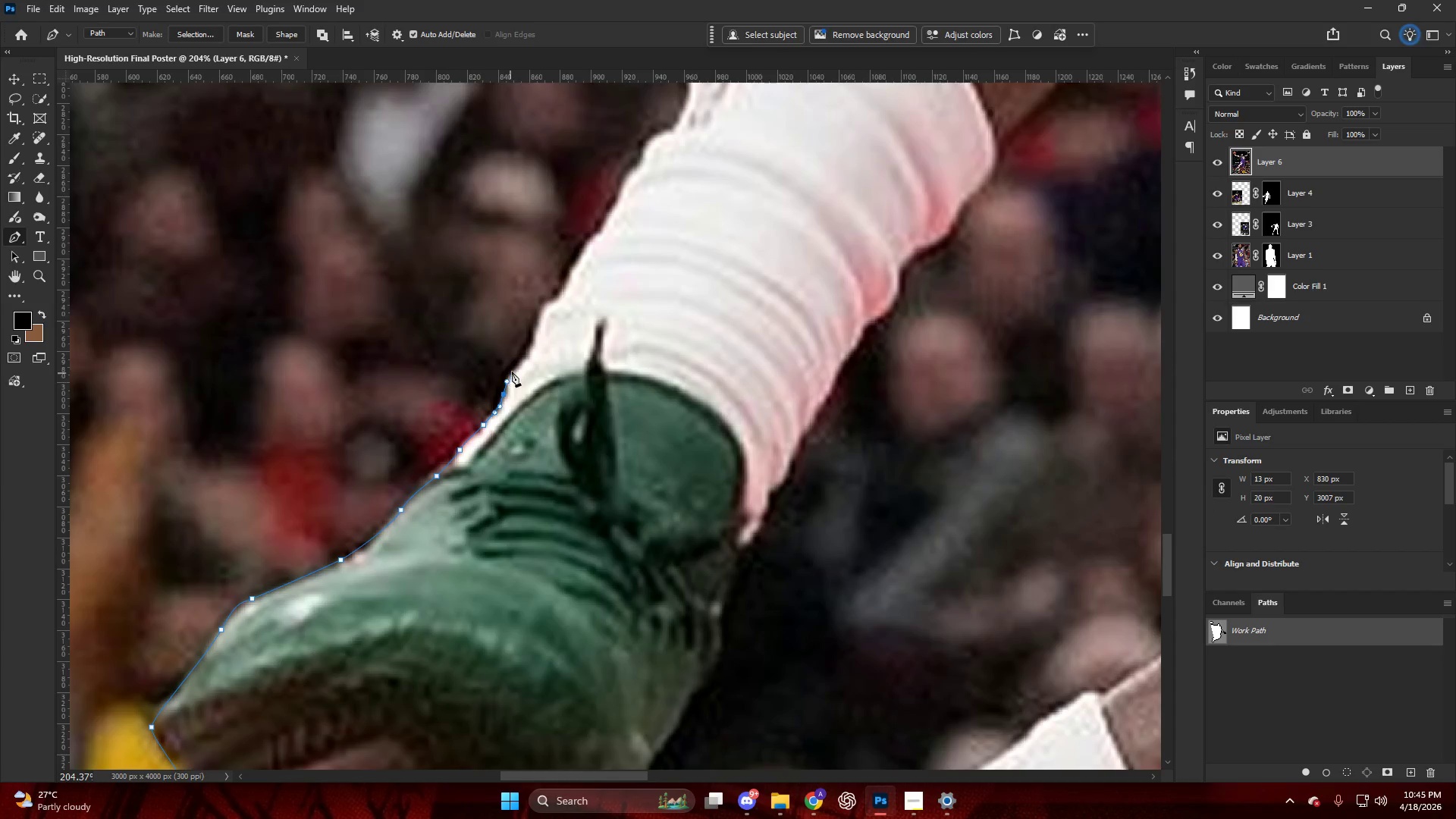 
left_click_drag(start_coordinate=[513, 372], to_coordinate=[522, 361])
 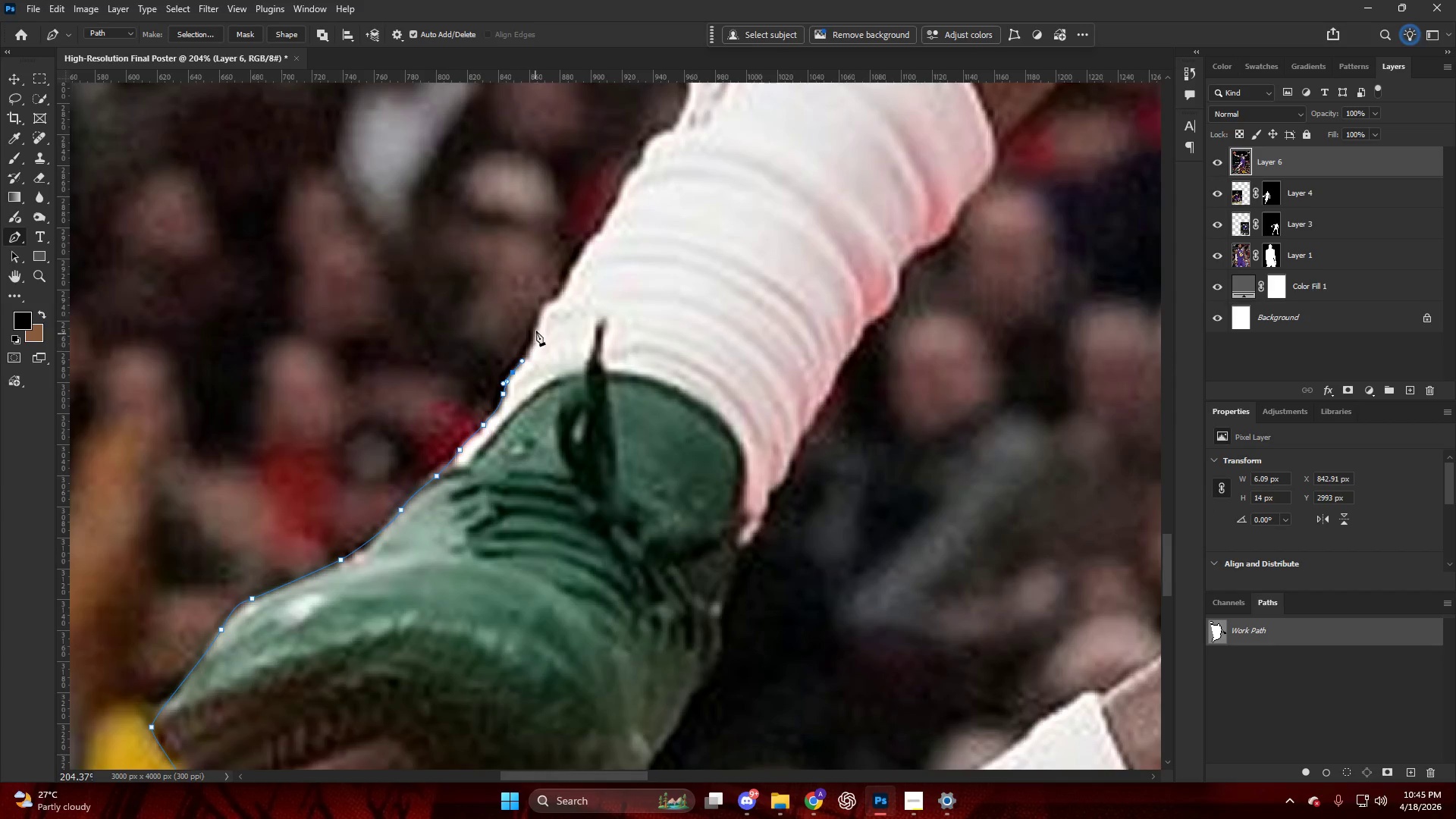 
left_click_drag(start_coordinate=[537, 329], to_coordinate=[538, 317])
 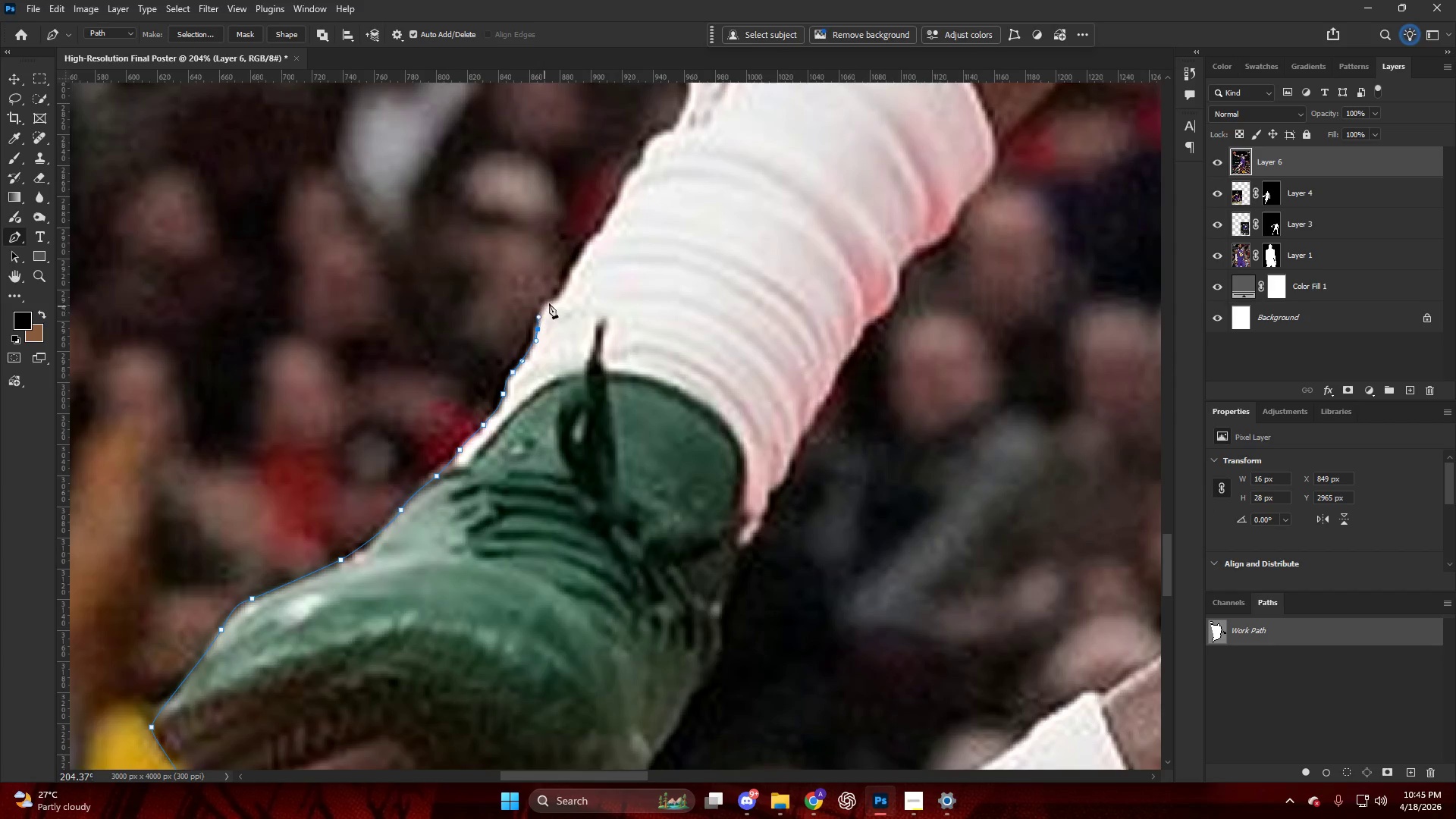 
left_click_drag(start_coordinate=[549, 303], to_coordinate=[556, 300])
 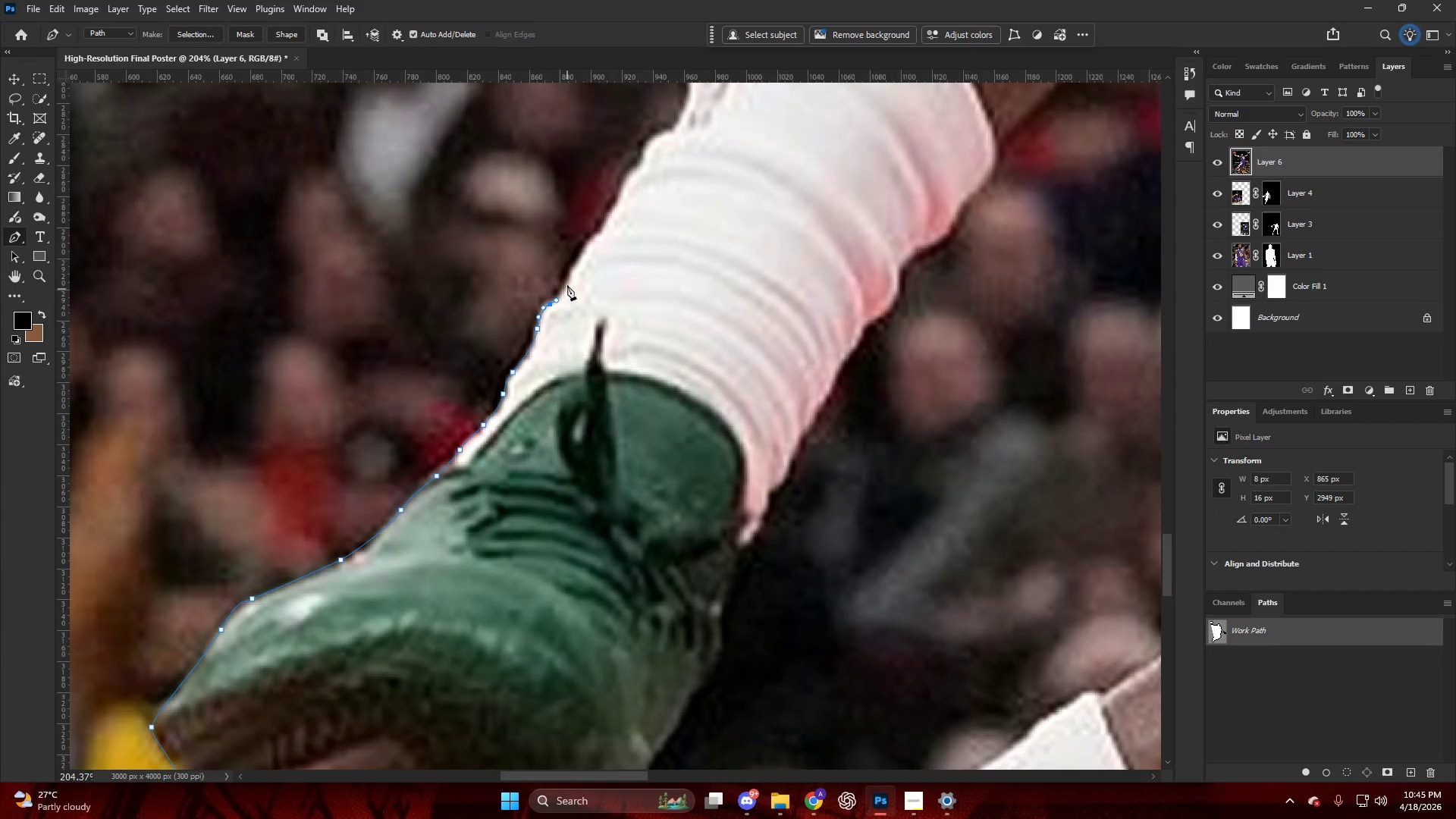 
left_click_drag(start_coordinate=[568, 277], to_coordinate=[573, 265])
 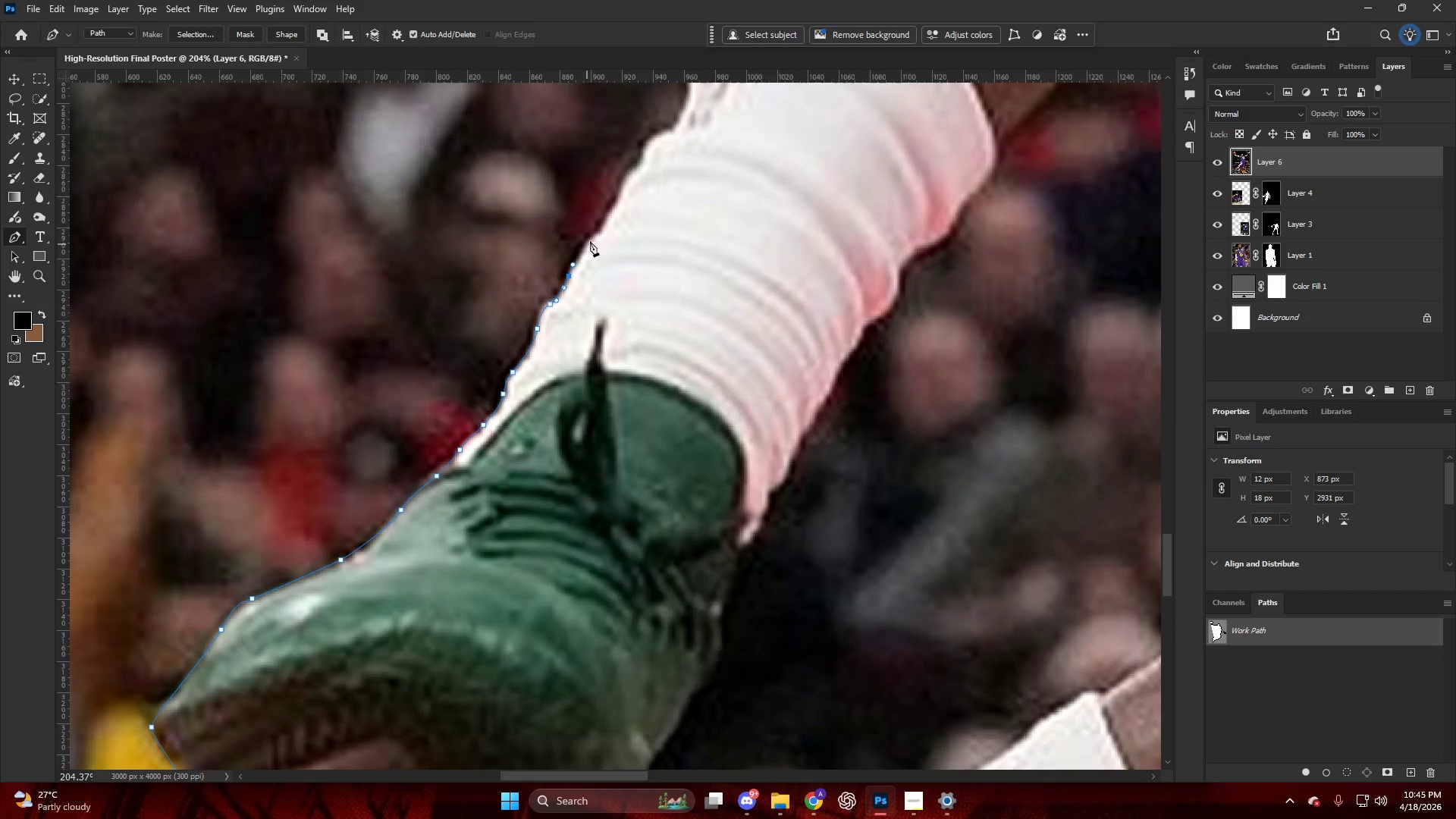 
left_click_drag(start_coordinate=[590, 240], to_coordinate=[599, 231])
 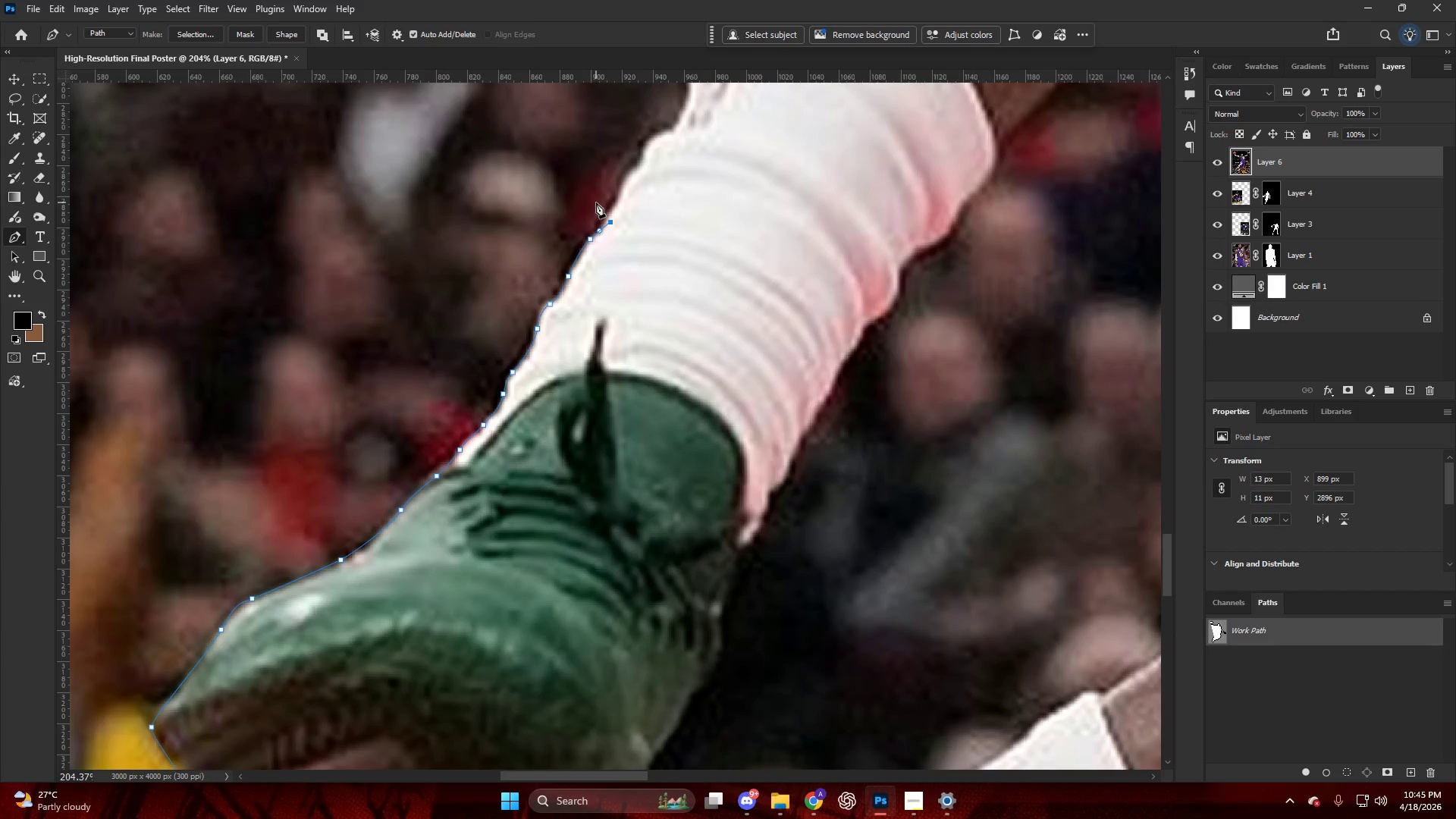 
wait(5.34)
 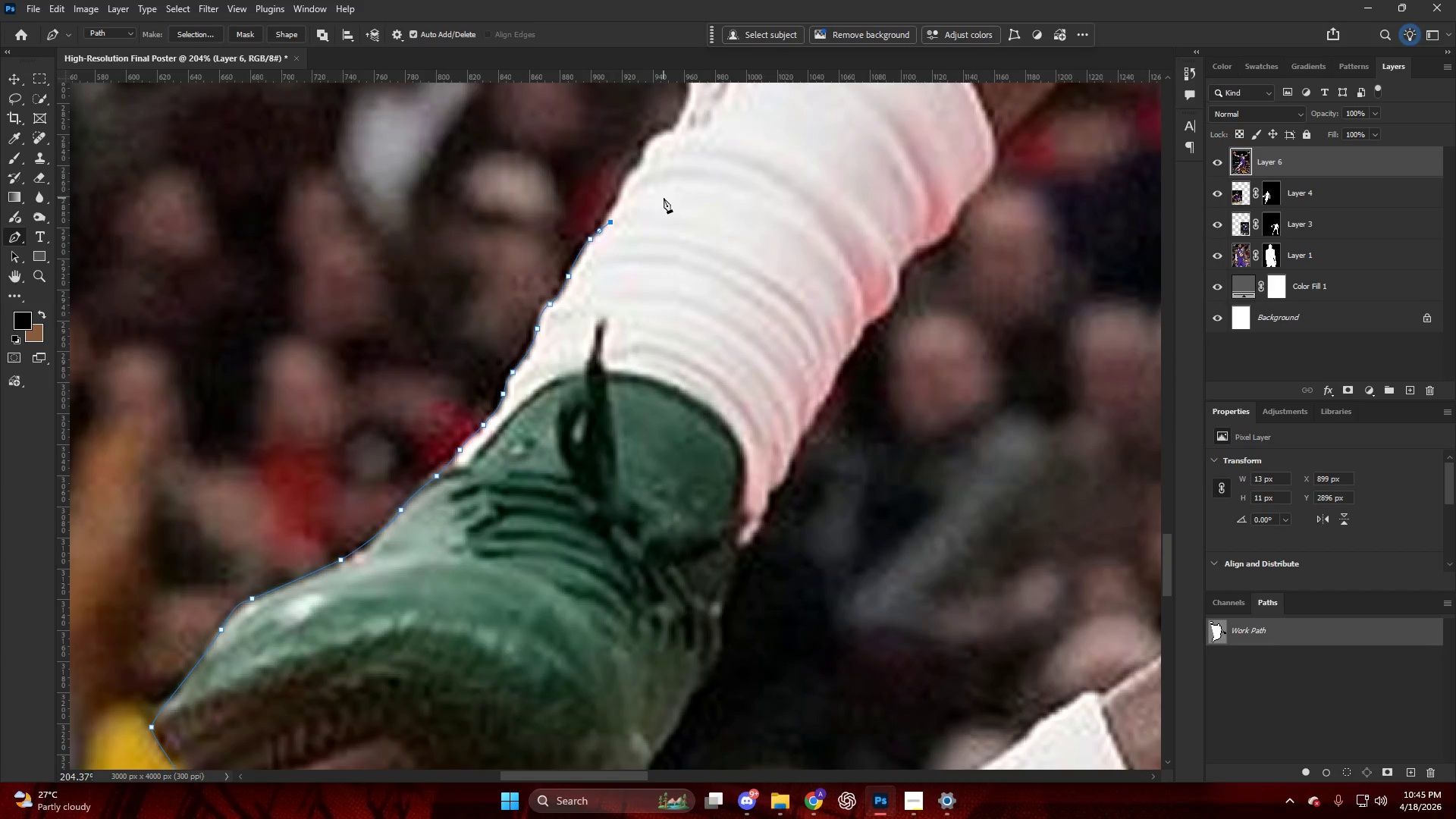 
key(Alt+AltLeft)
 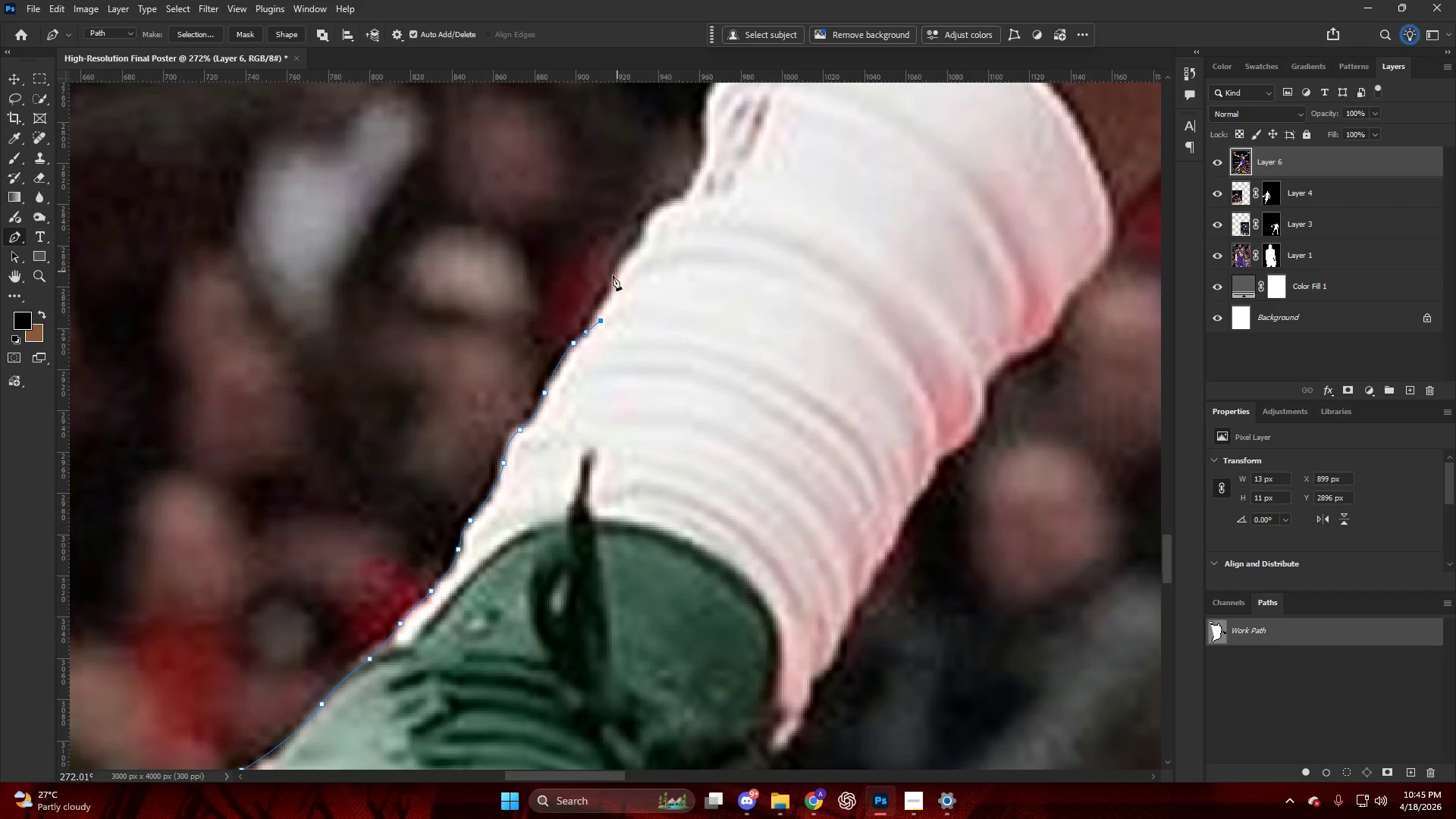 
scroll: coordinate [638, 265], scroll_direction: up, amount: 10.0
 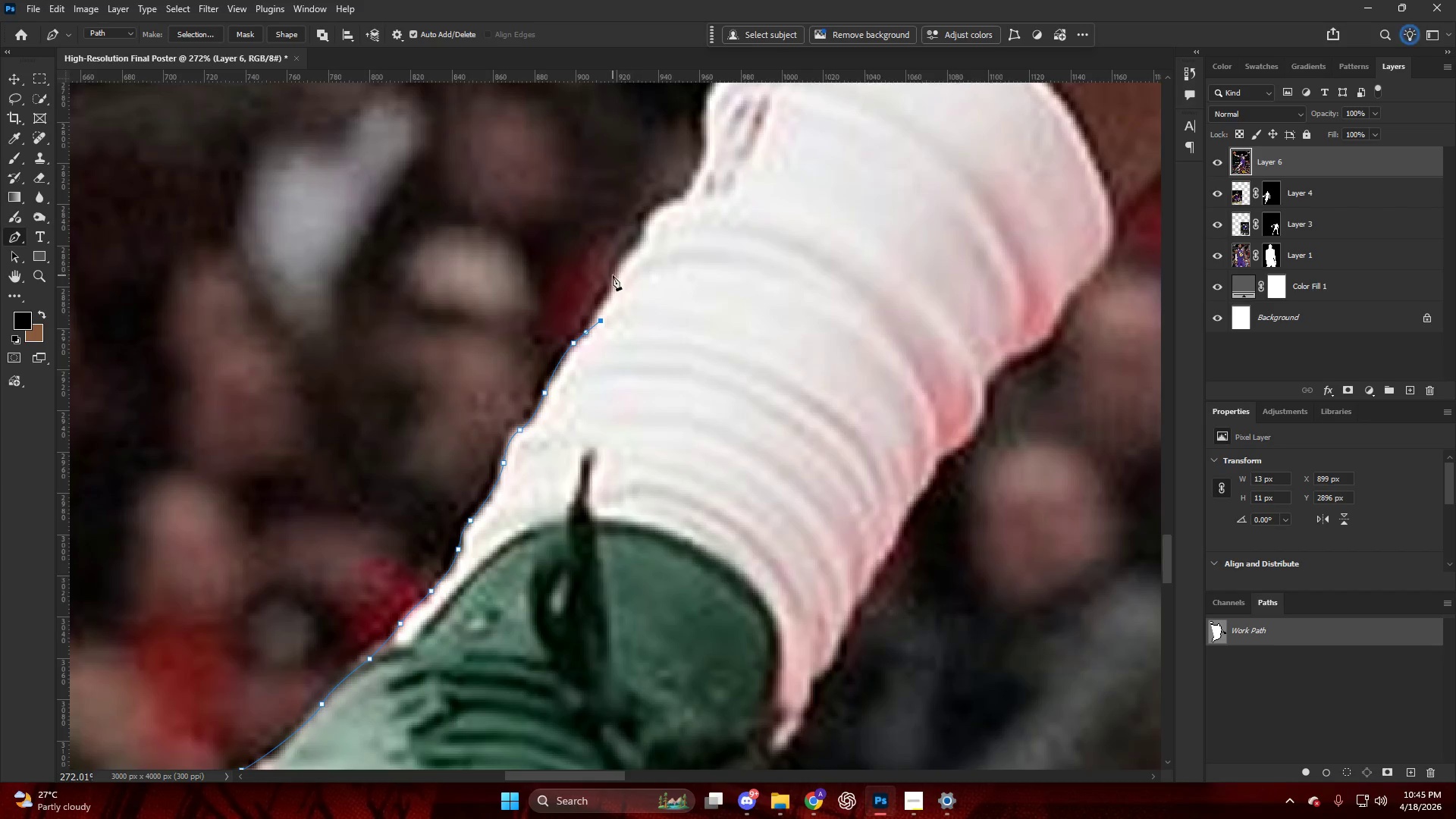 
left_click_drag(start_coordinate=[614, 269], to_coordinate=[620, 251])
 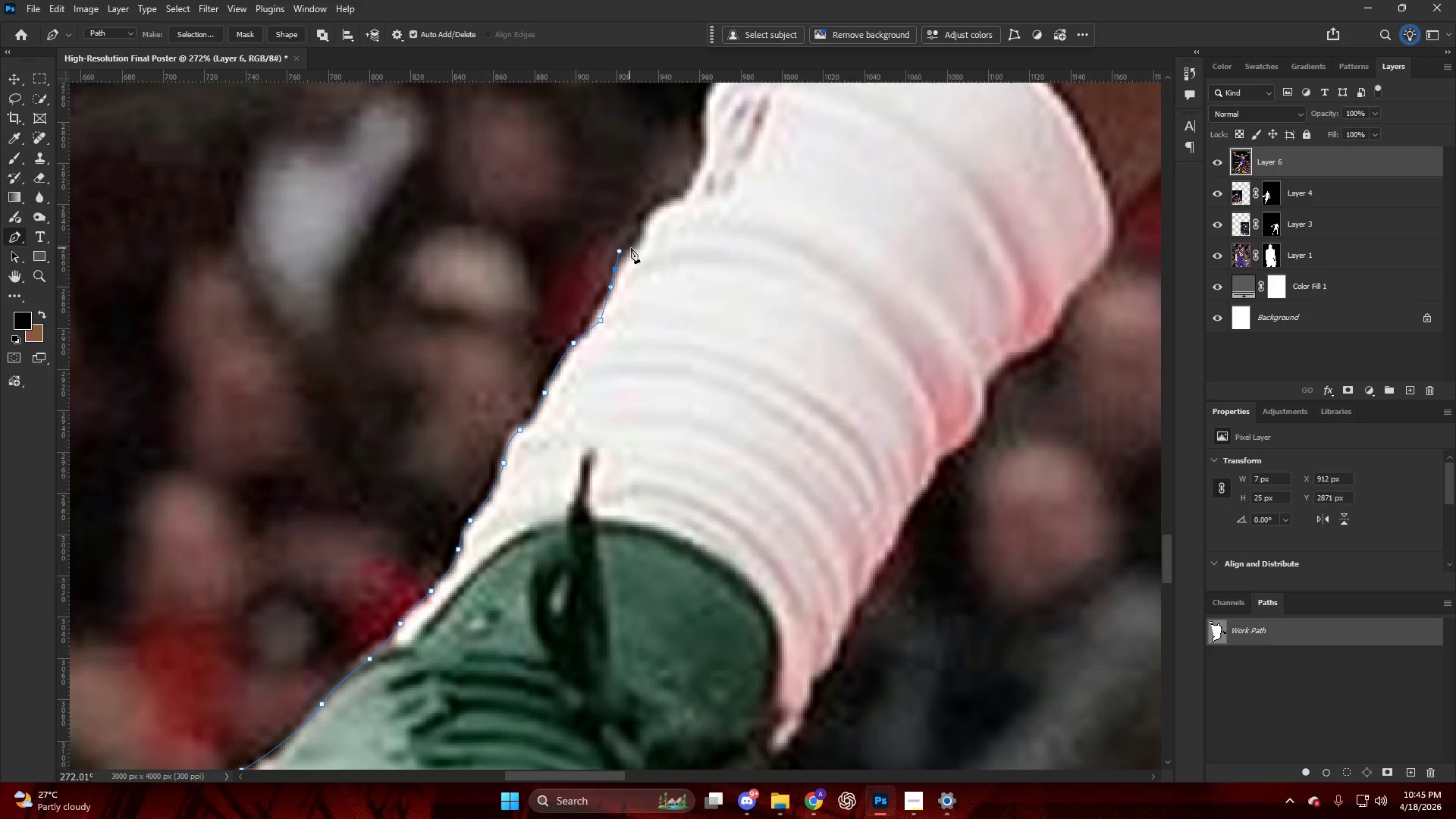 
left_click_drag(start_coordinate=[636, 245], to_coordinate=[645, 234])
 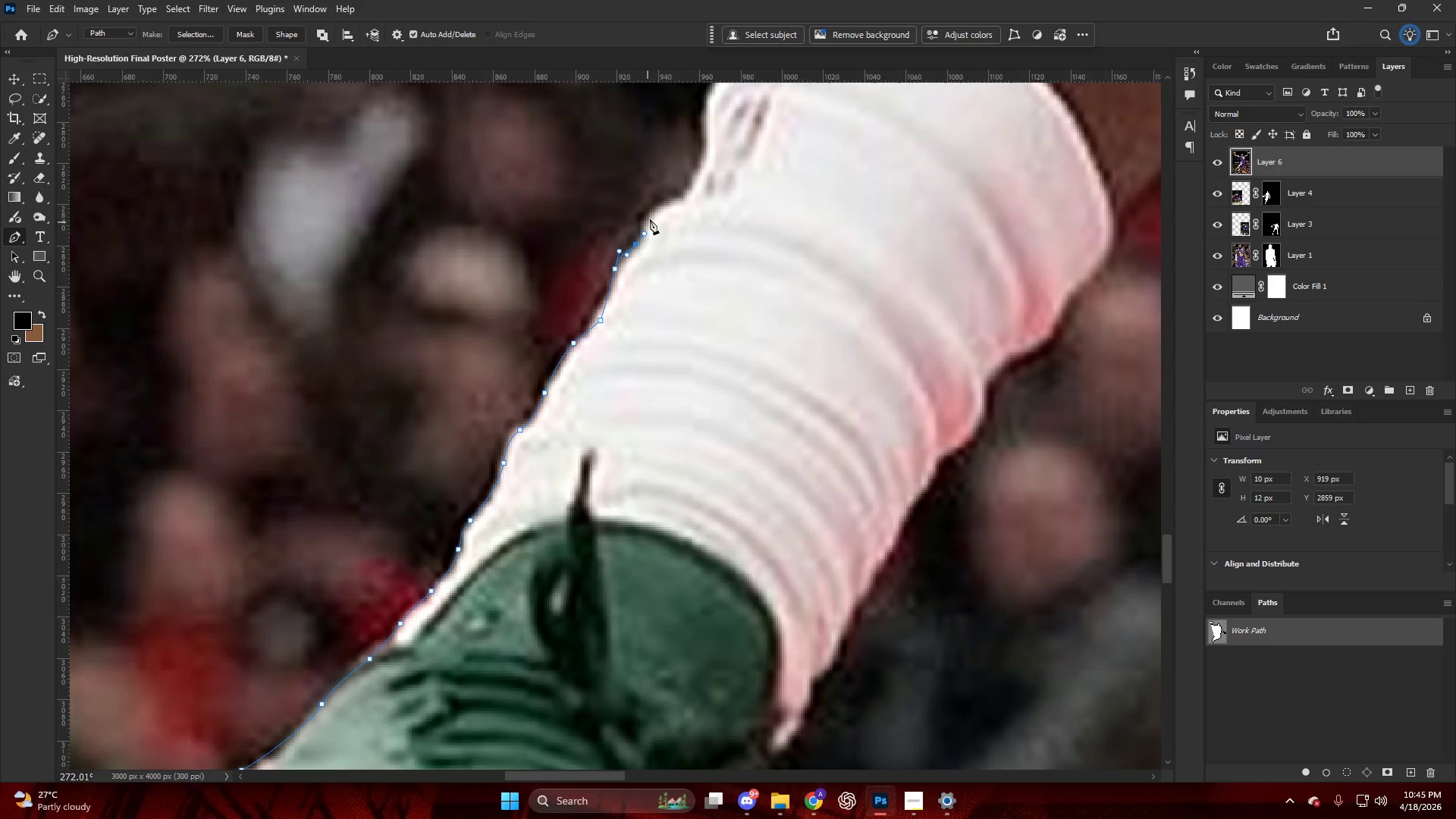 
left_click_drag(start_coordinate=[653, 213], to_coordinate=[665, 196])
 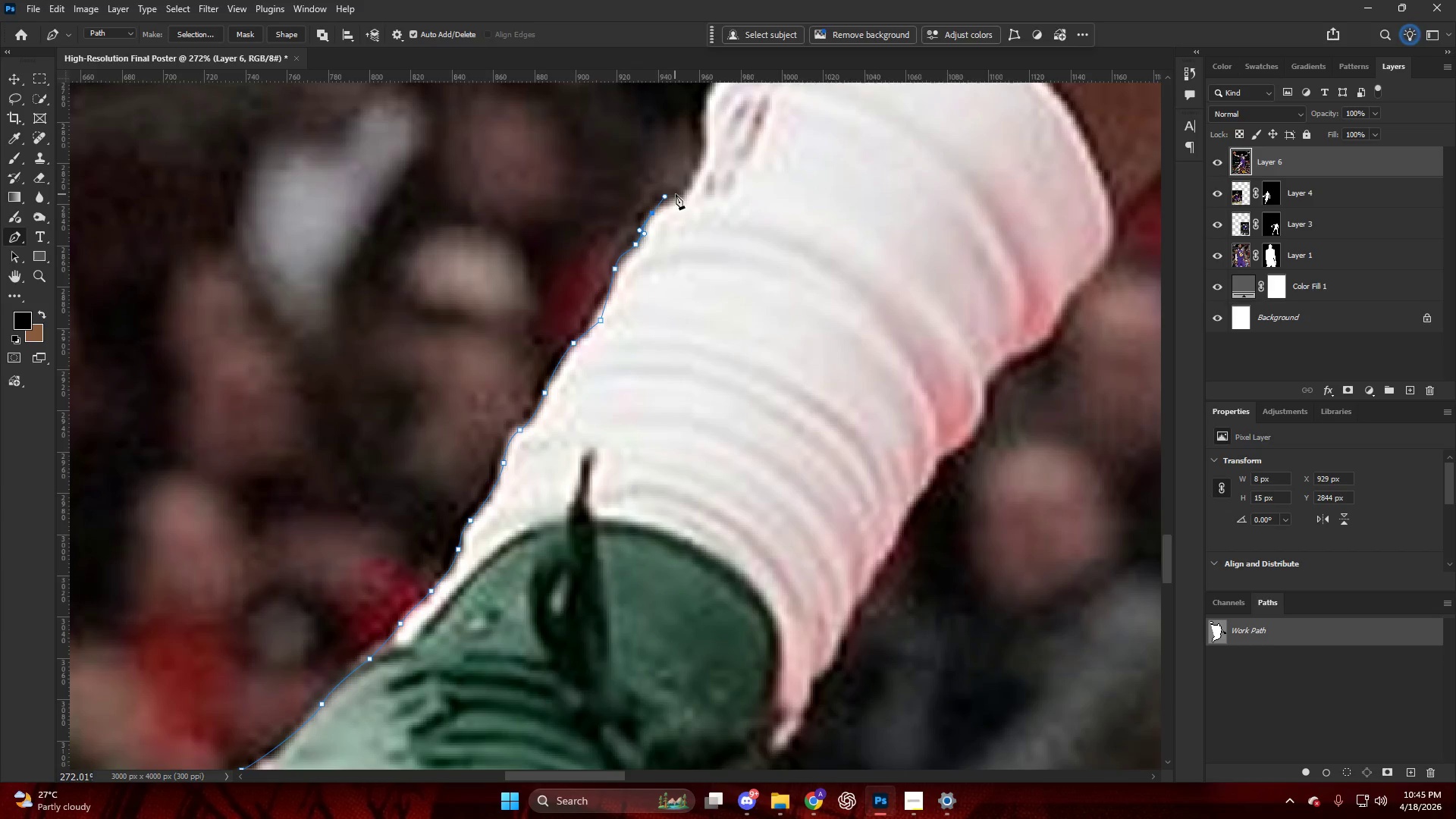 
left_click_drag(start_coordinate=[679, 194], to_coordinate=[688, 188])
 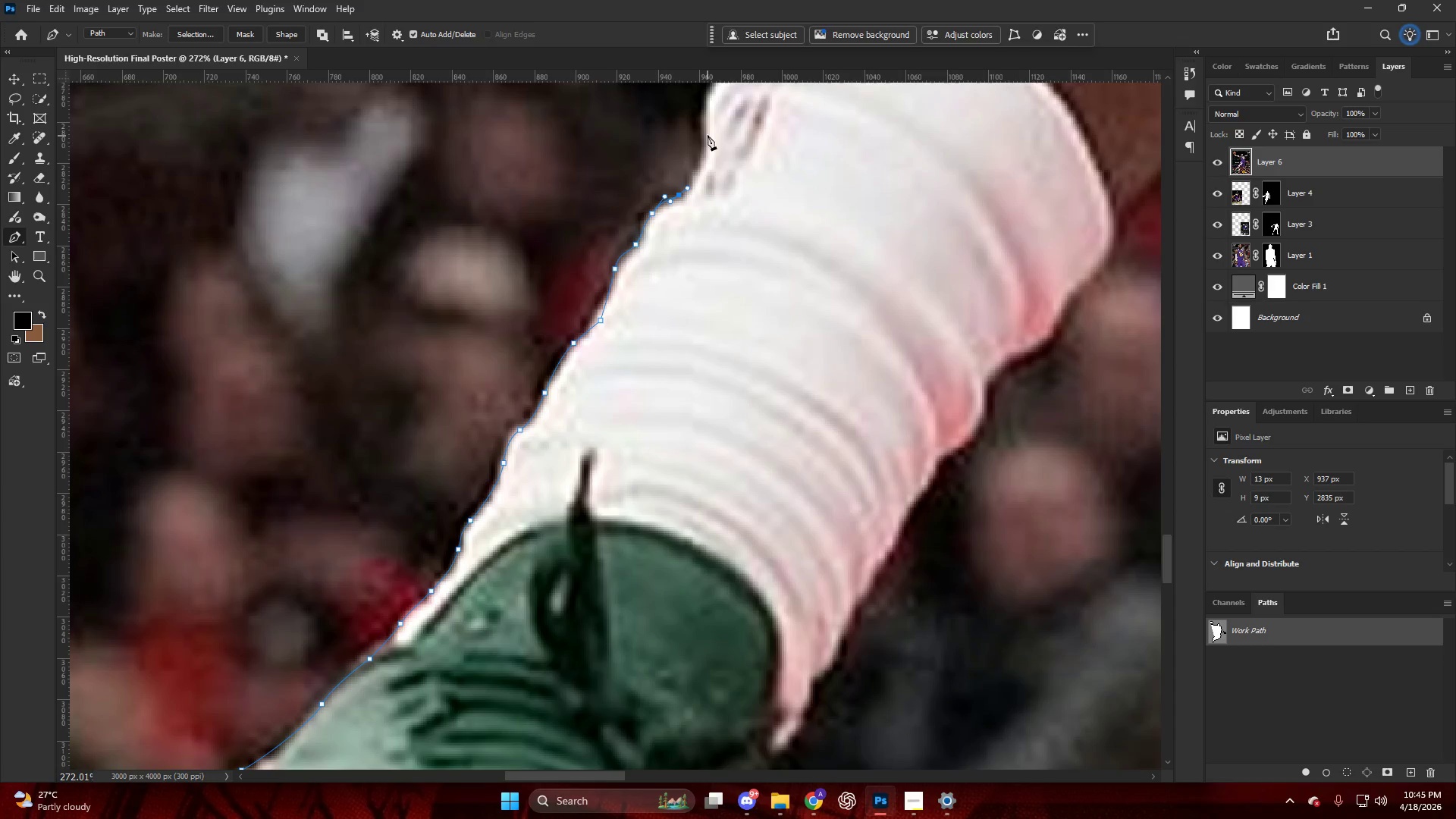 
left_click_drag(start_coordinate=[706, 133], to_coordinate=[700, 99])
 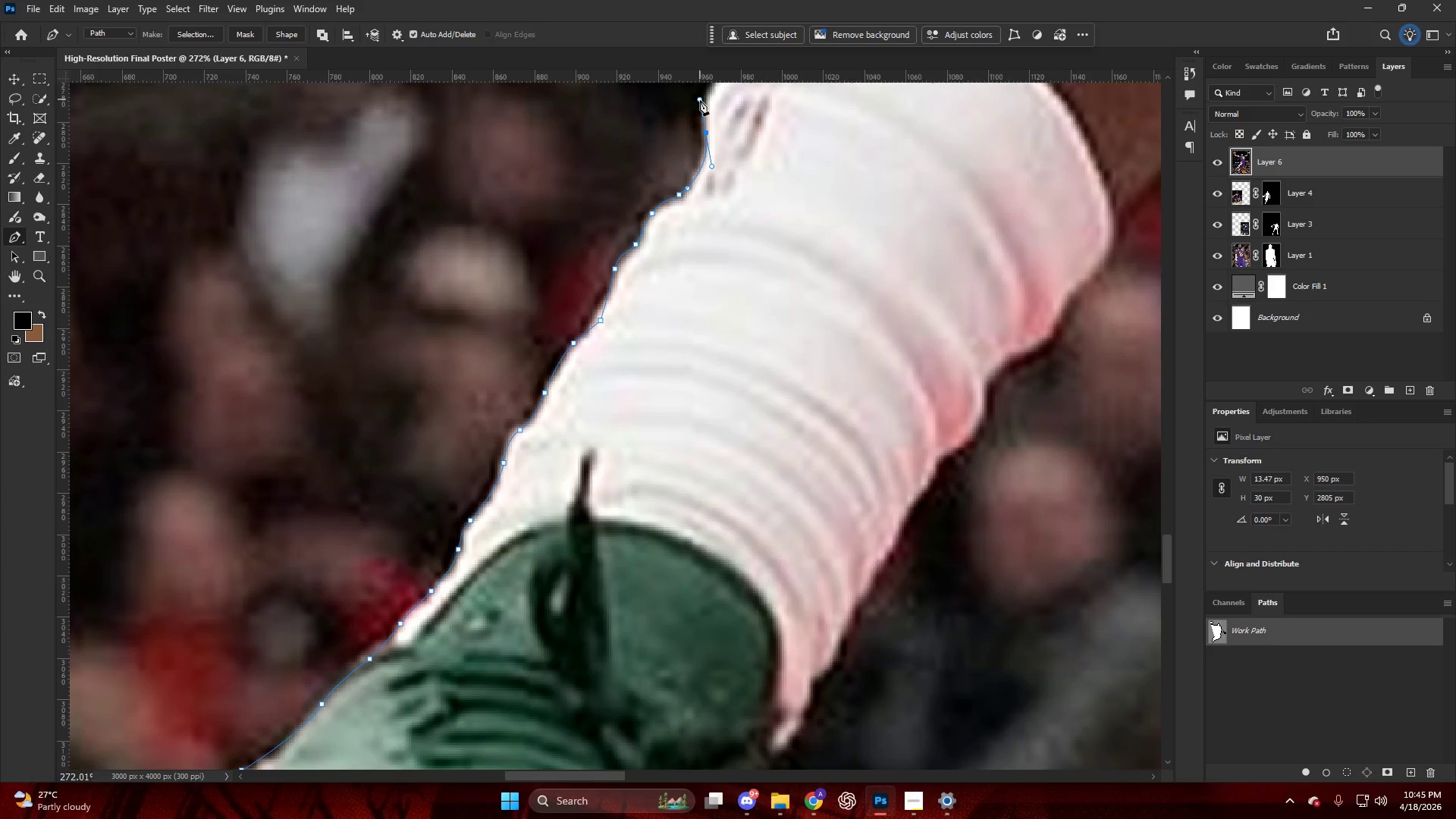 
key(Alt+AltLeft)
 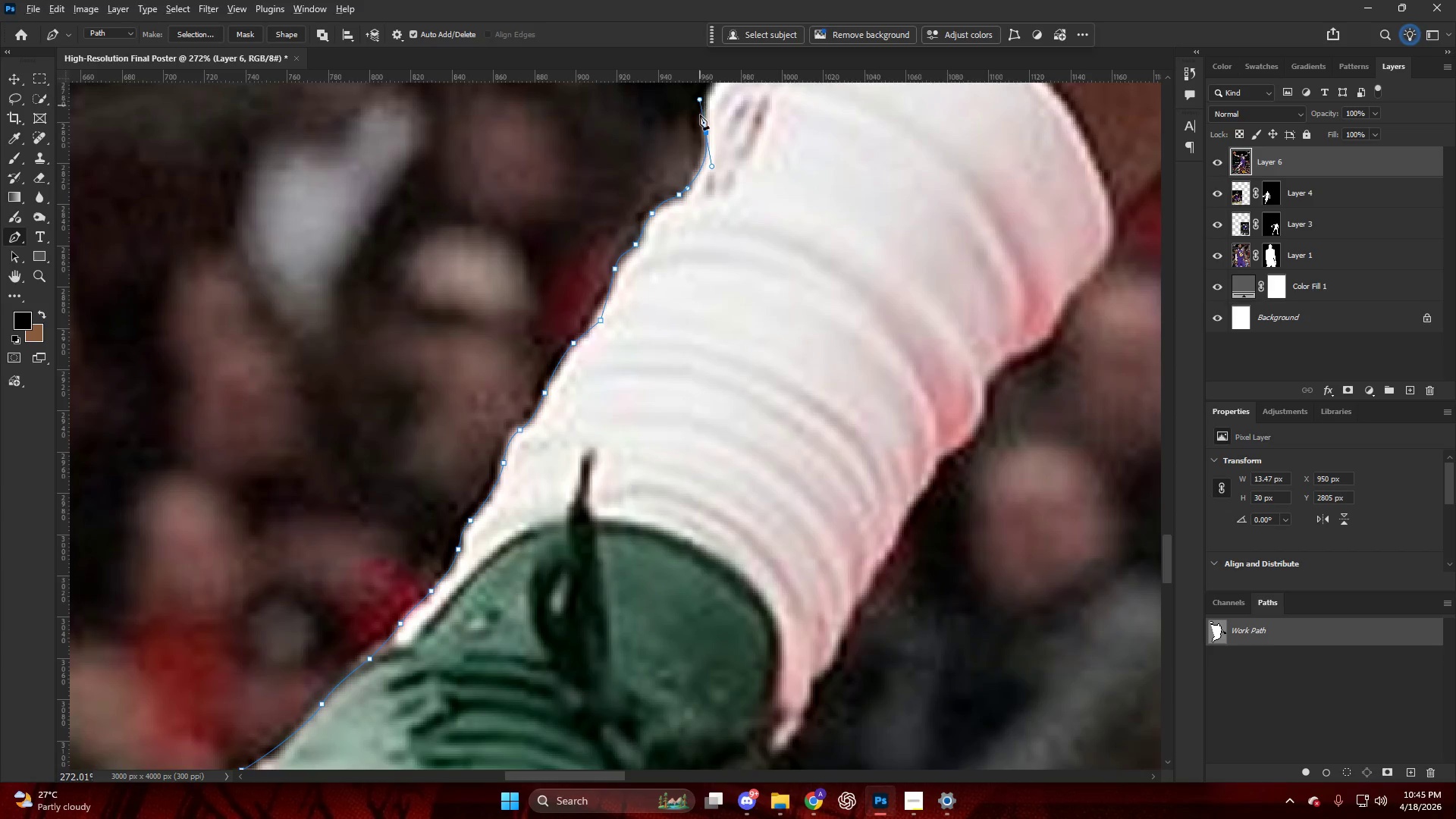 
hold_key(key=AltLeft, duration=0.38)
 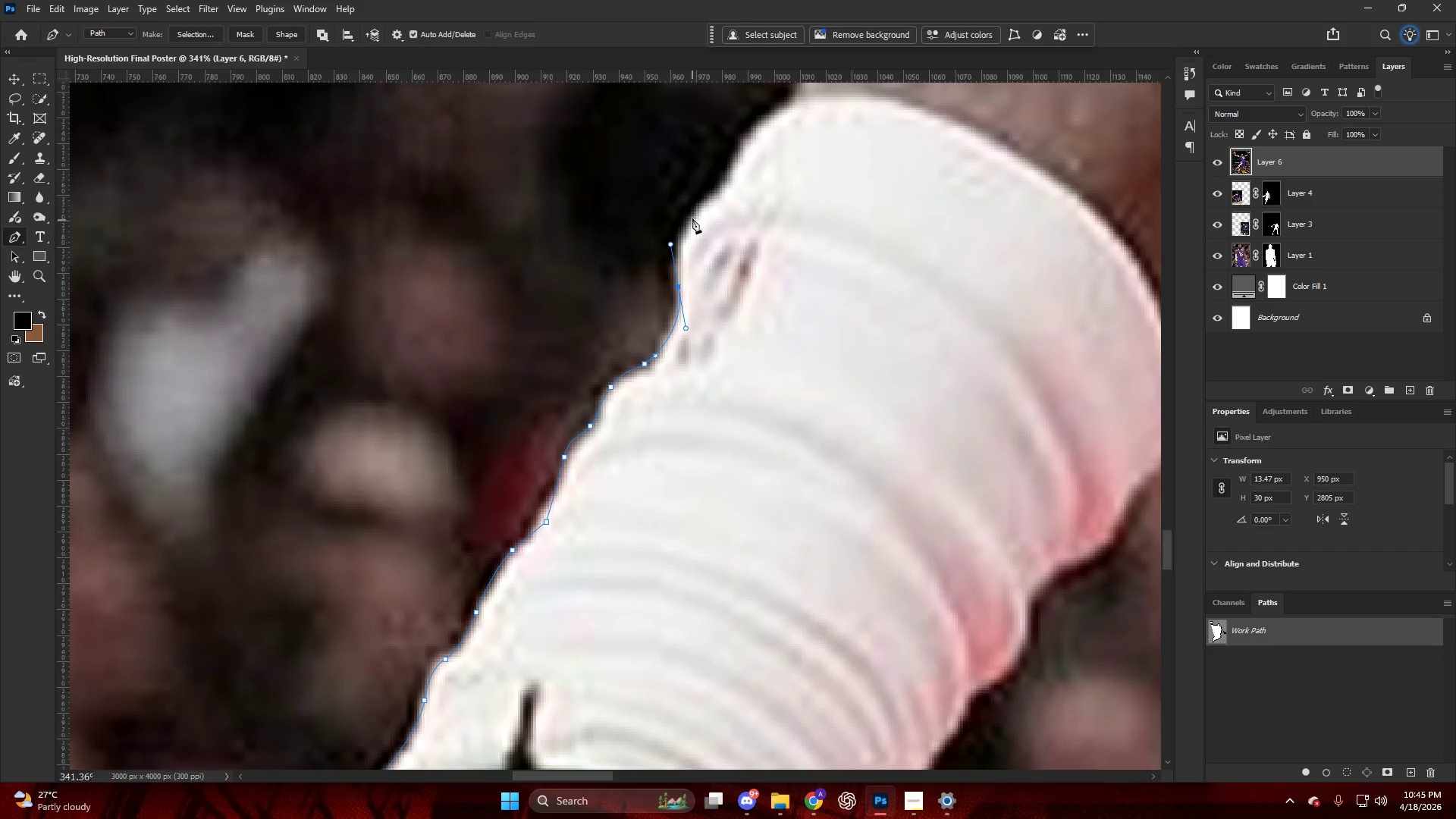 
left_click_drag(start_coordinate=[692, 214], to_coordinate=[706, 195])
 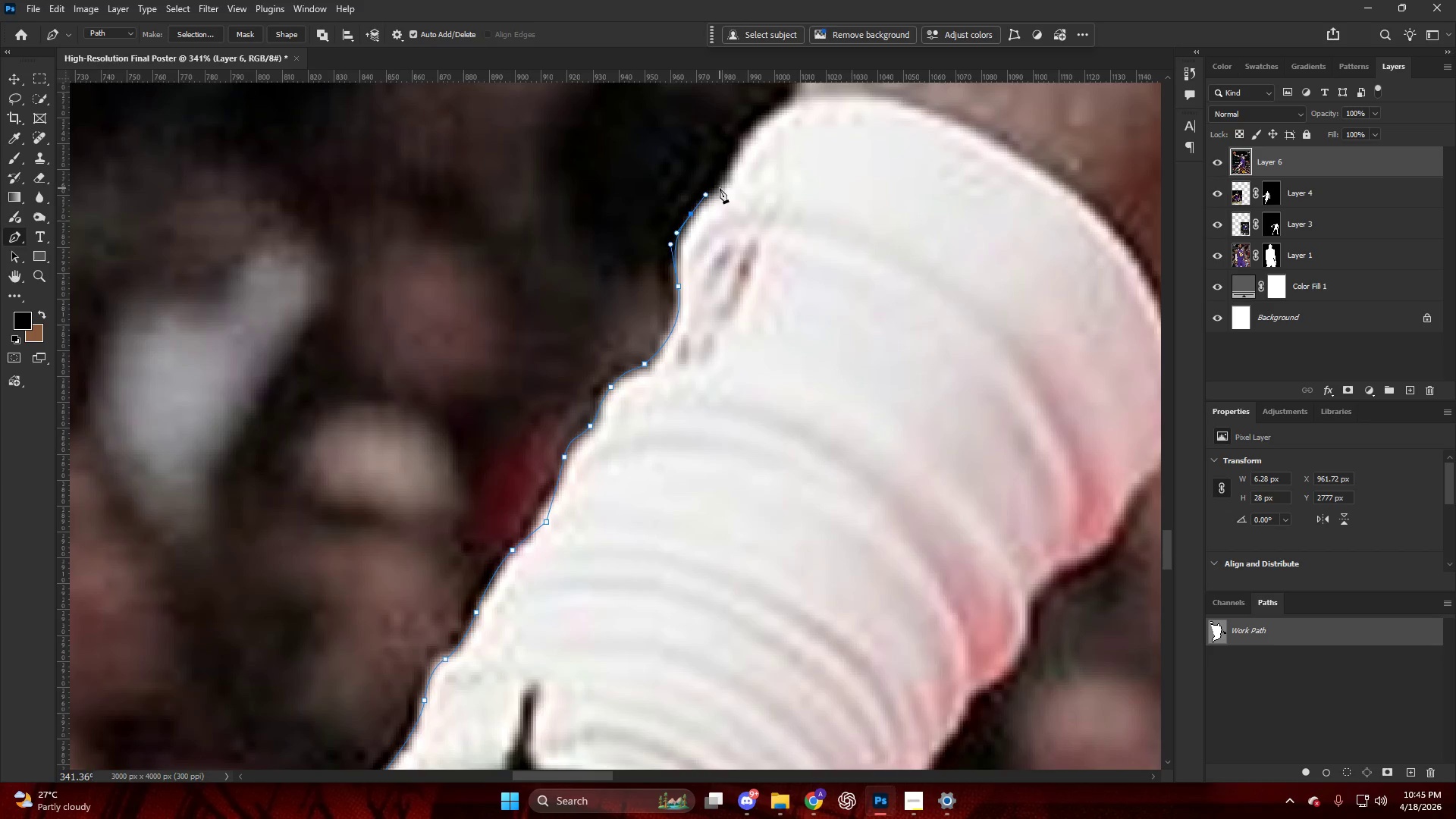 
scroll: coordinate [708, 228], scroll_direction: up, amount: 11.0
 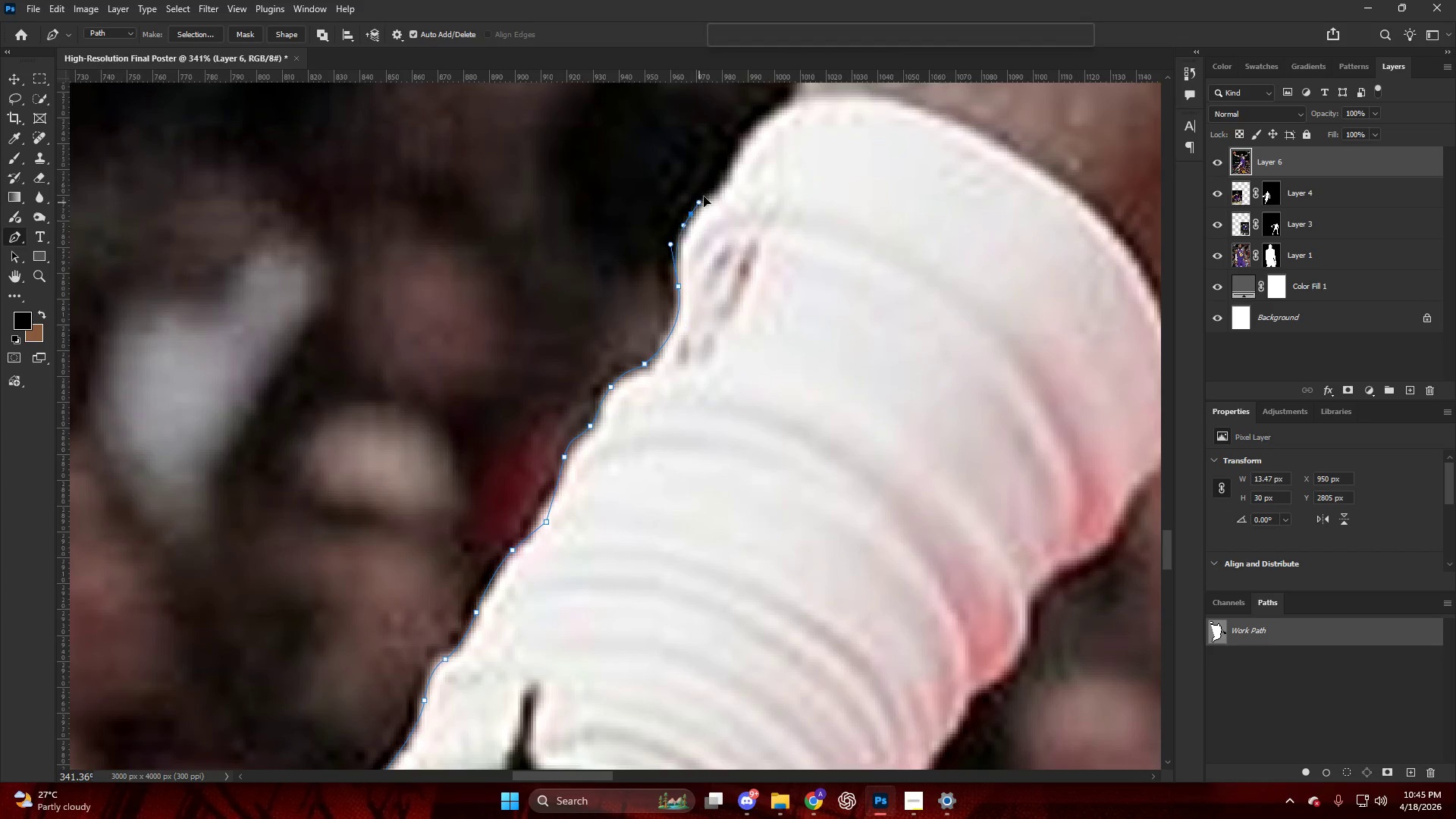 
left_click_drag(start_coordinate=[721, 188], to_coordinate=[736, 169])
 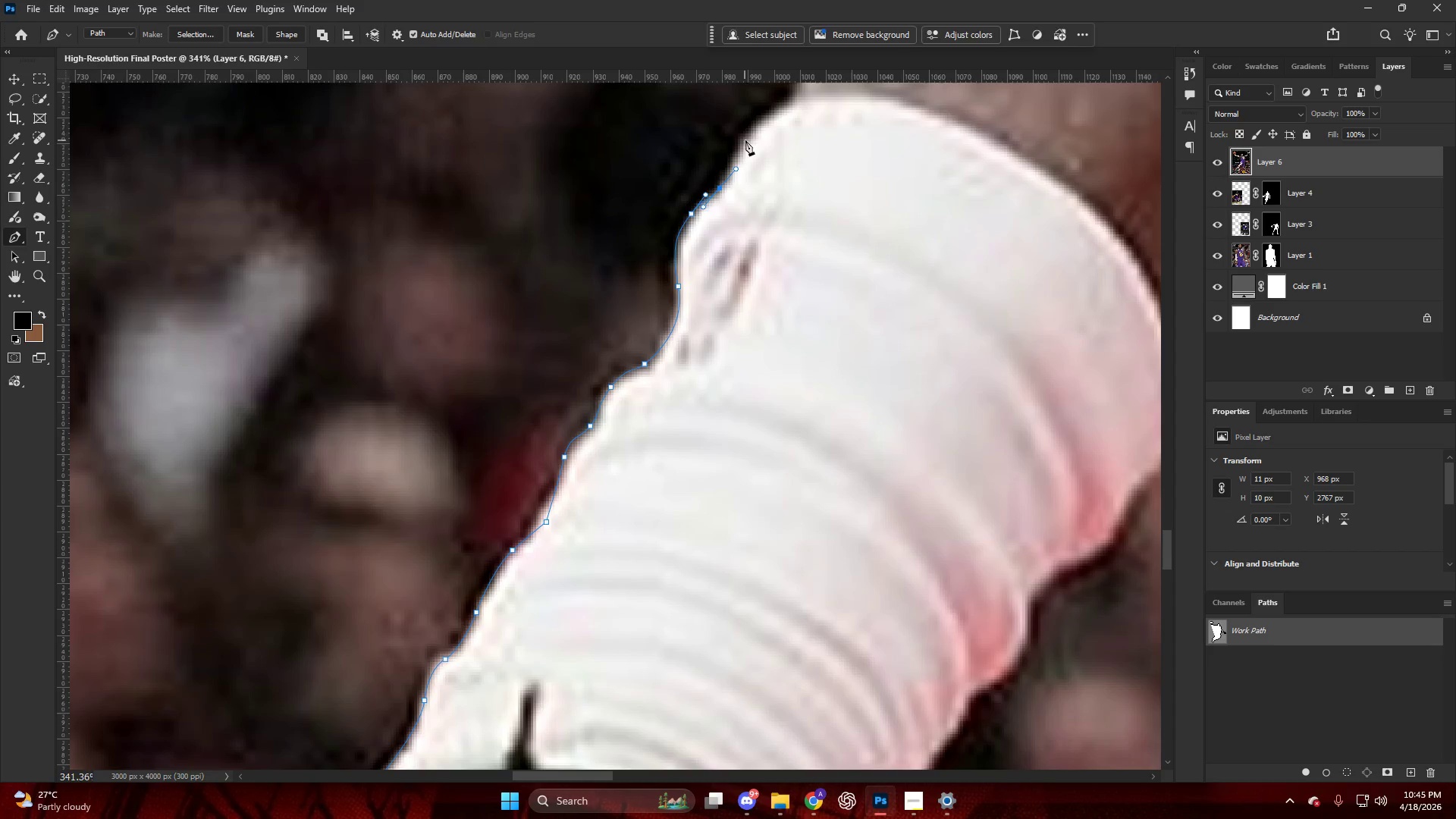 
left_click_drag(start_coordinate=[749, 136], to_coordinate=[759, 125])
 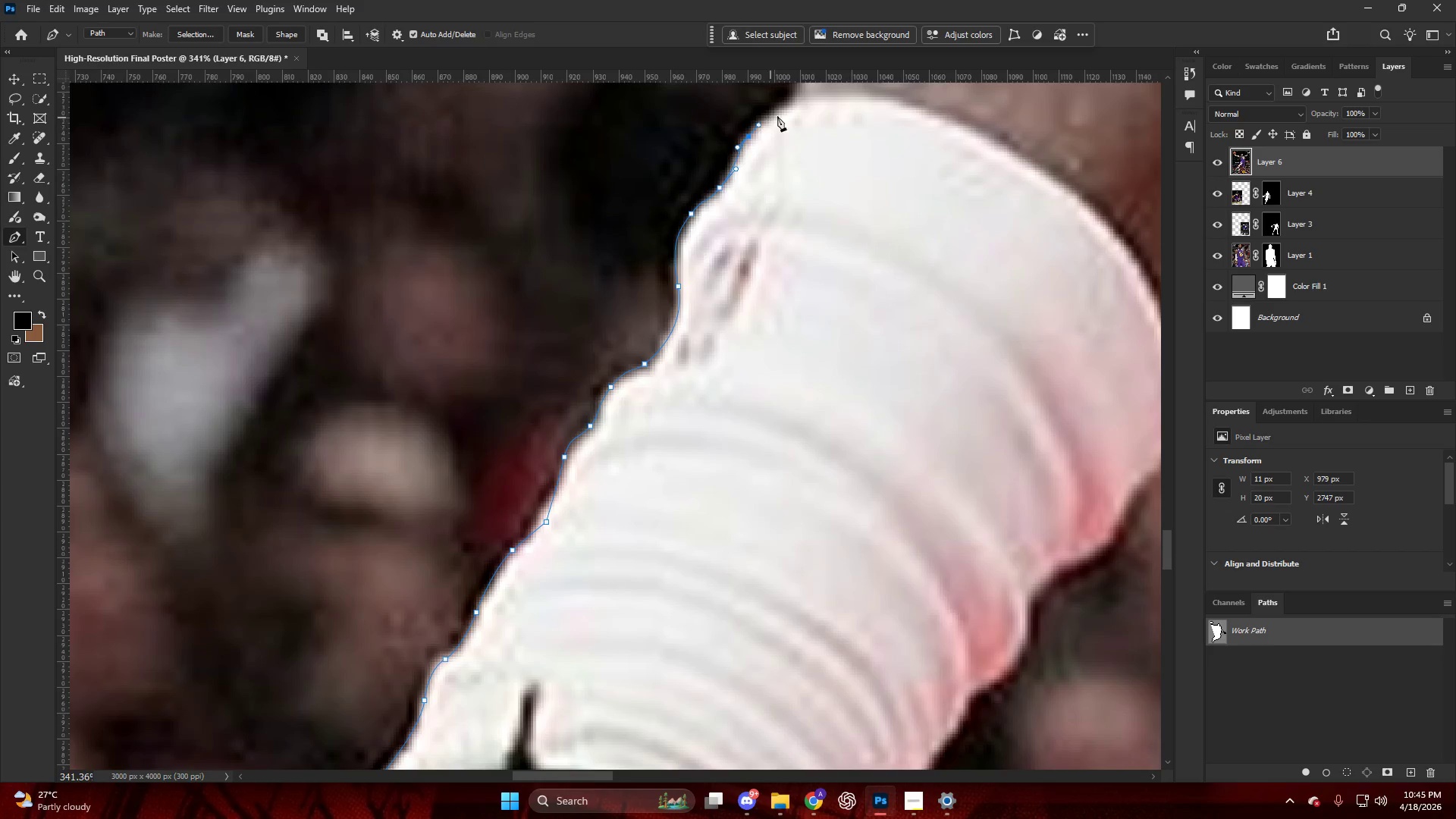 
left_click_drag(start_coordinate=[779, 116], to_coordinate=[788, 111])
 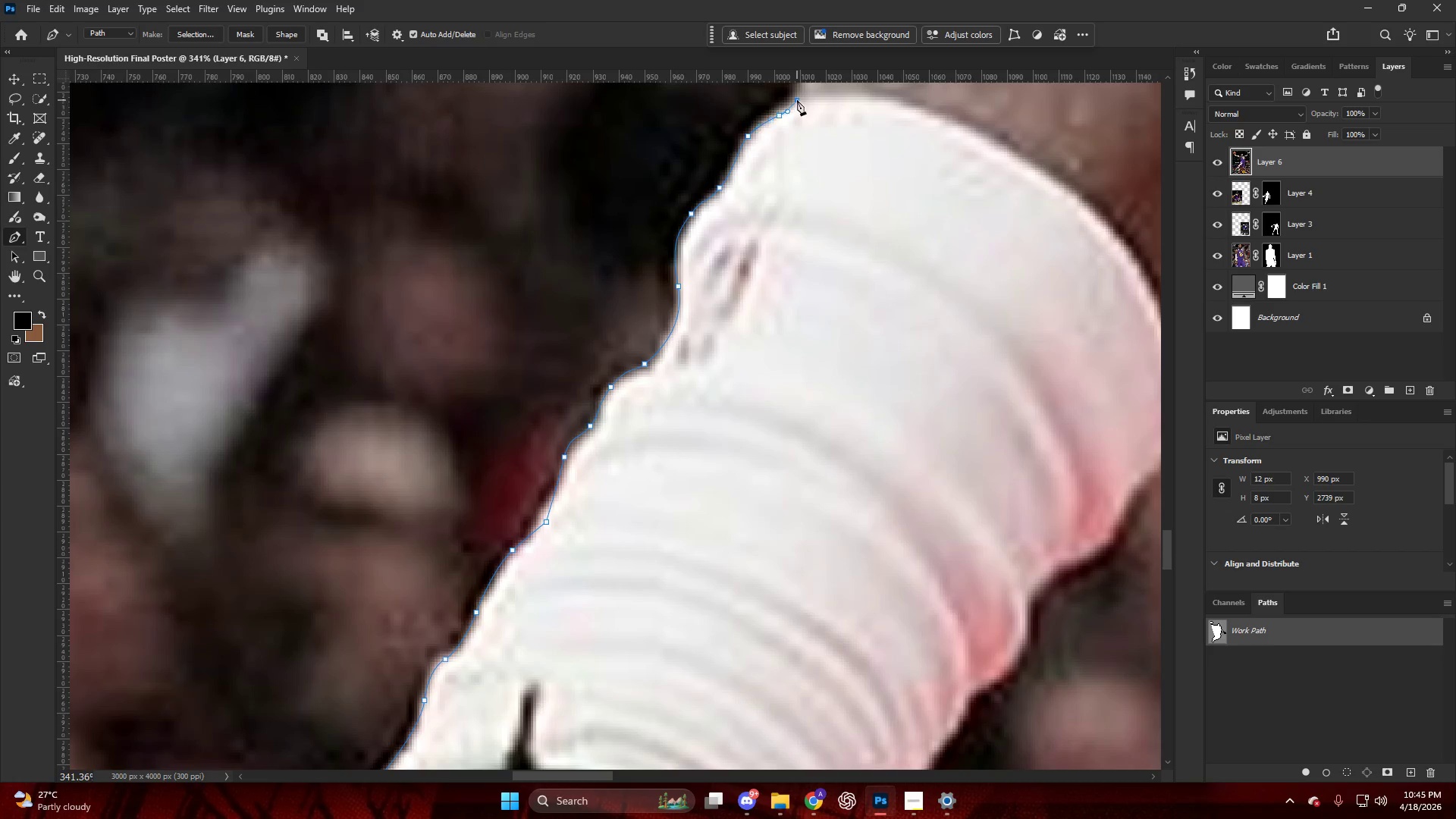 
hold_key(key=AltLeft, duration=1.51)
scroll: coordinate [682, 196], scroll_direction: down, amount: 31.0
 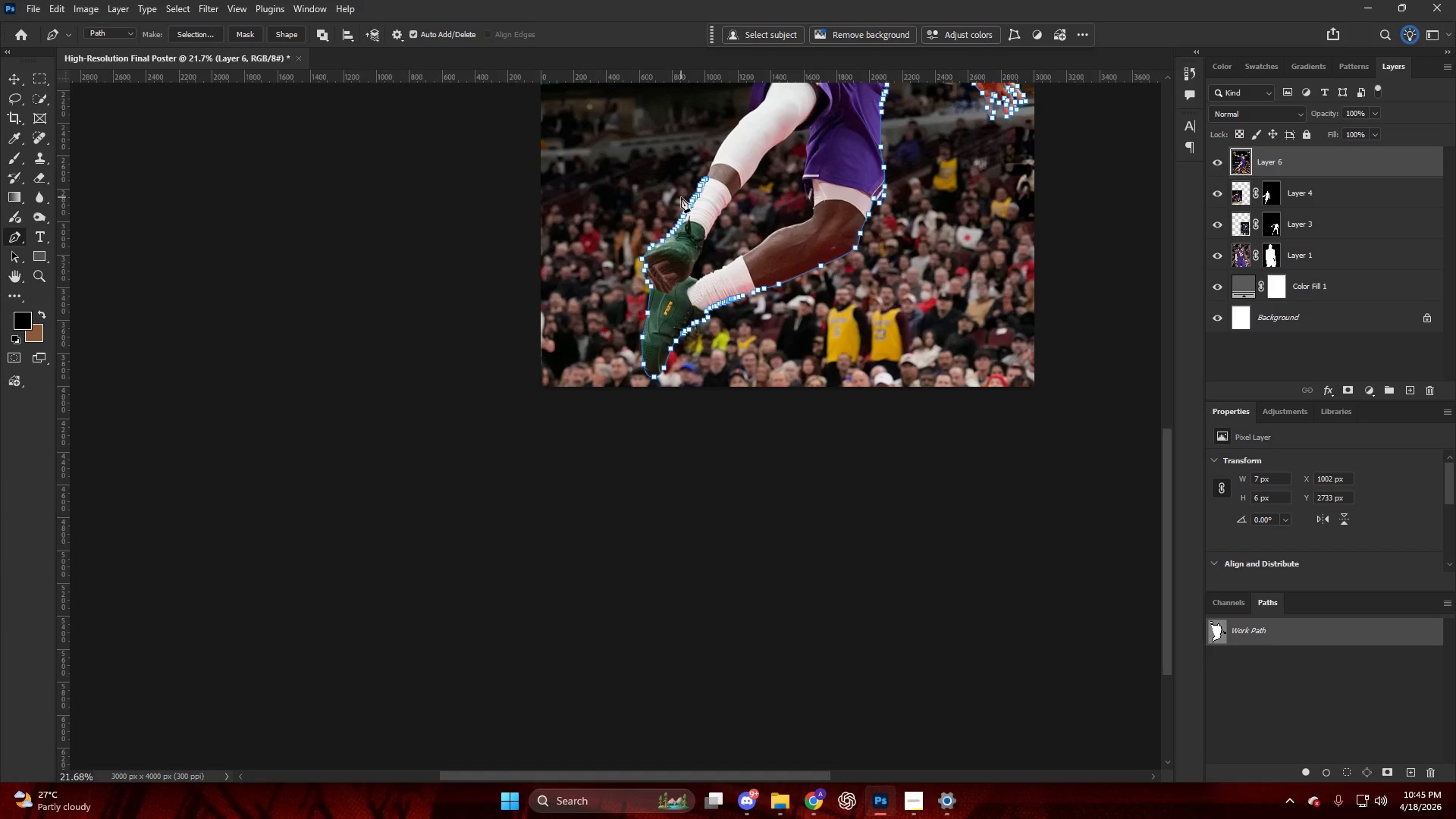 
wait(35.36)
 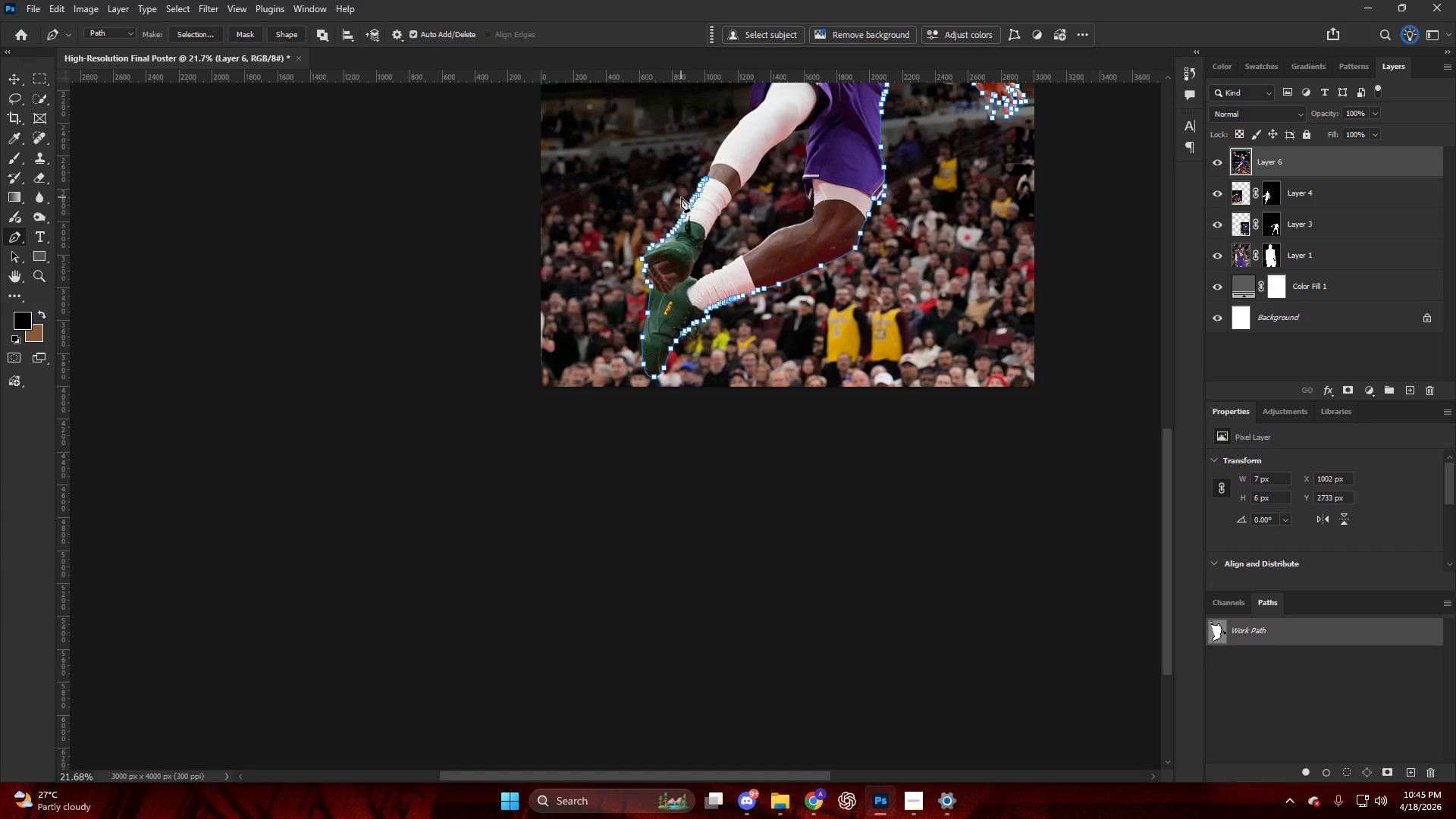 
hold_key(key=AltLeft, duration=0.38)
hold_key(key=AltLeft, duration=0.44)
hold_key(key=AltLeft, duration=1.25)
scroll: coordinate [594, 481], scroll_direction: up, amount: 36.0
 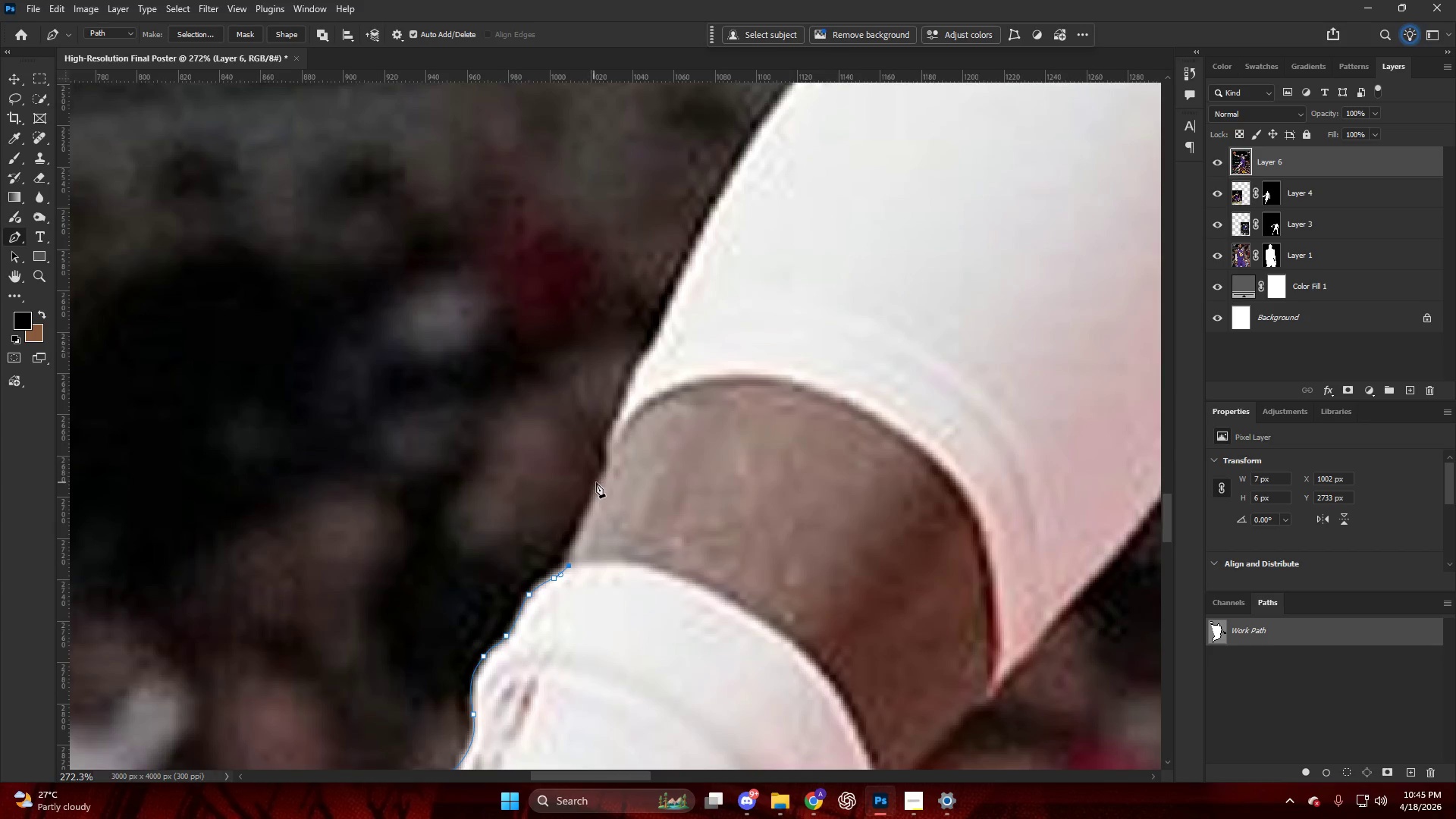 
left_click_drag(start_coordinate=[601, 481], to_coordinate=[611, 447])
 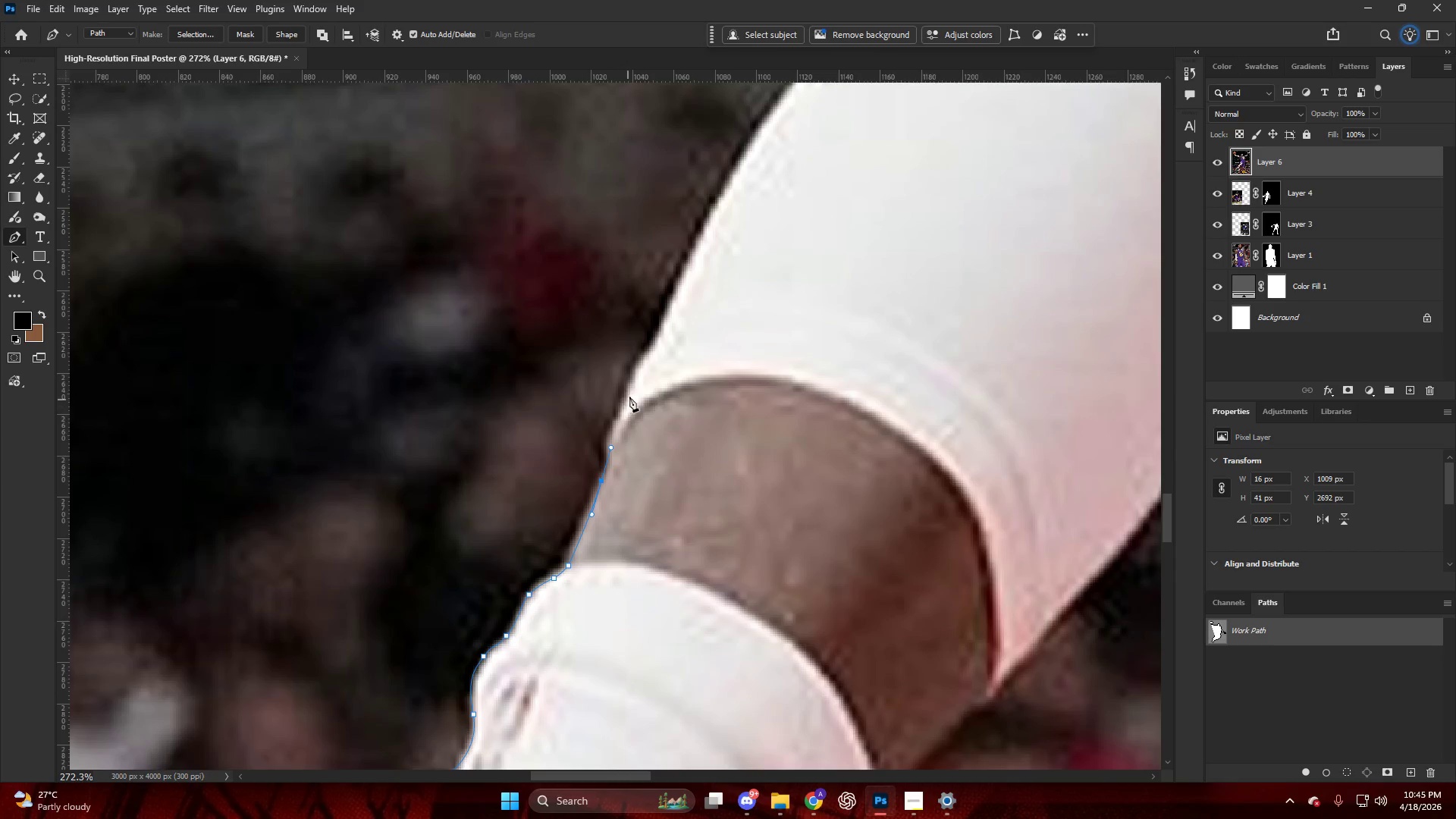 
left_click_drag(start_coordinate=[632, 385], to_coordinate=[647, 340])
 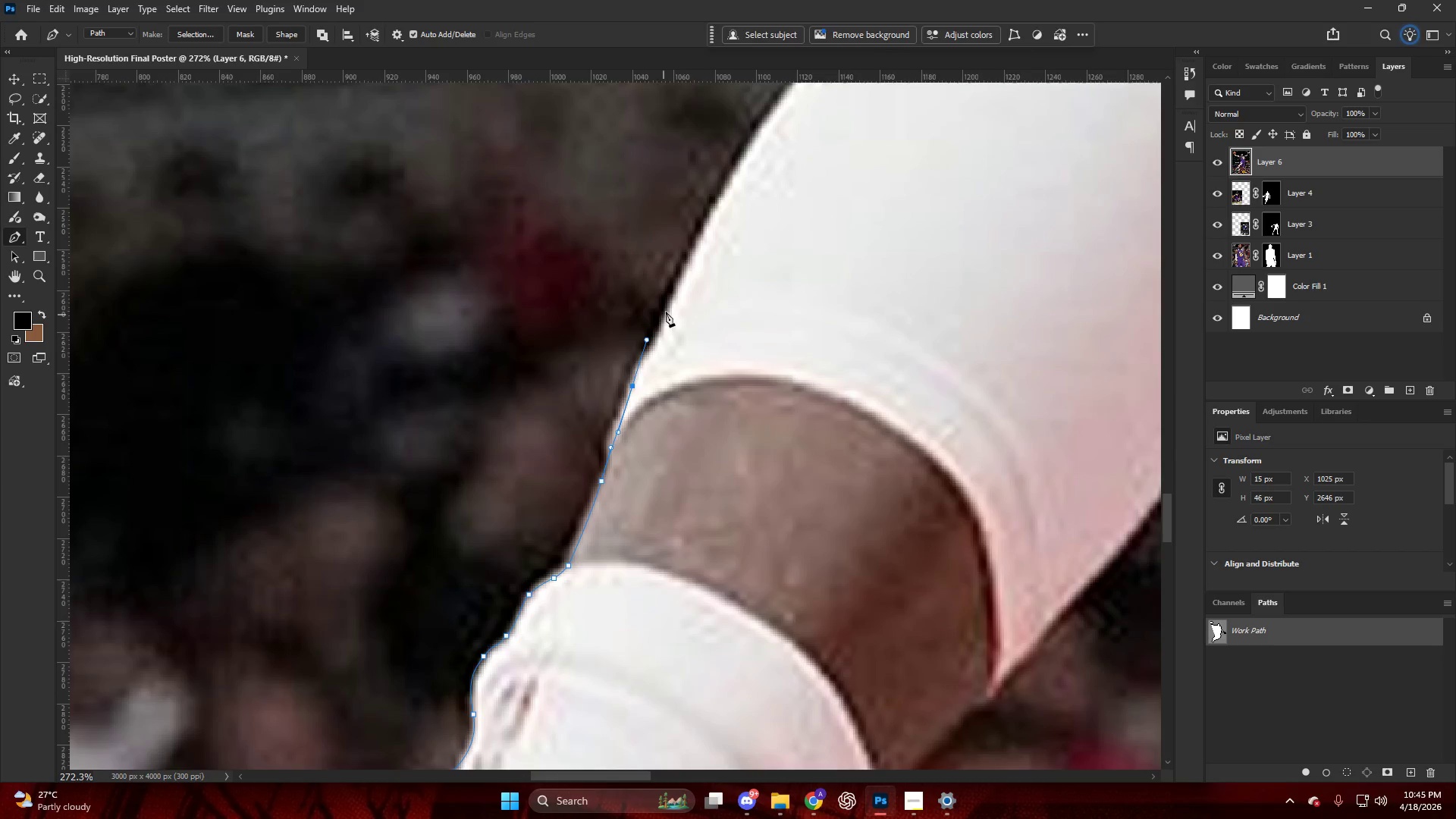 
left_click_drag(start_coordinate=[671, 301], to_coordinate=[697, 242])
 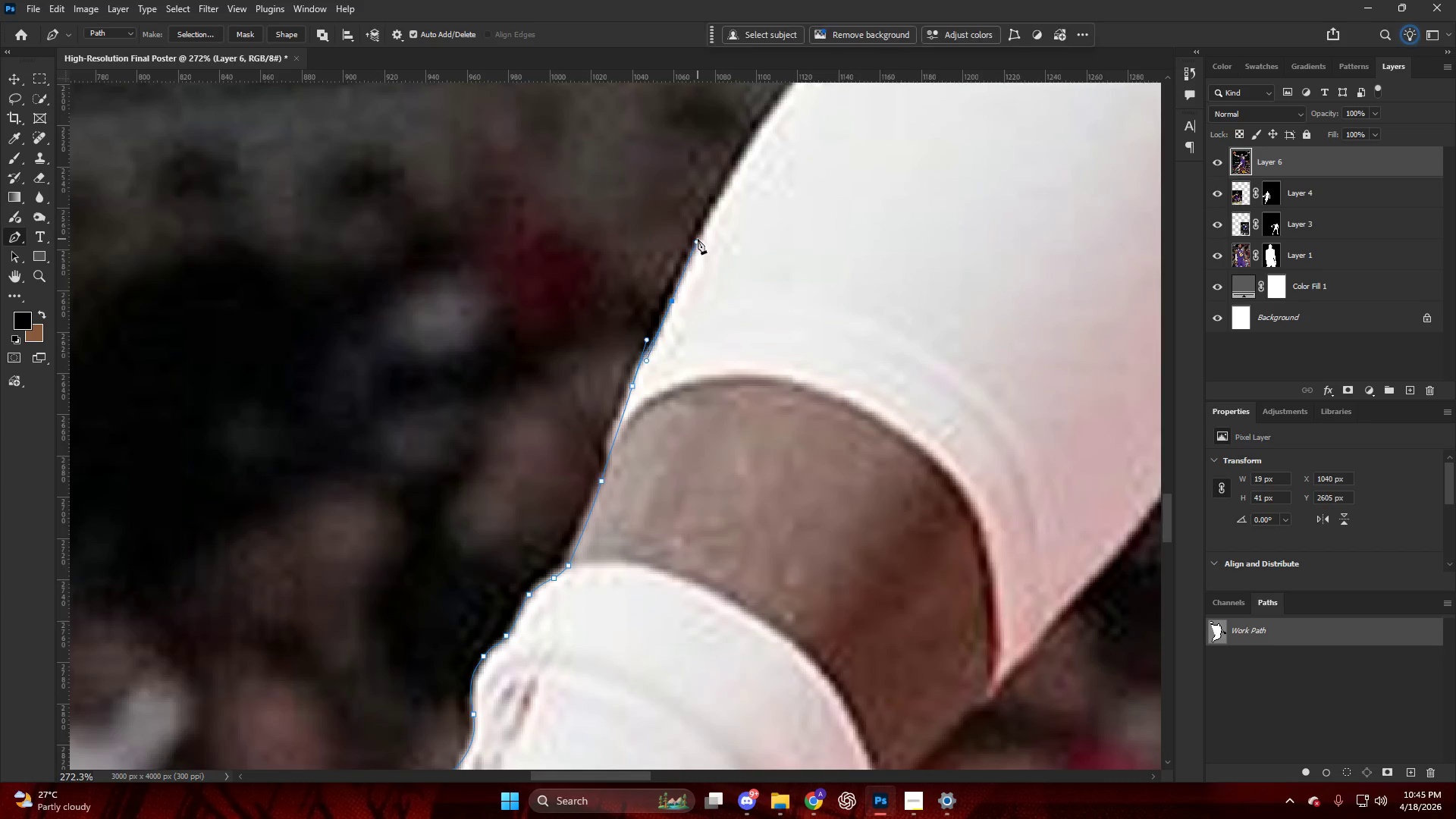 
hold_key(key=AltLeft, duration=0.62)
hold_key(key=AltLeft, duration=0.92)
scroll: coordinate [697, 369], scroll_direction: up, amount: 4.0
 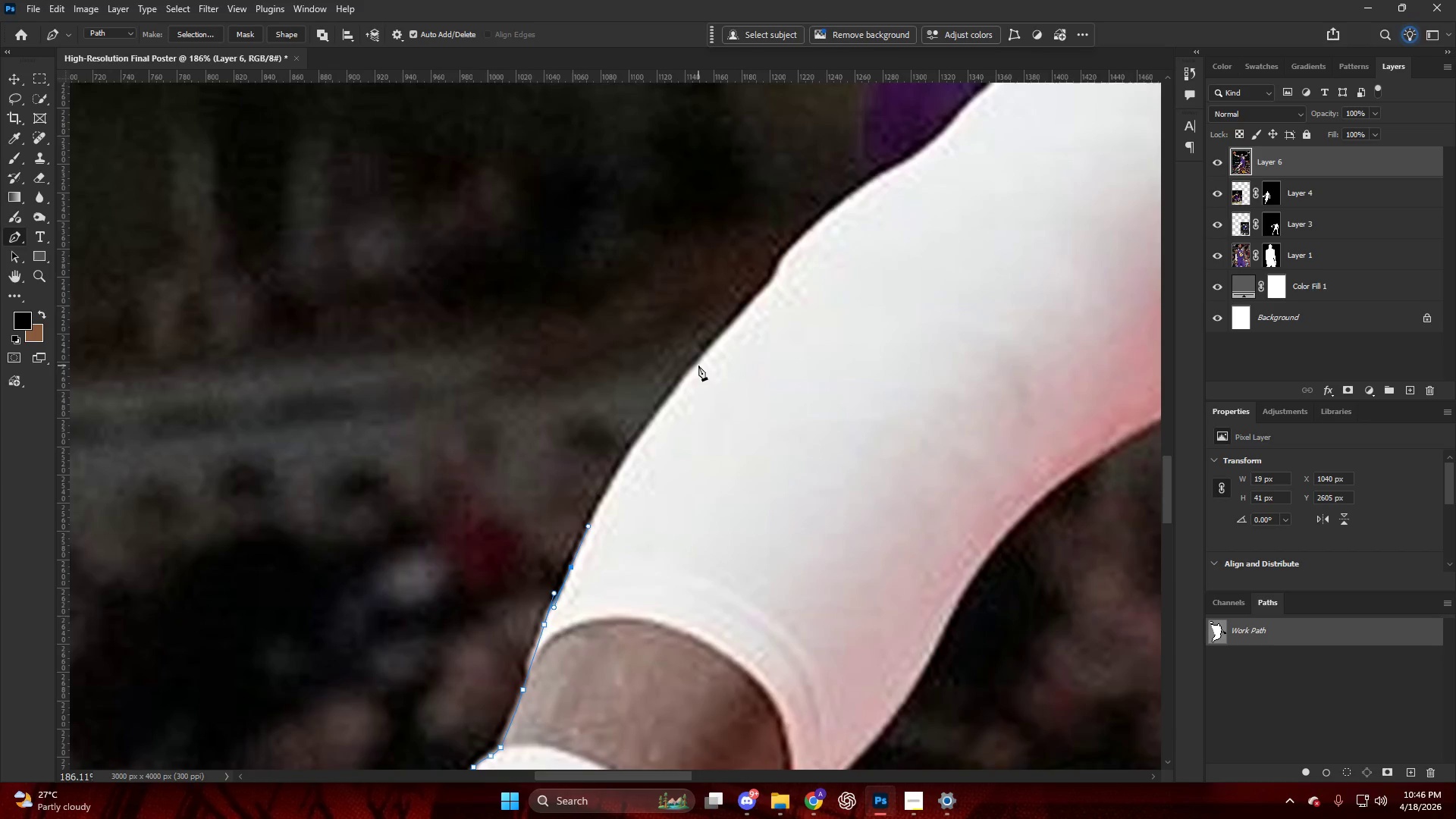 
left_click_drag(start_coordinate=[700, 361], to_coordinate=[732, 325])
 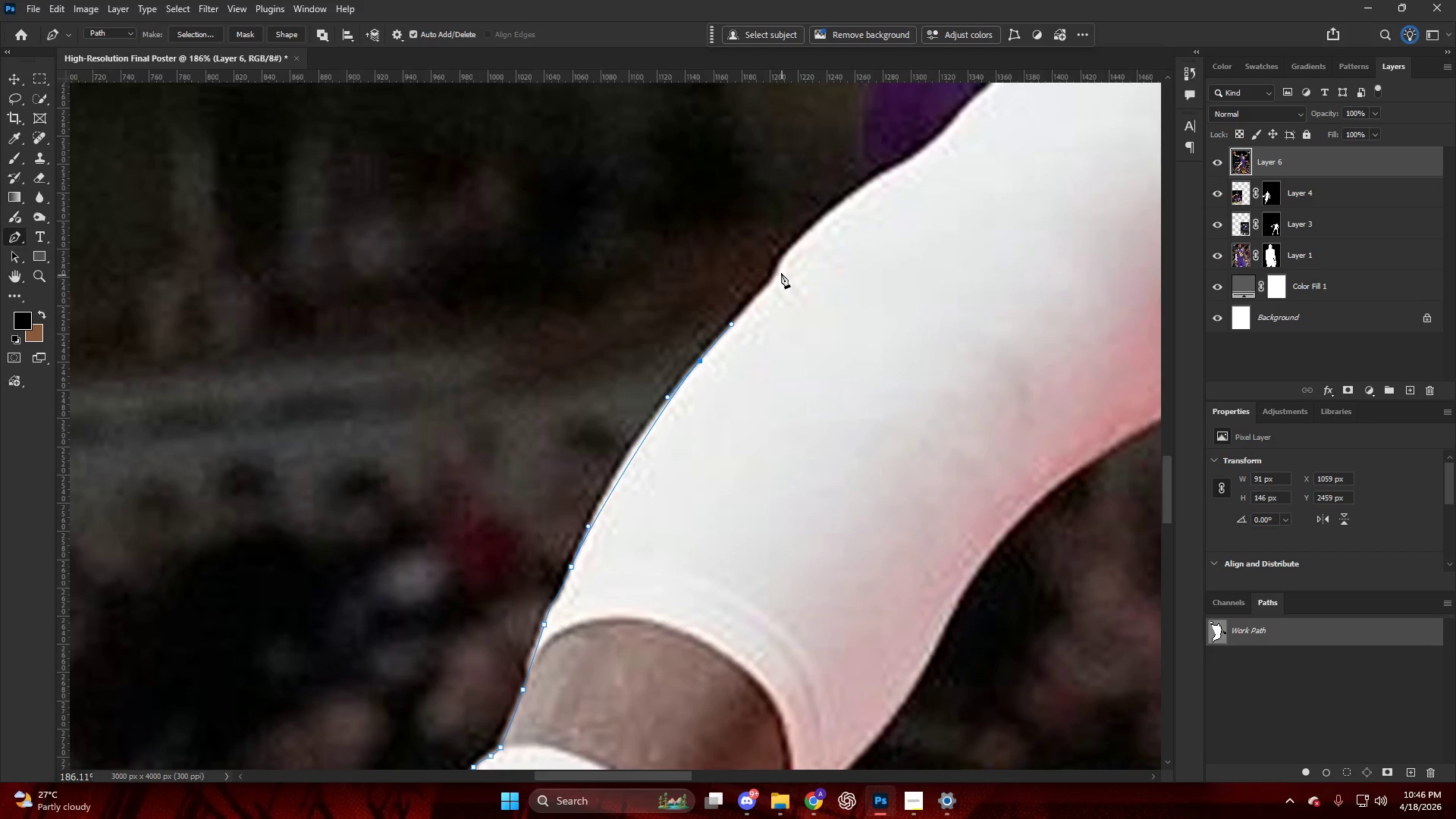 
left_click_drag(start_coordinate=[778, 263], to_coordinate=[787, 250])
 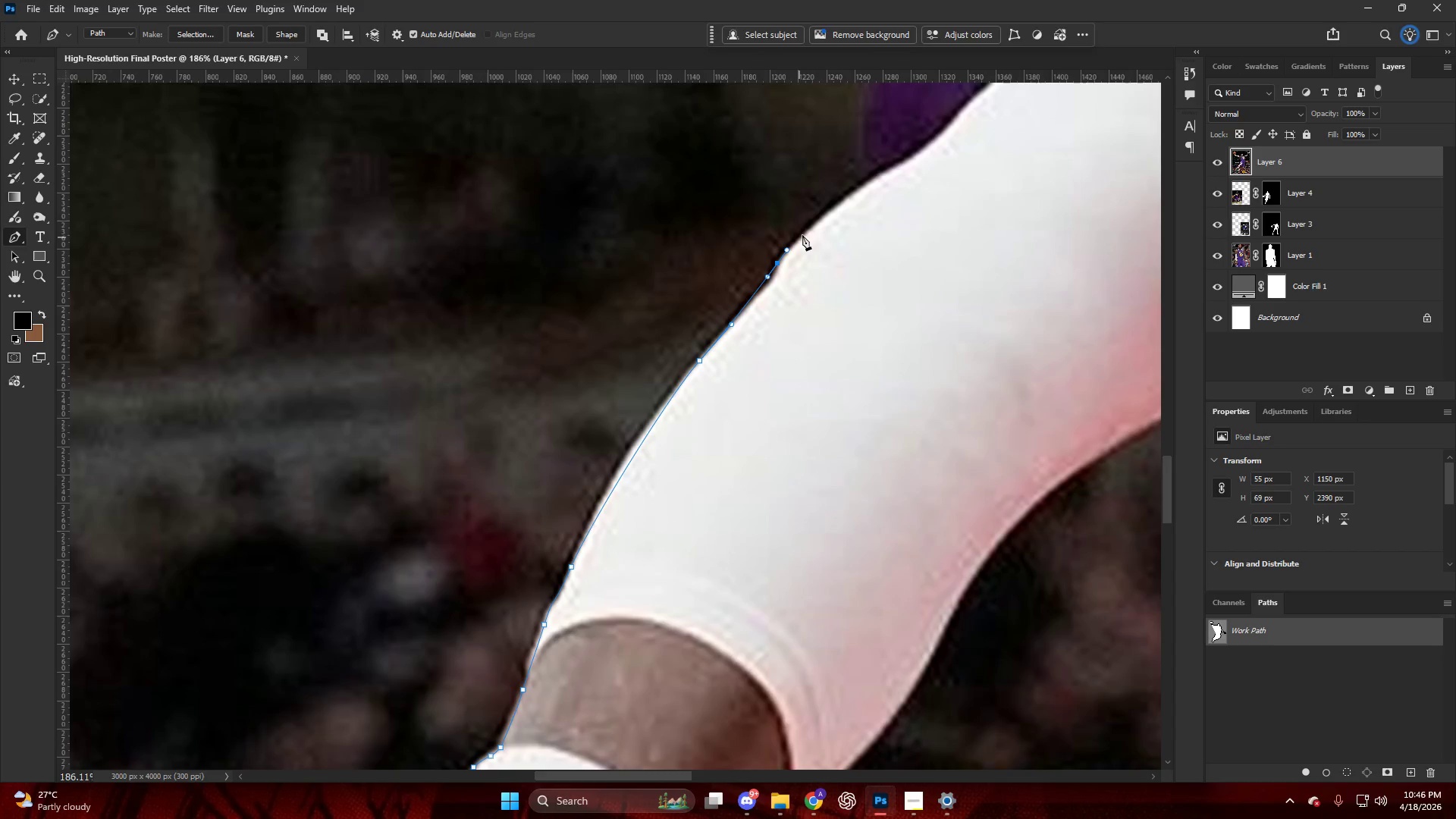 
left_click_drag(start_coordinate=[807, 227], to_coordinate=[812, 221])
 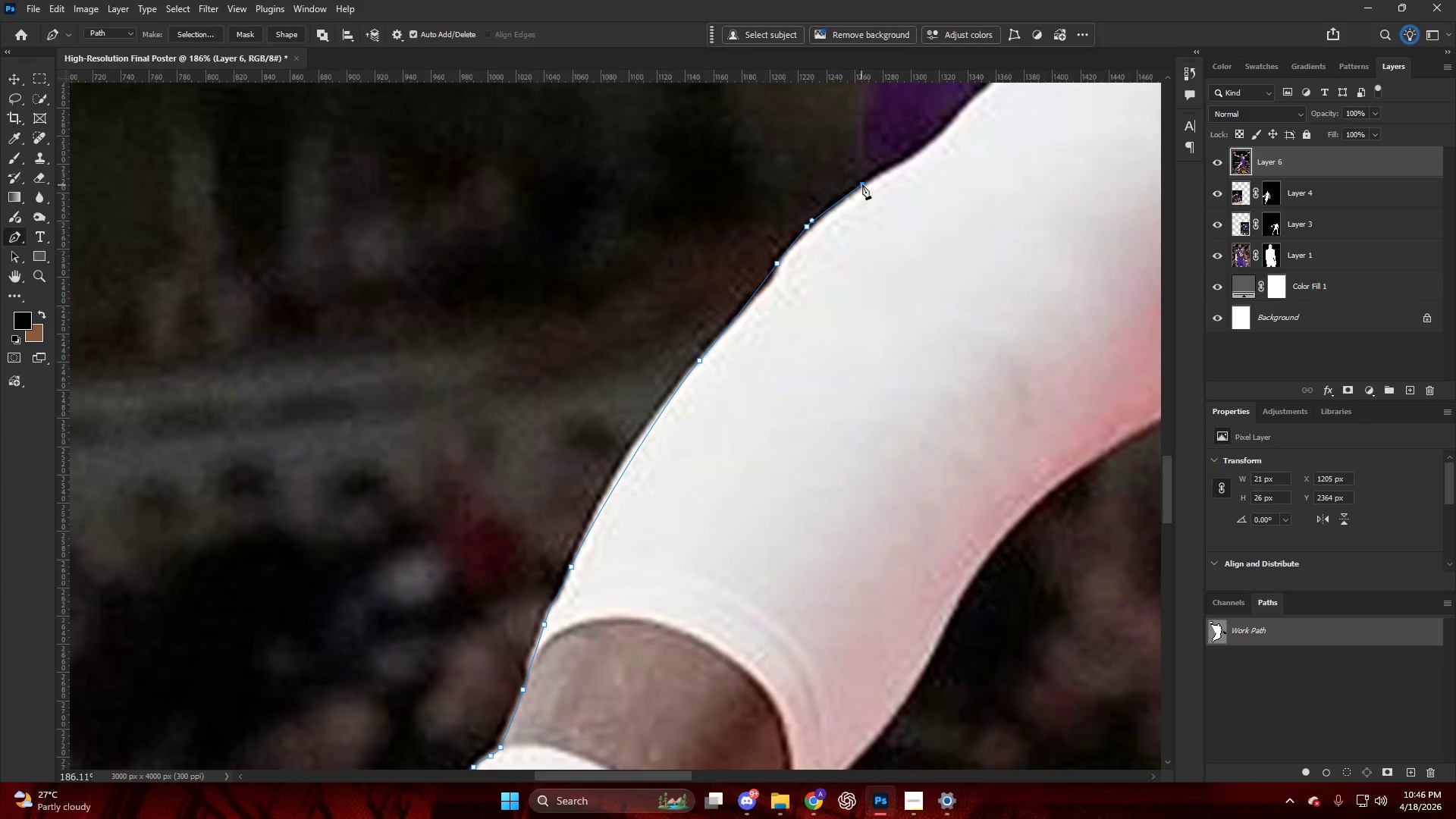 
double_click([865, 179])
 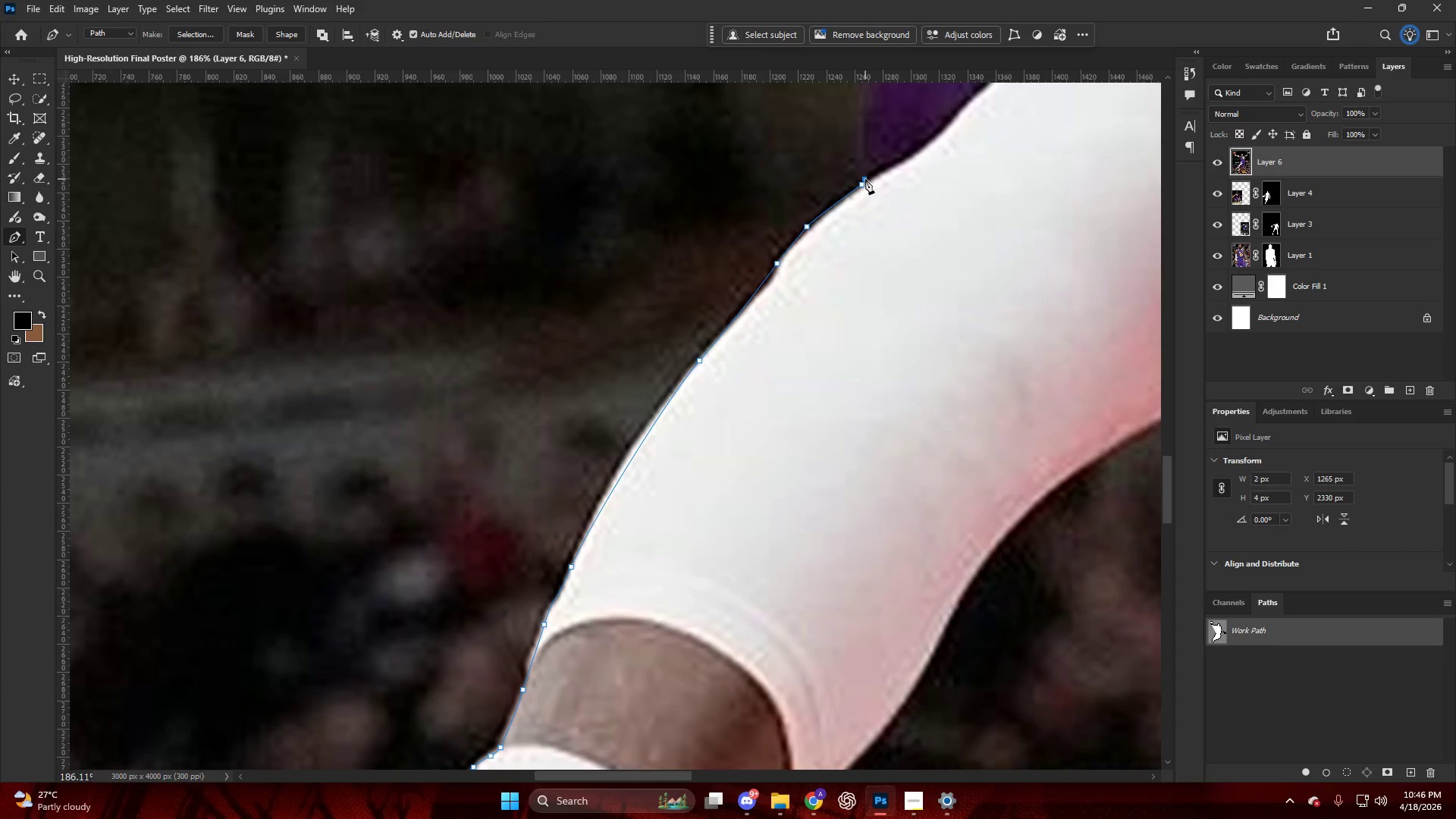 
hold_key(key=AltLeft, duration=0.61)
 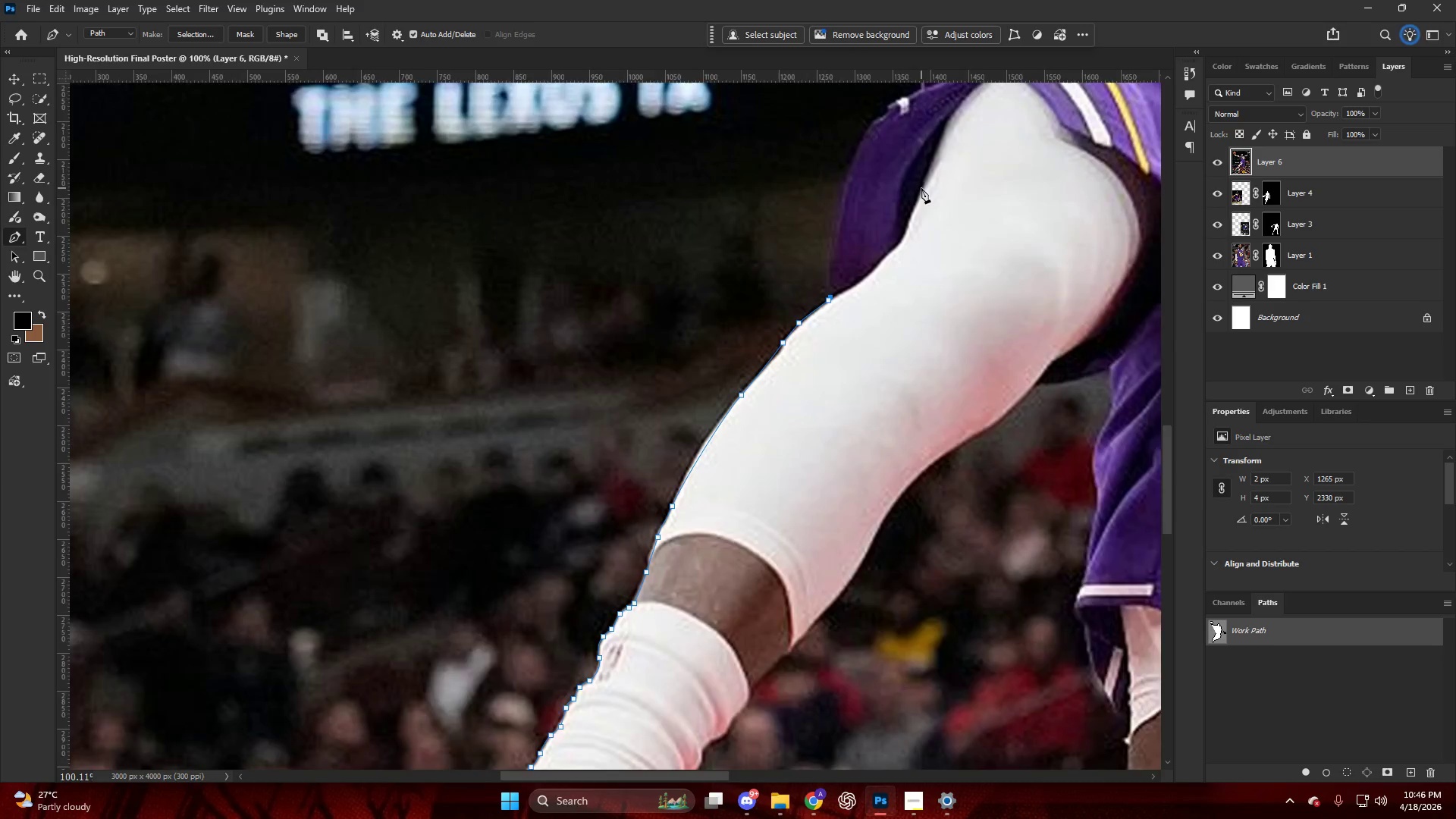 
hold_key(key=AltLeft, duration=0.44)
 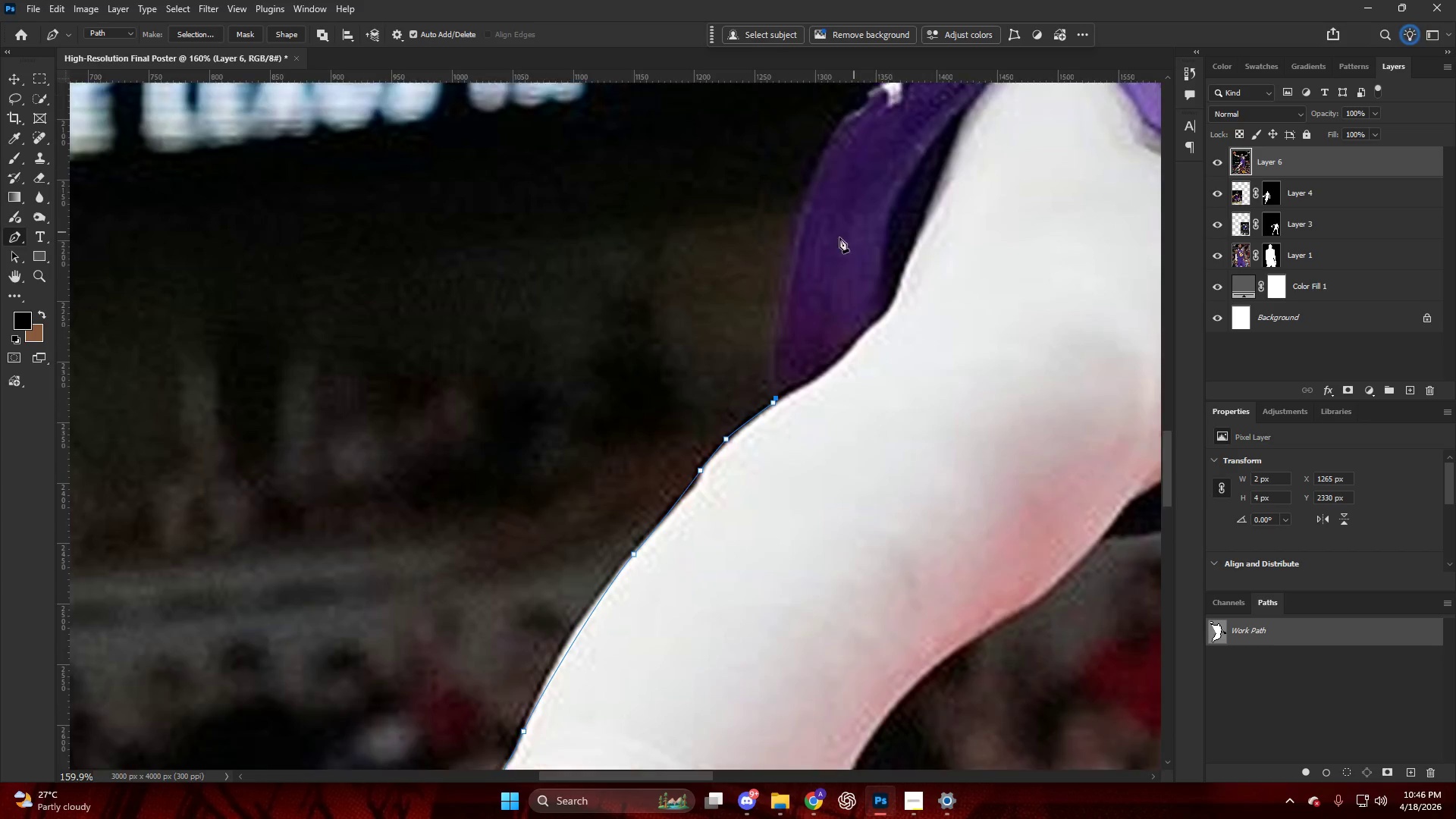 
key(Alt+AltLeft)
 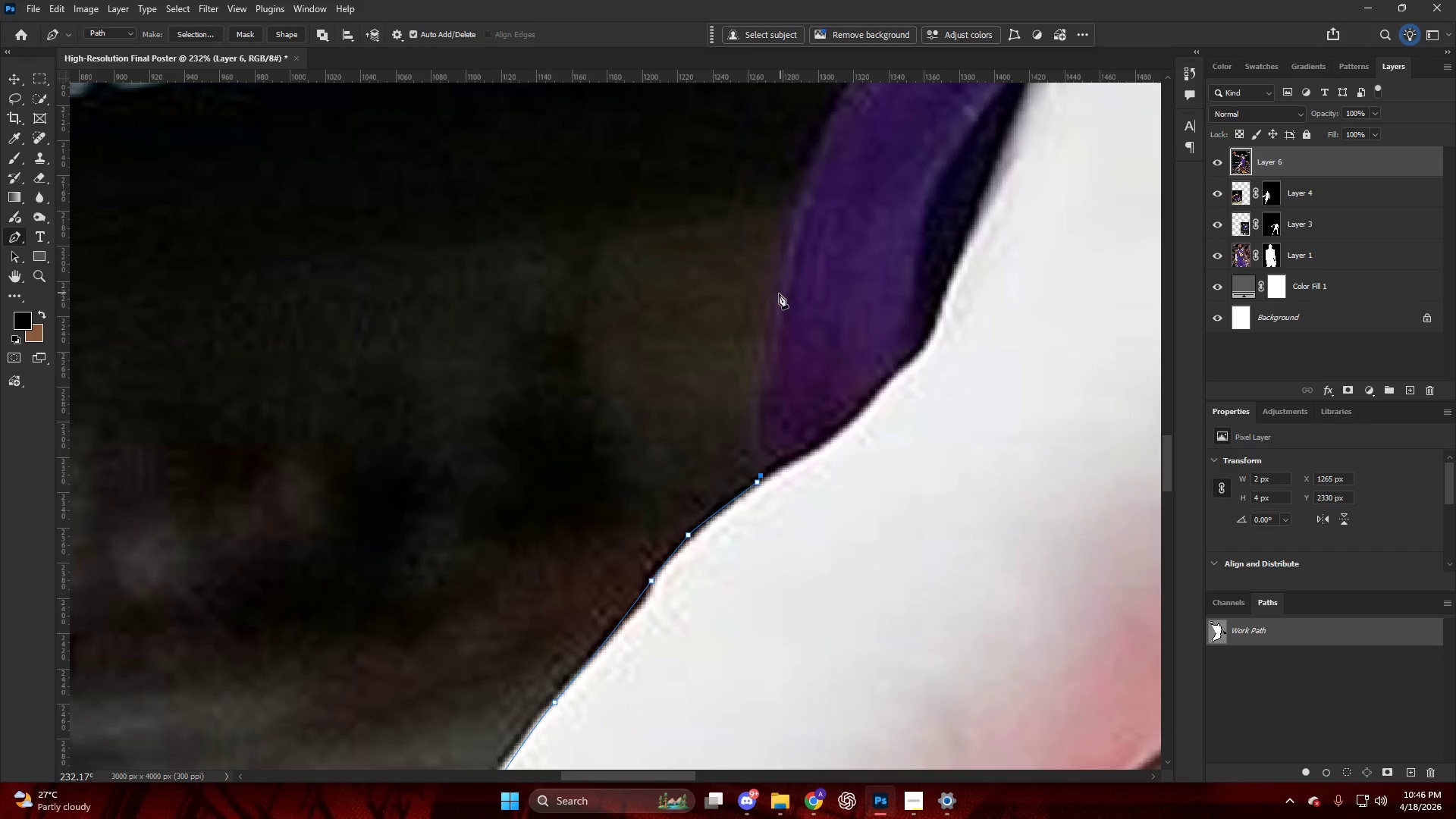 
scroll: coordinate [809, 268], scroll_direction: up, amount: 12.0
 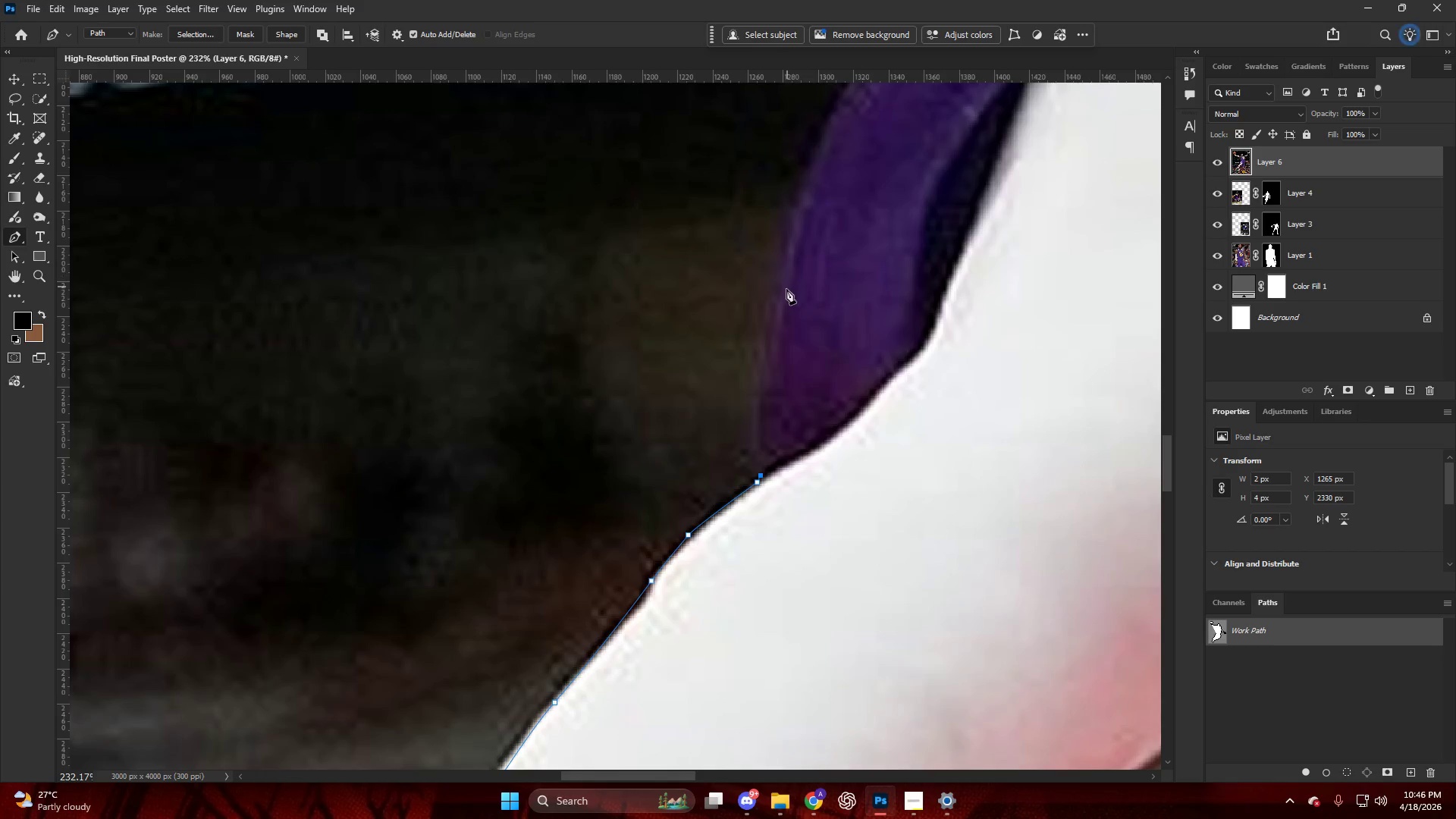 
left_click_drag(start_coordinate=[778, 290], to_coordinate=[805, 181])
 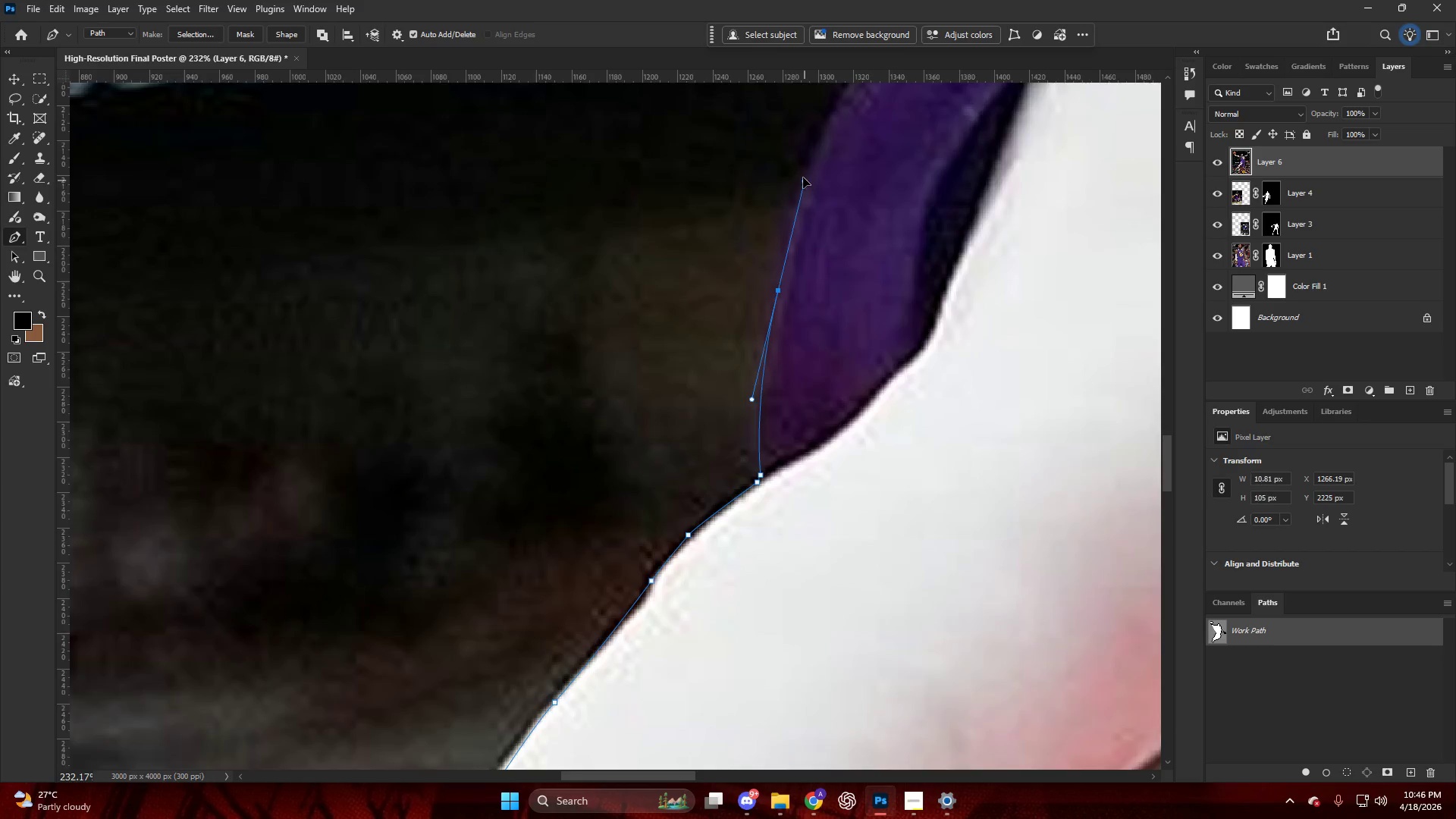 
hold_key(key=AltLeft, duration=0.66)
 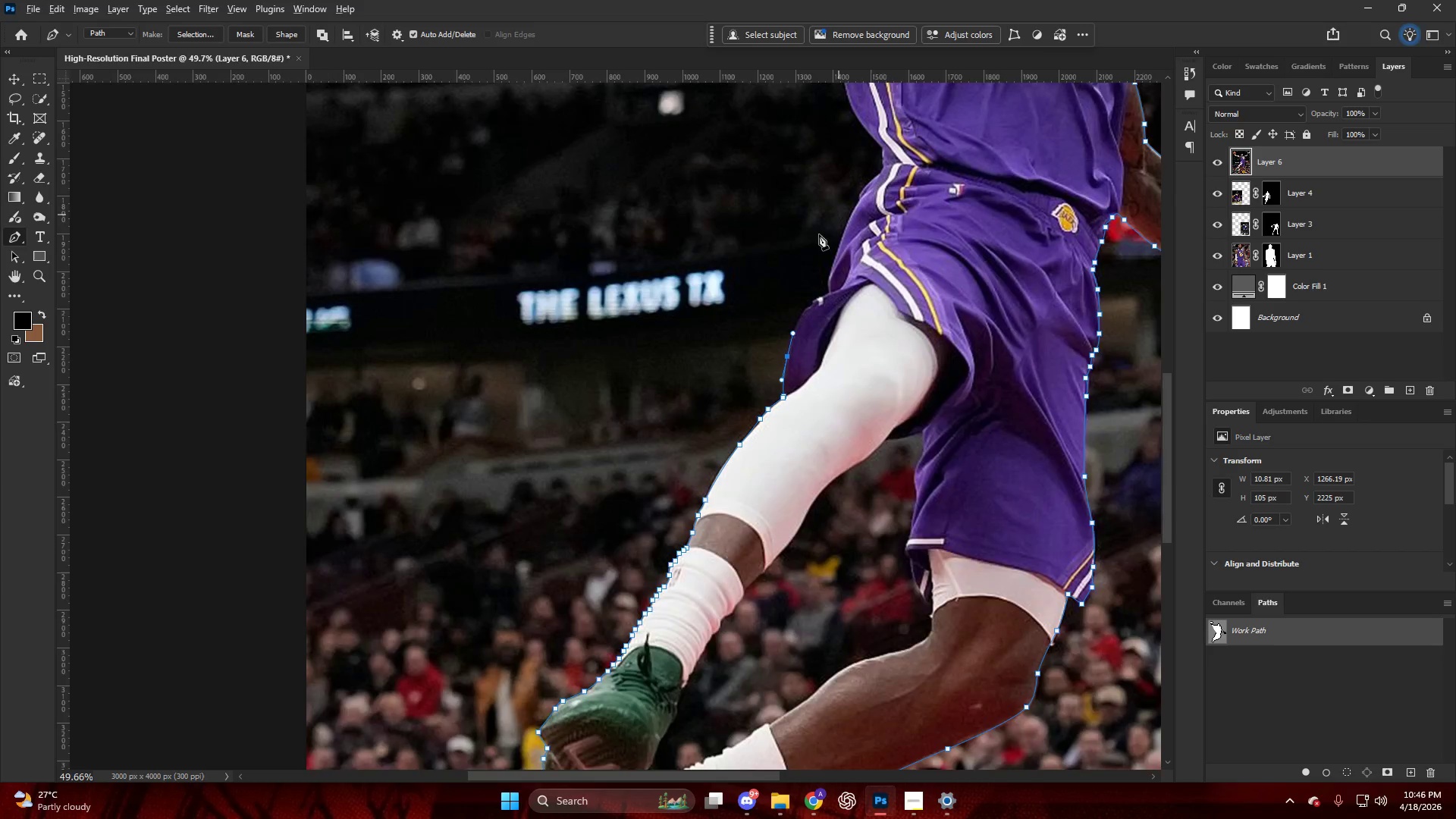 
hold_key(key=AltLeft, duration=0.78)
 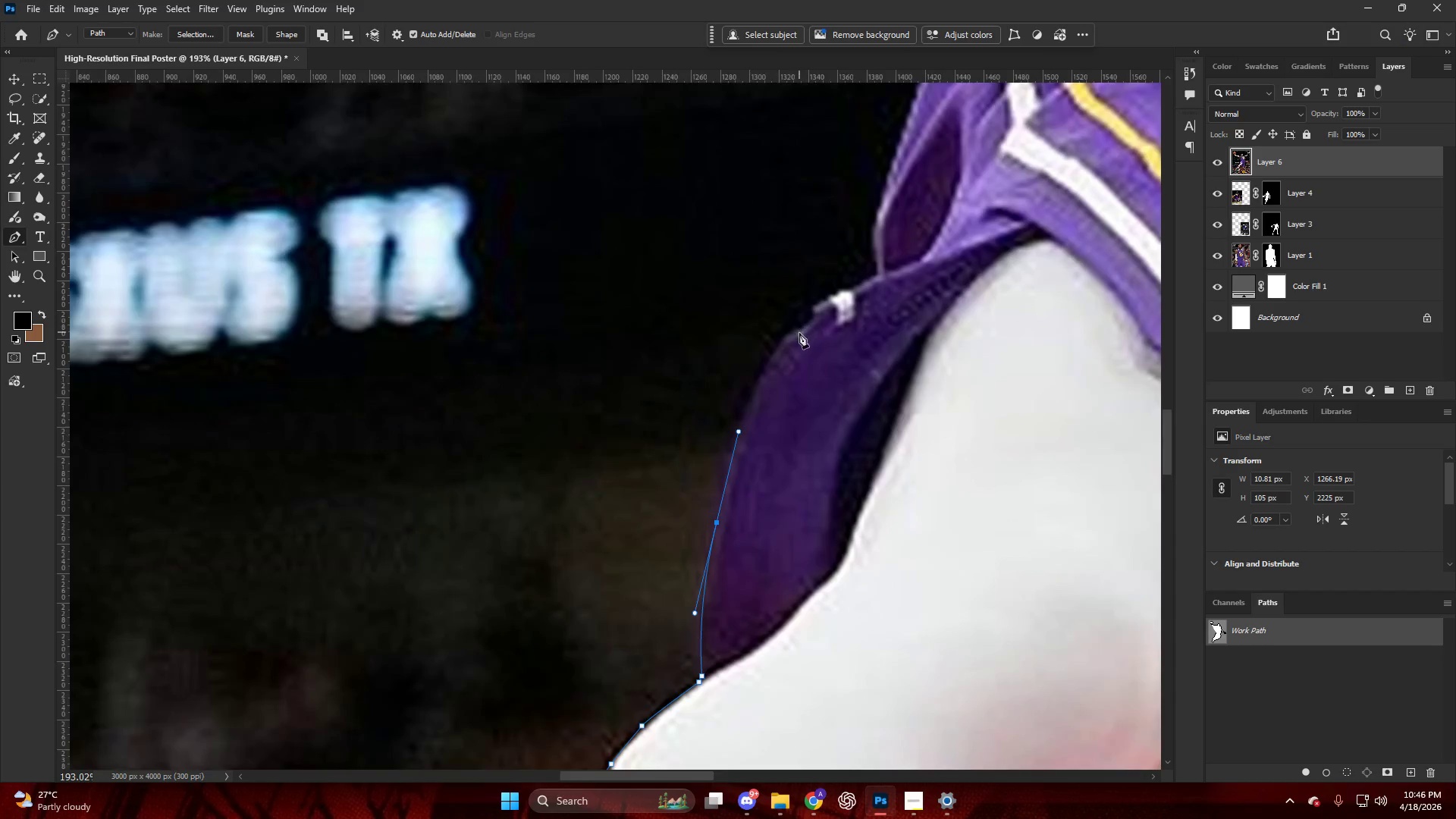 
key(Alt+AltLeft)
 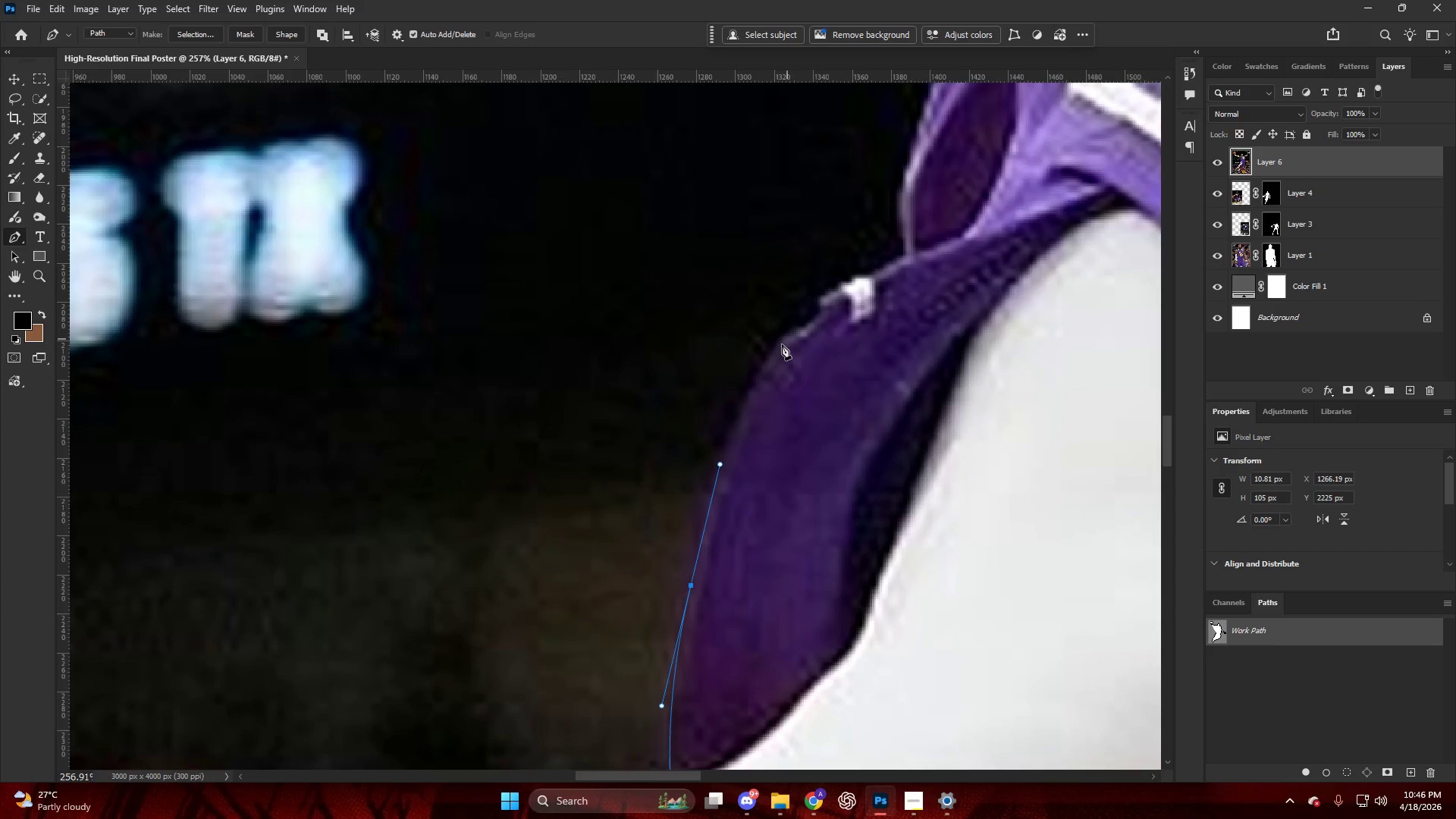 
left_click_drag(start_coordinate=[780, 344], to_coordinate=[787, 337])
 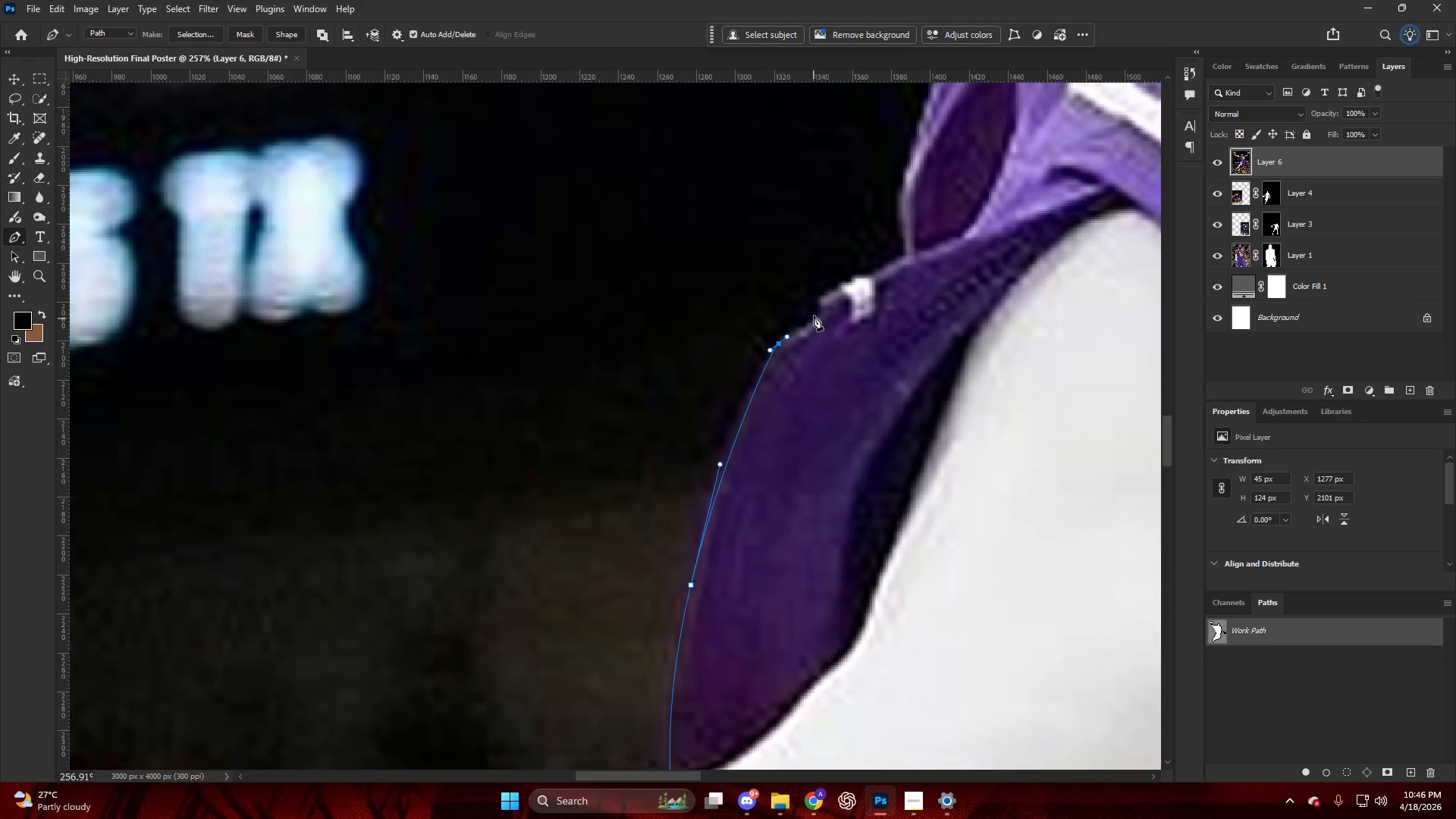 
scroll: coordinate [792, 334], scroll_direction: up, amount: 12.0
 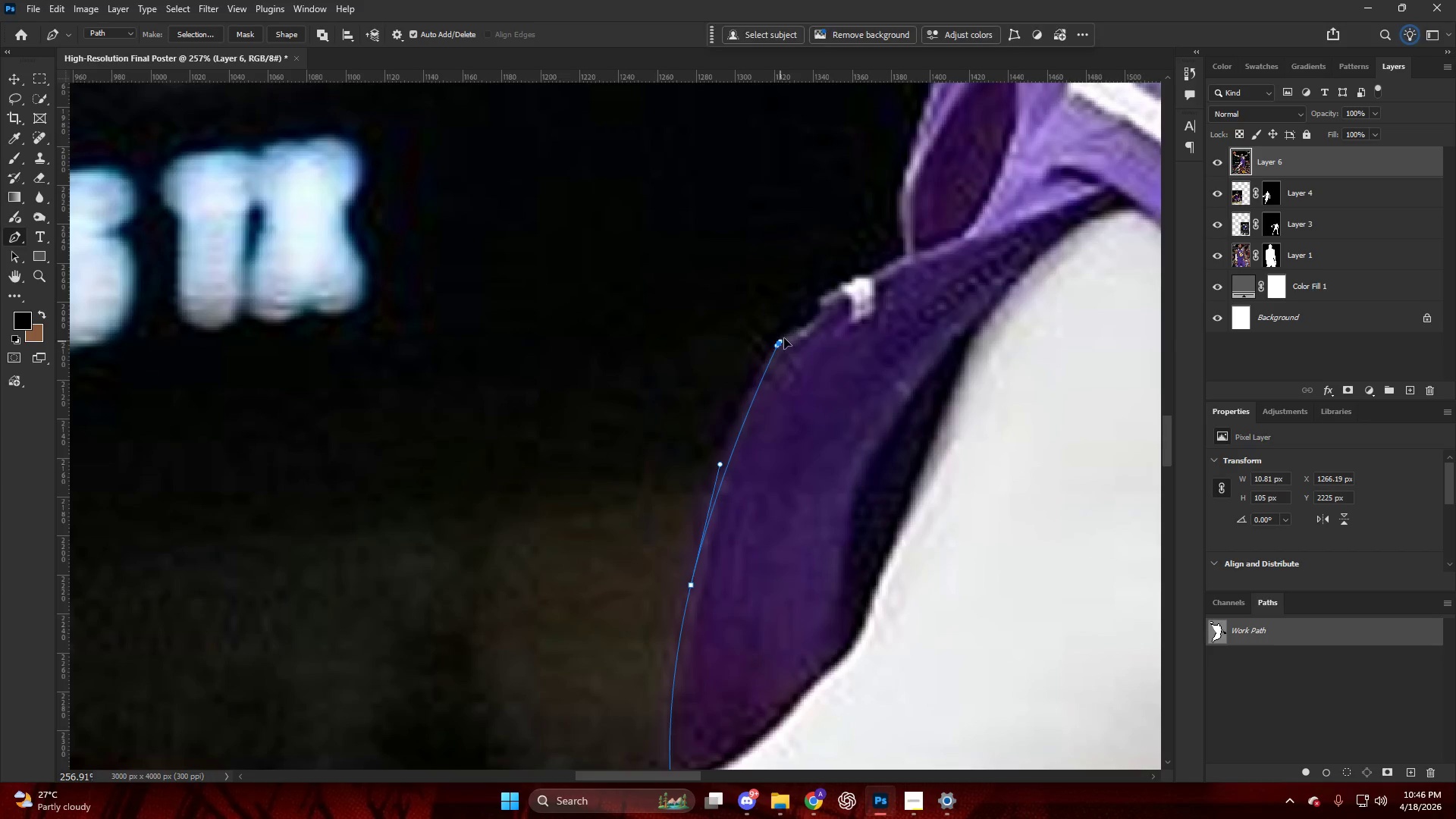 
left_click_drag(start_coordinate=[814, 314], to_coordinate=[819, 300])
 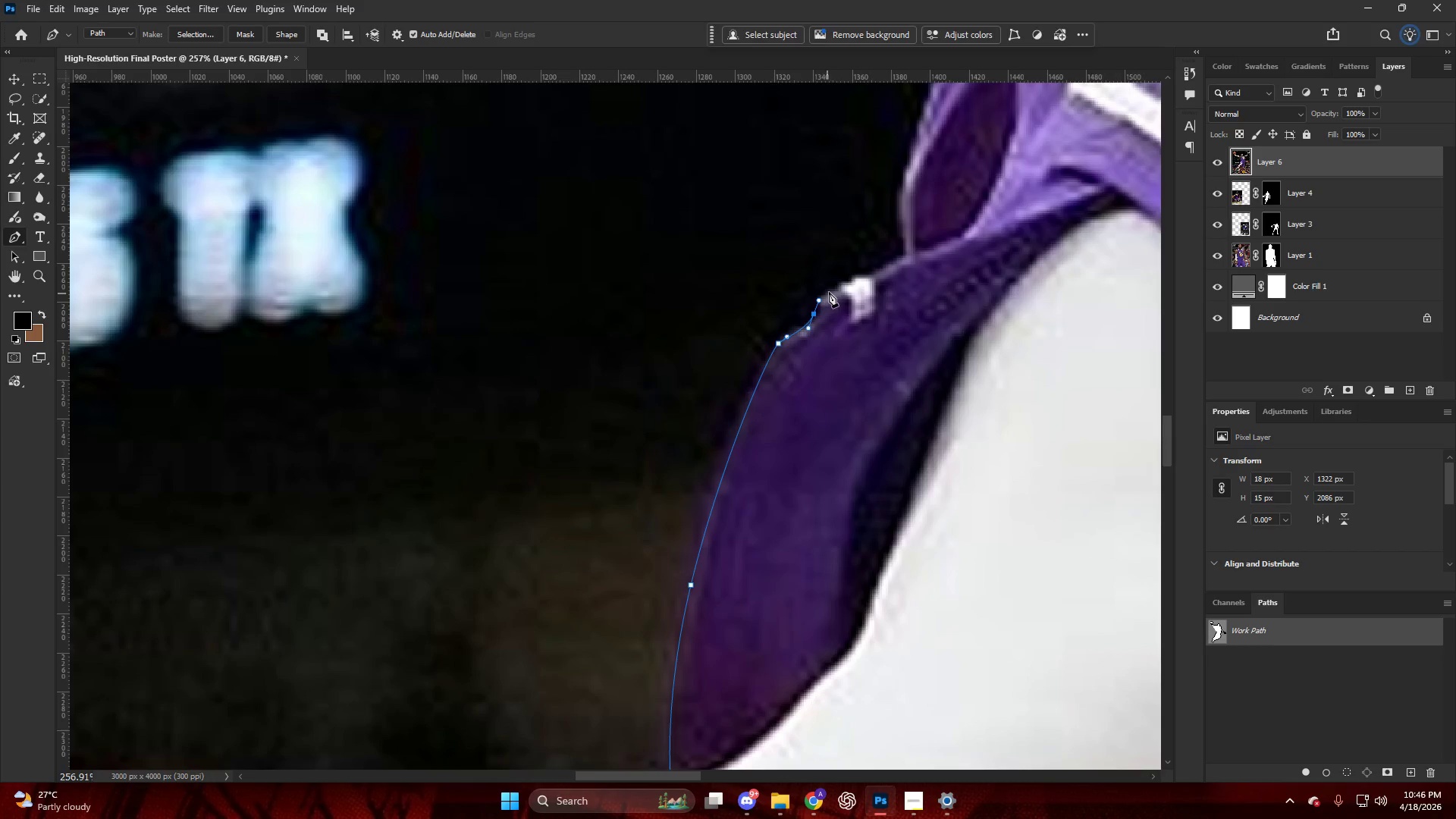 
left_click_drag(start_coordinate=[829, 292], to_coordinate=[852, 284])
 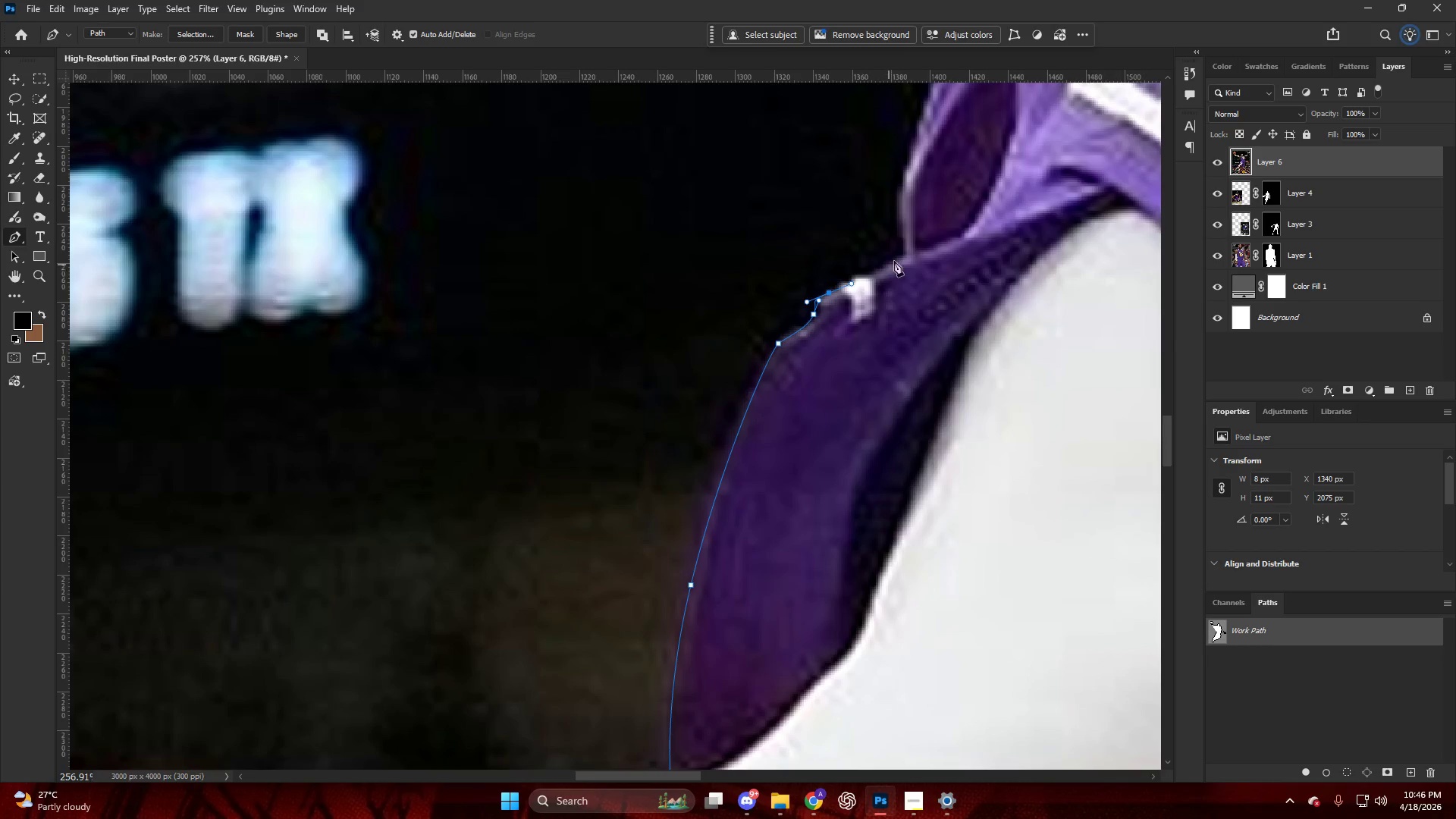 
left_click_drag(start_coordinate=[895, 260], to_coordinate=[898, 256])
 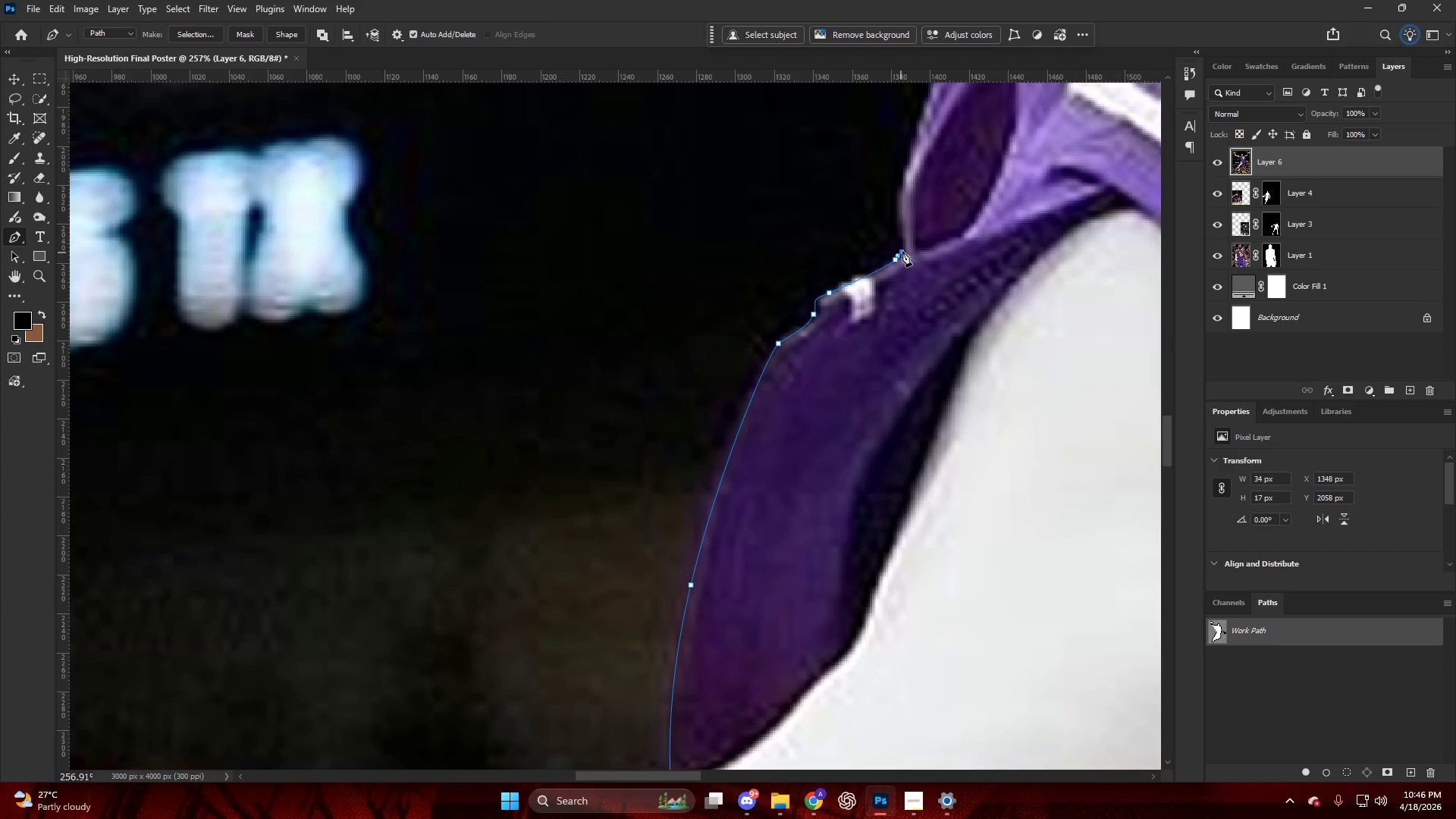 
hold_key(key=AltLeft, duration=0.97)
 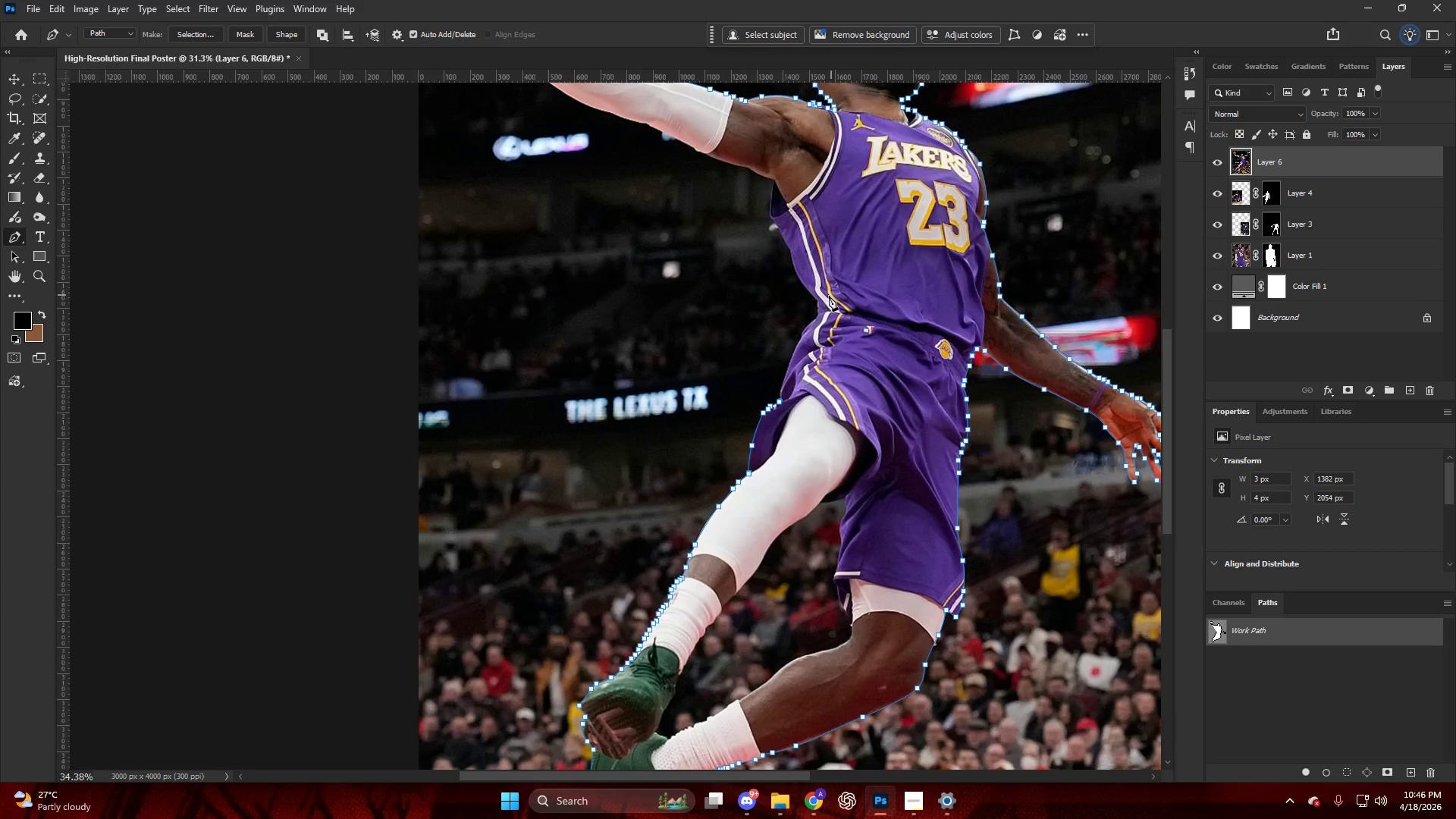 
hold_key(key=AltLeft, duration=1.38)
 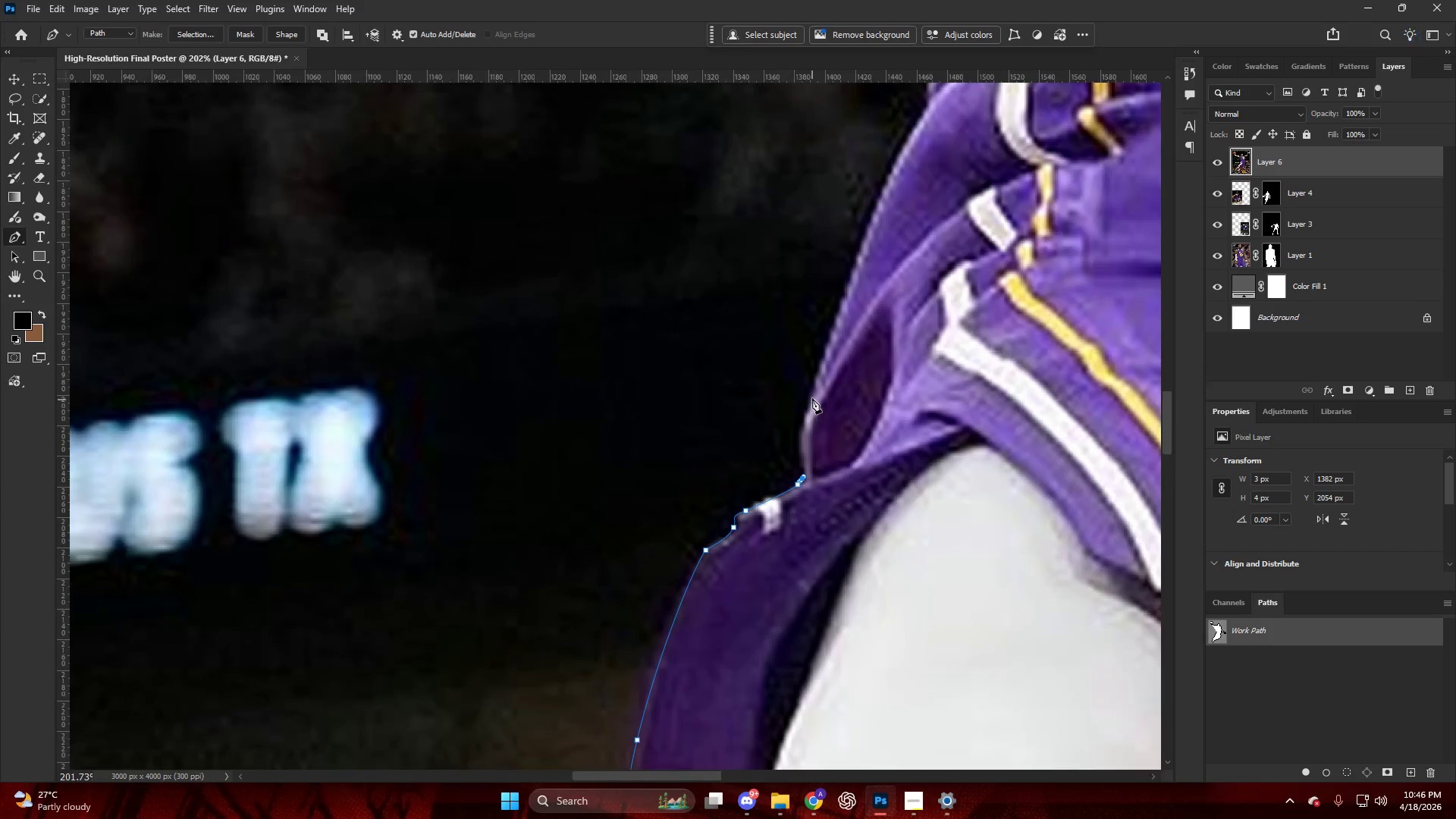 
left_click_drag(start_coordinate=[814, 395], to_coordinate=[830, 332])
 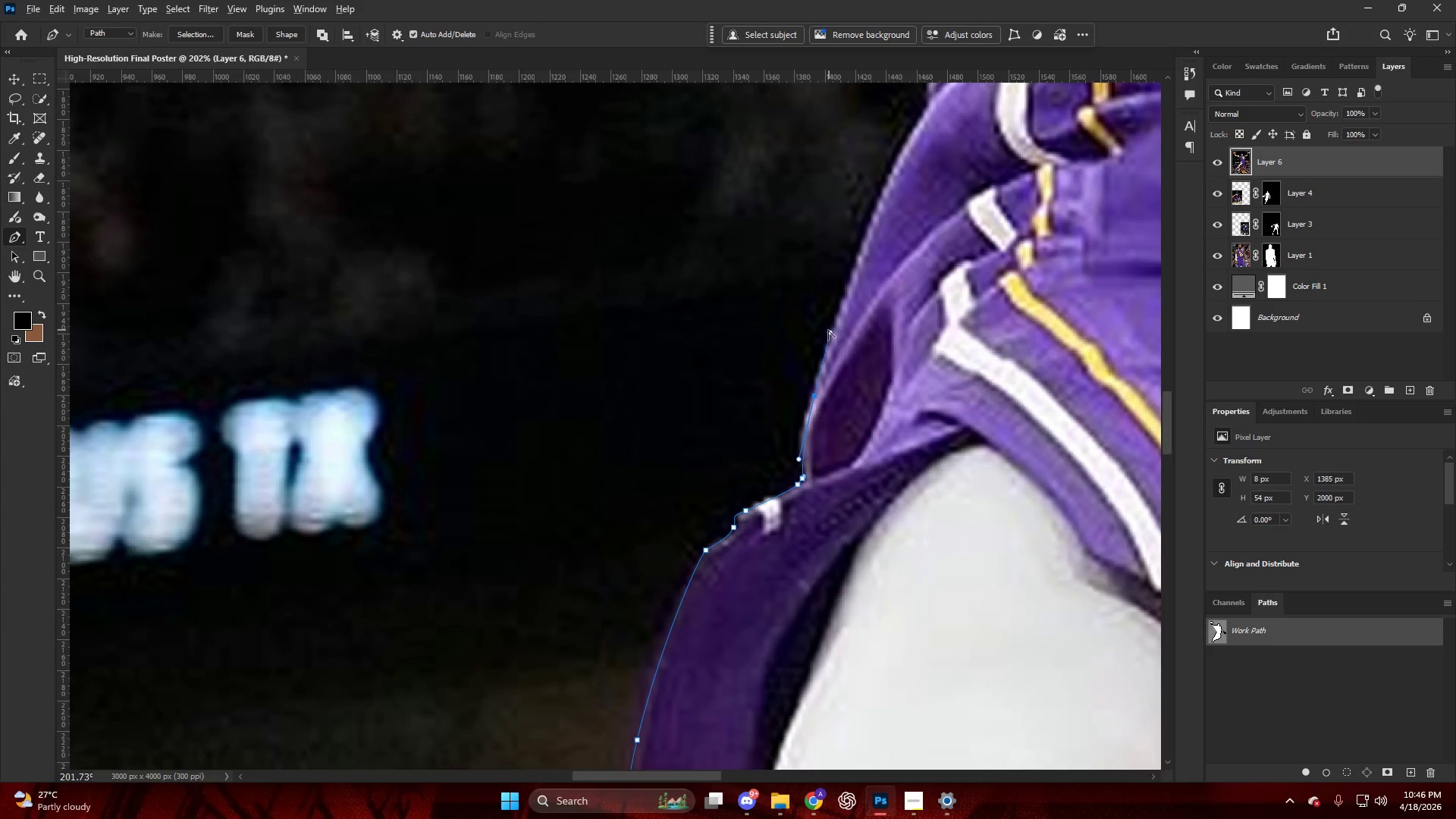 
scroll: coordinate [791, 409], scroll_direction: up, amount: 1.0
 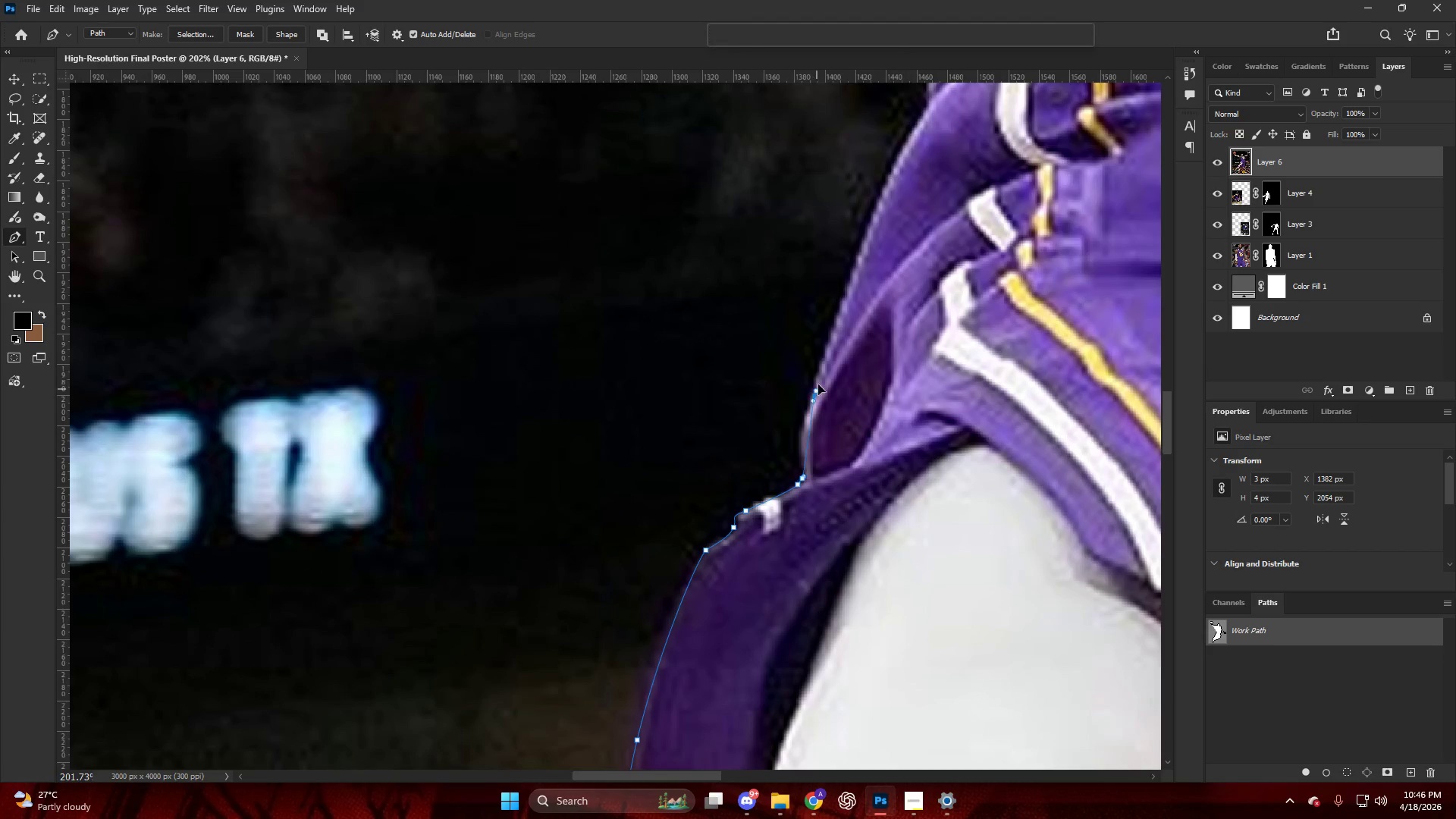 
hold_key(key=AltLeft, duration=0.31)
hold_key(key=AltLeft, duration=0.41)
scroll: coordinate [852, 347], scroll_direction: up, amount: 1.0
 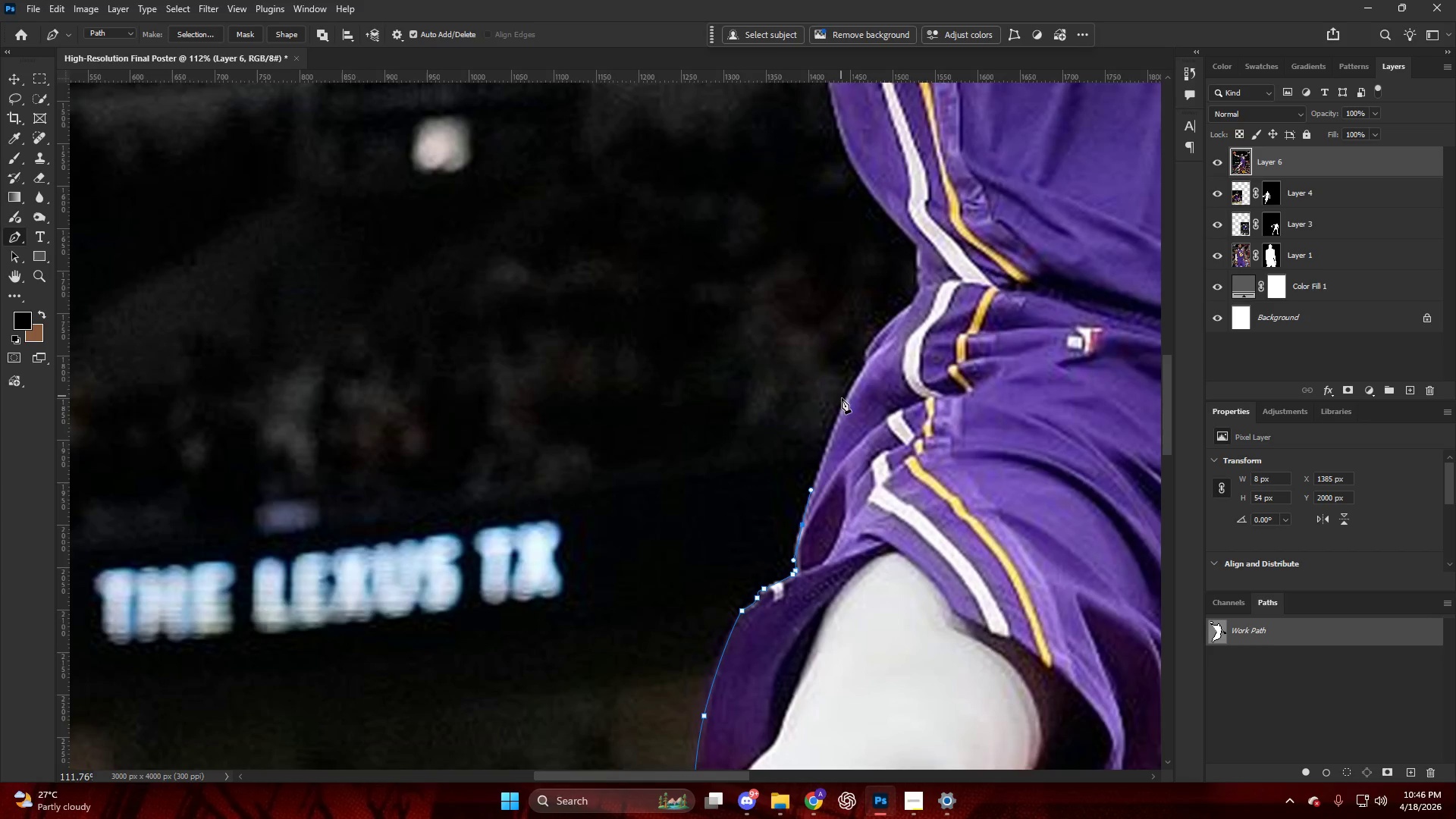 
left_click_drag(start_coordinate=[845, 398], to_coordinate=[855, 377])
 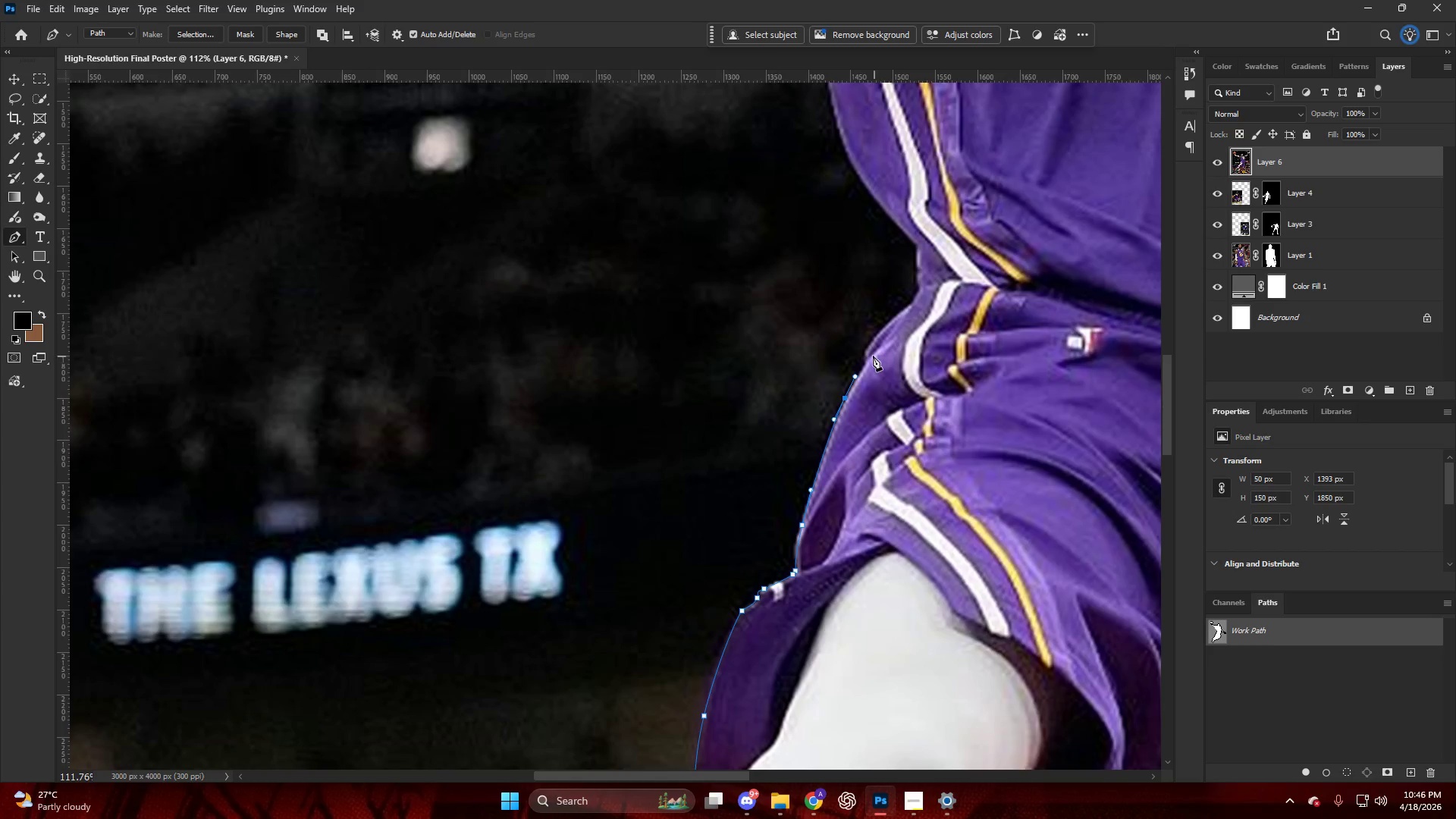 
left_click_drag(start_coordinate=[871, 355], to_coordinate=[868, 350])
 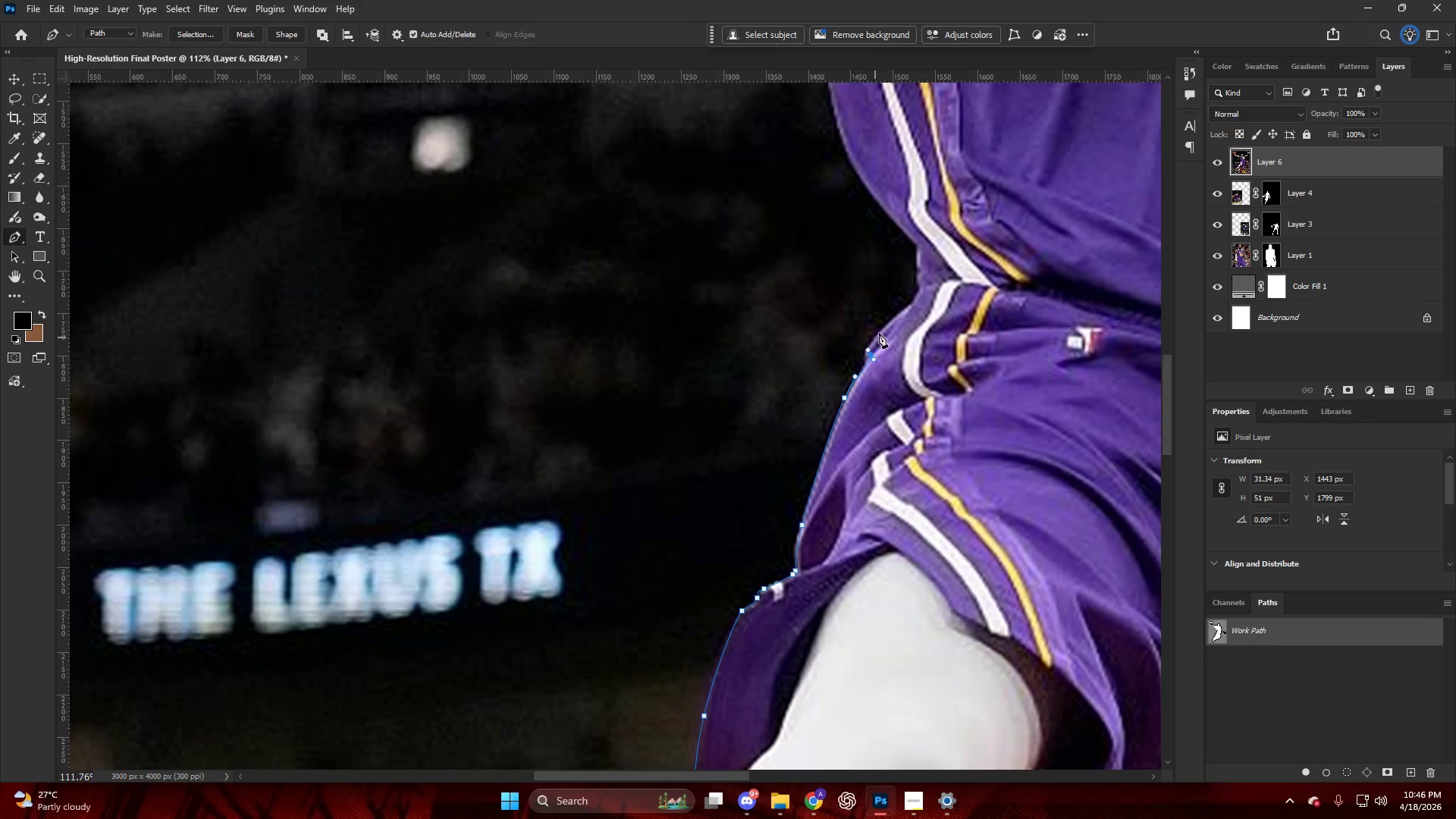 
left_click_drag(start_coordinate=[888, 328], to_coordinate=[899, 315])
 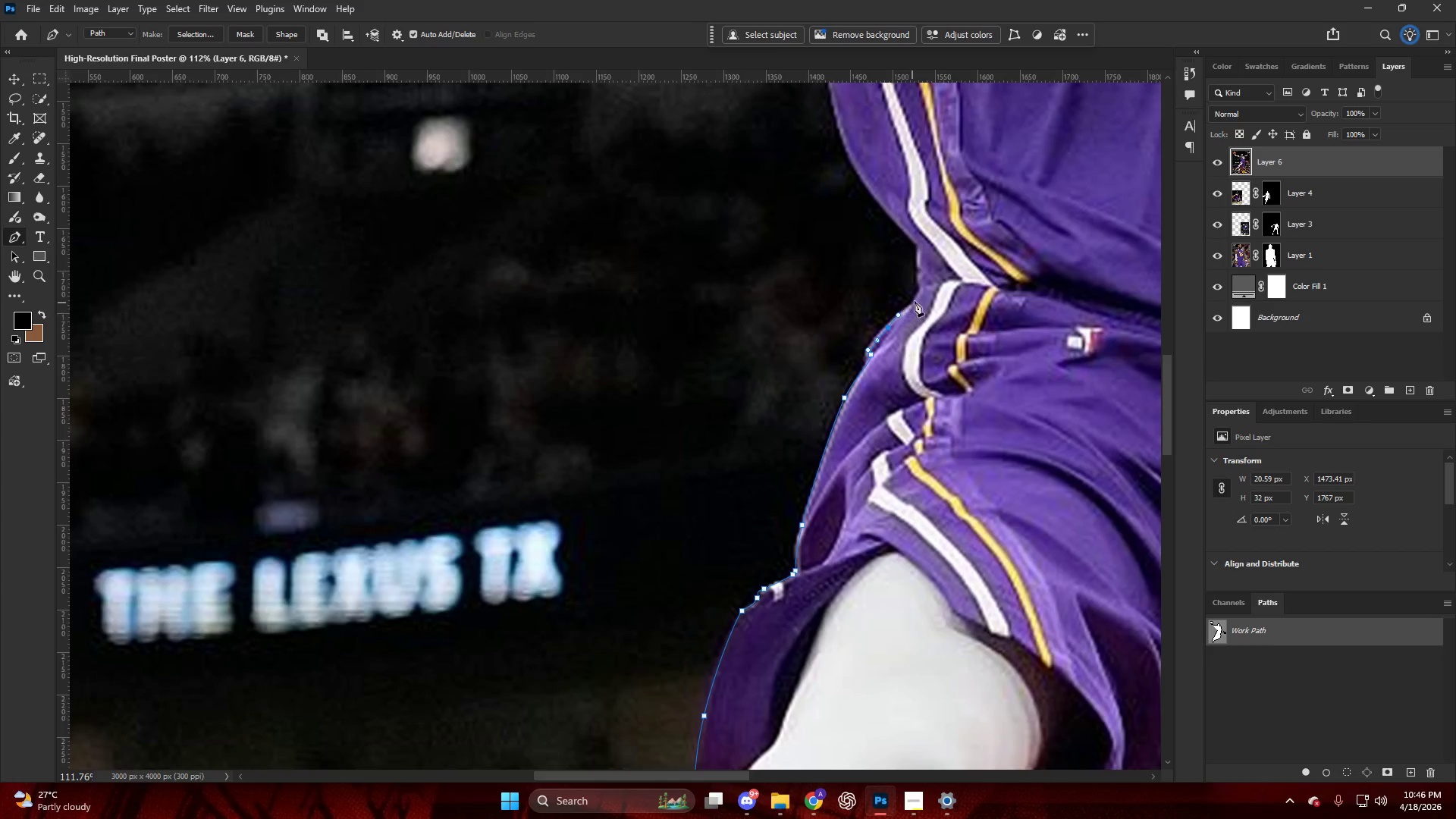 
left_click_drag(start_coordinate=[916, 300], to_coordinate=[920, 291])
 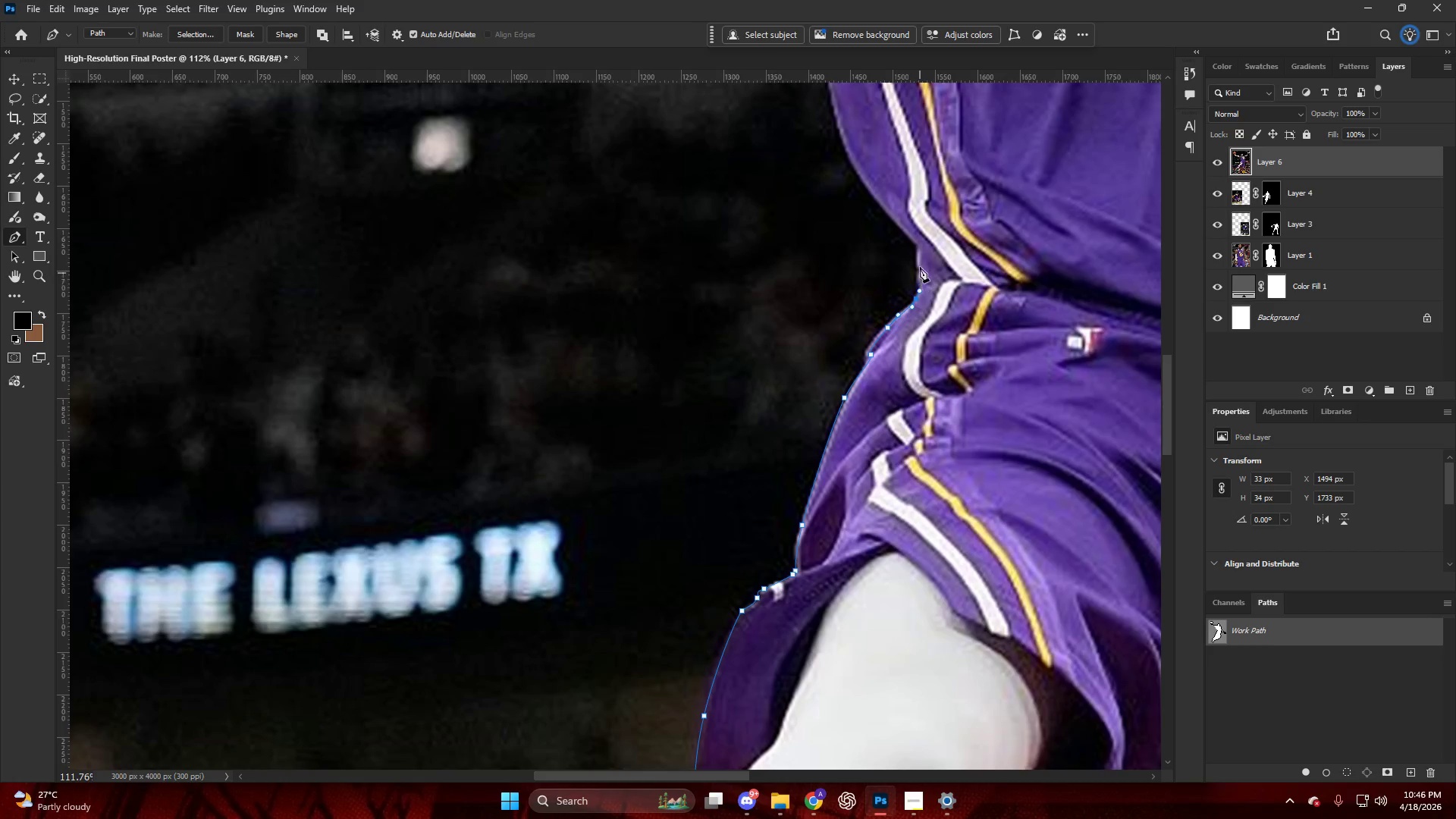 
left_click_drag(start_coordinate=[920, 265], to_coordinate=[922, 256])
 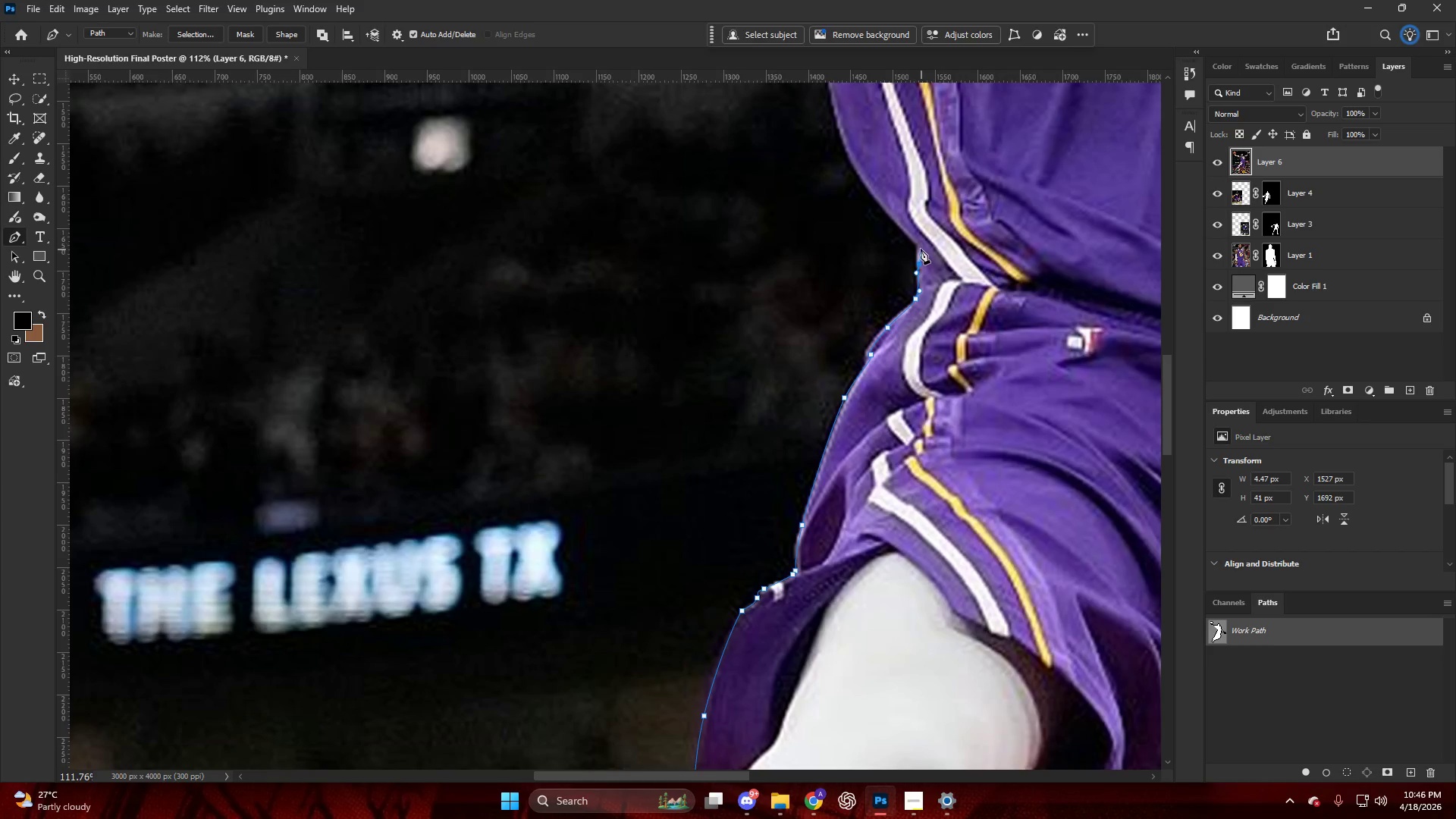 
triple_click([918, 246])
 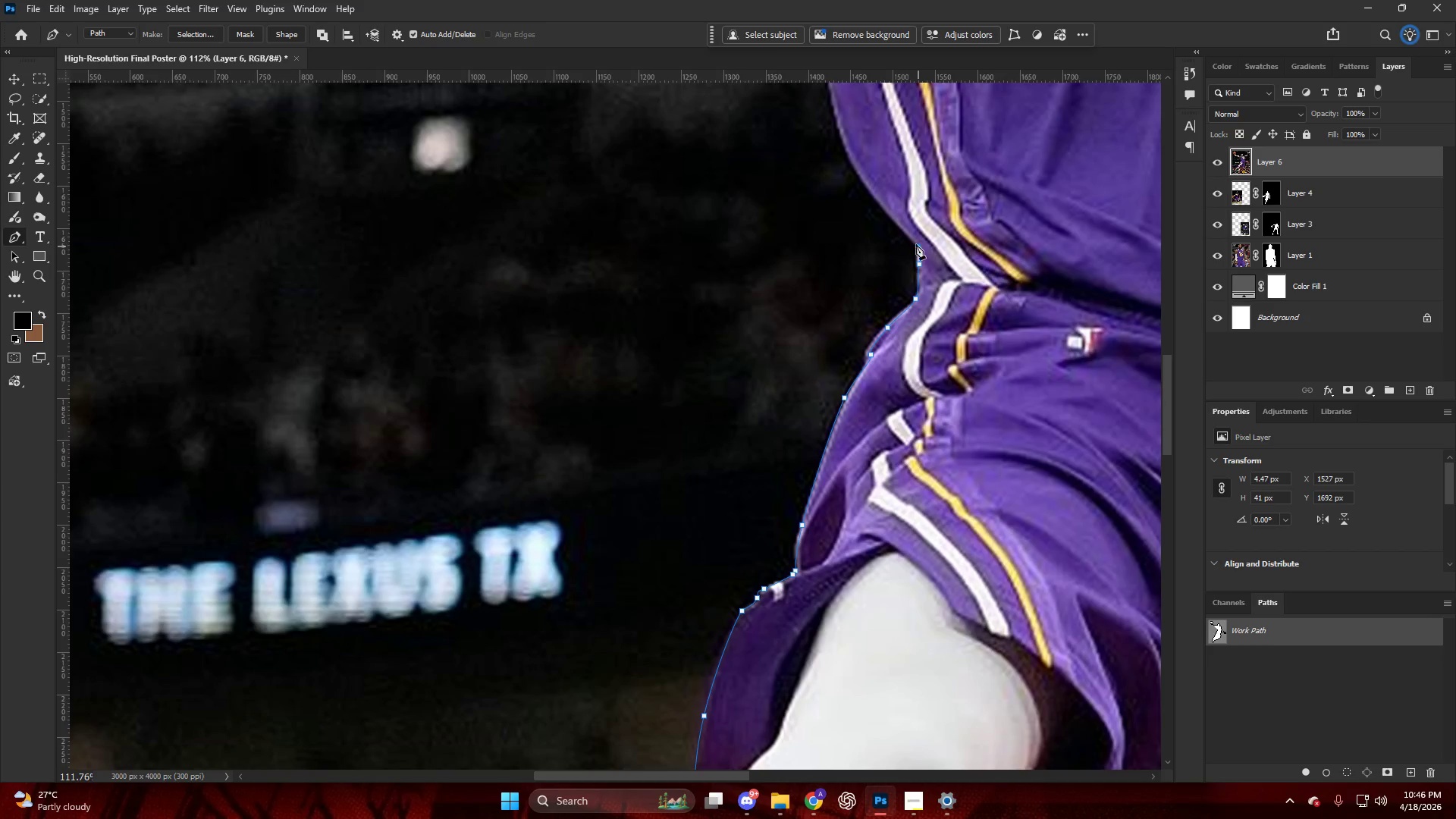 
hold_key(key=AltLeft, duration=0.61)
hold_key(key=AltLeft, duration=1.31)
scroll: coordinate [865, 426], scroll_direction: up, amount: 16.0
 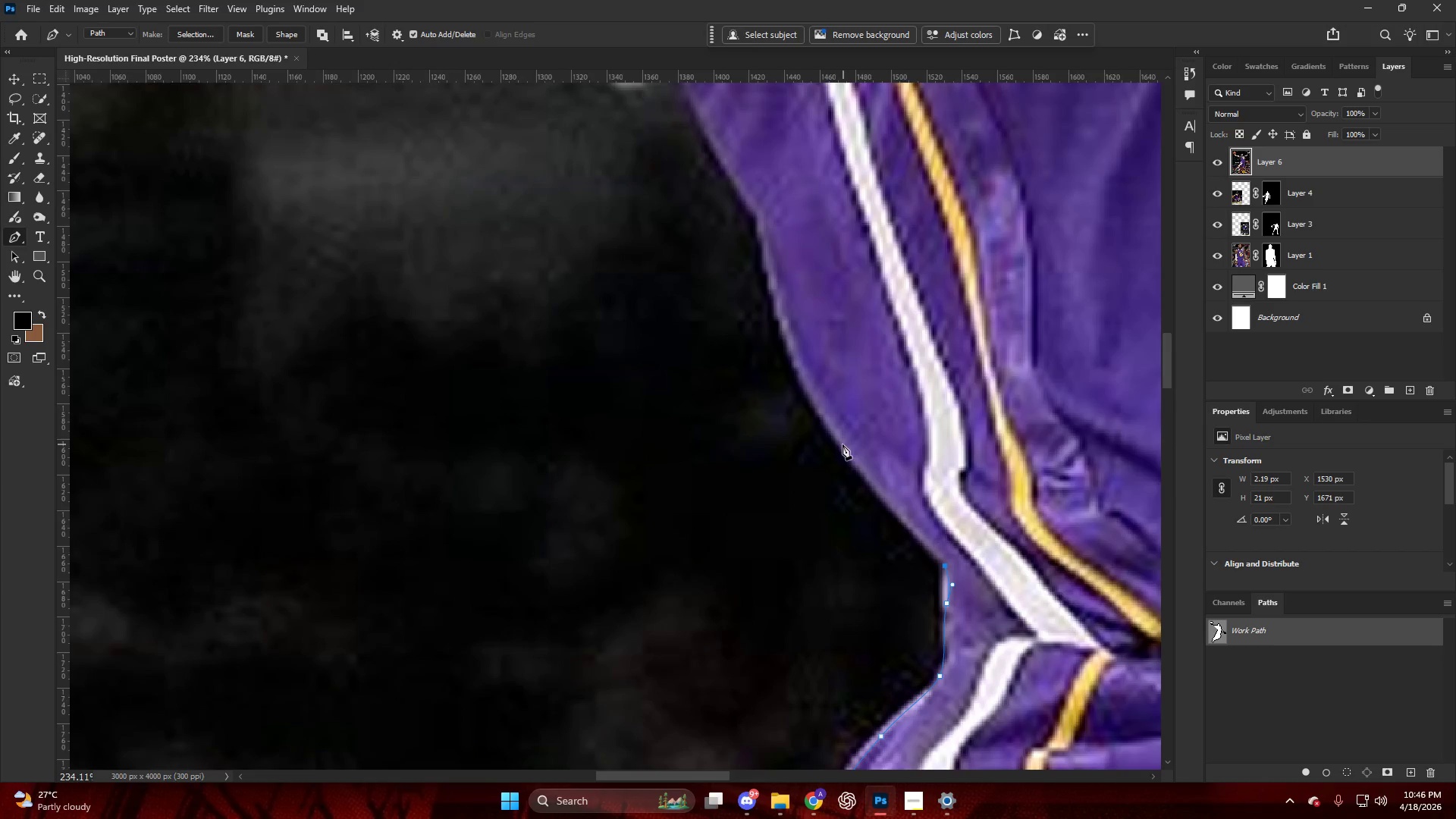 
left_click_drag(start_coordinate=[840, 441], to_coordinate=[792, 356])
 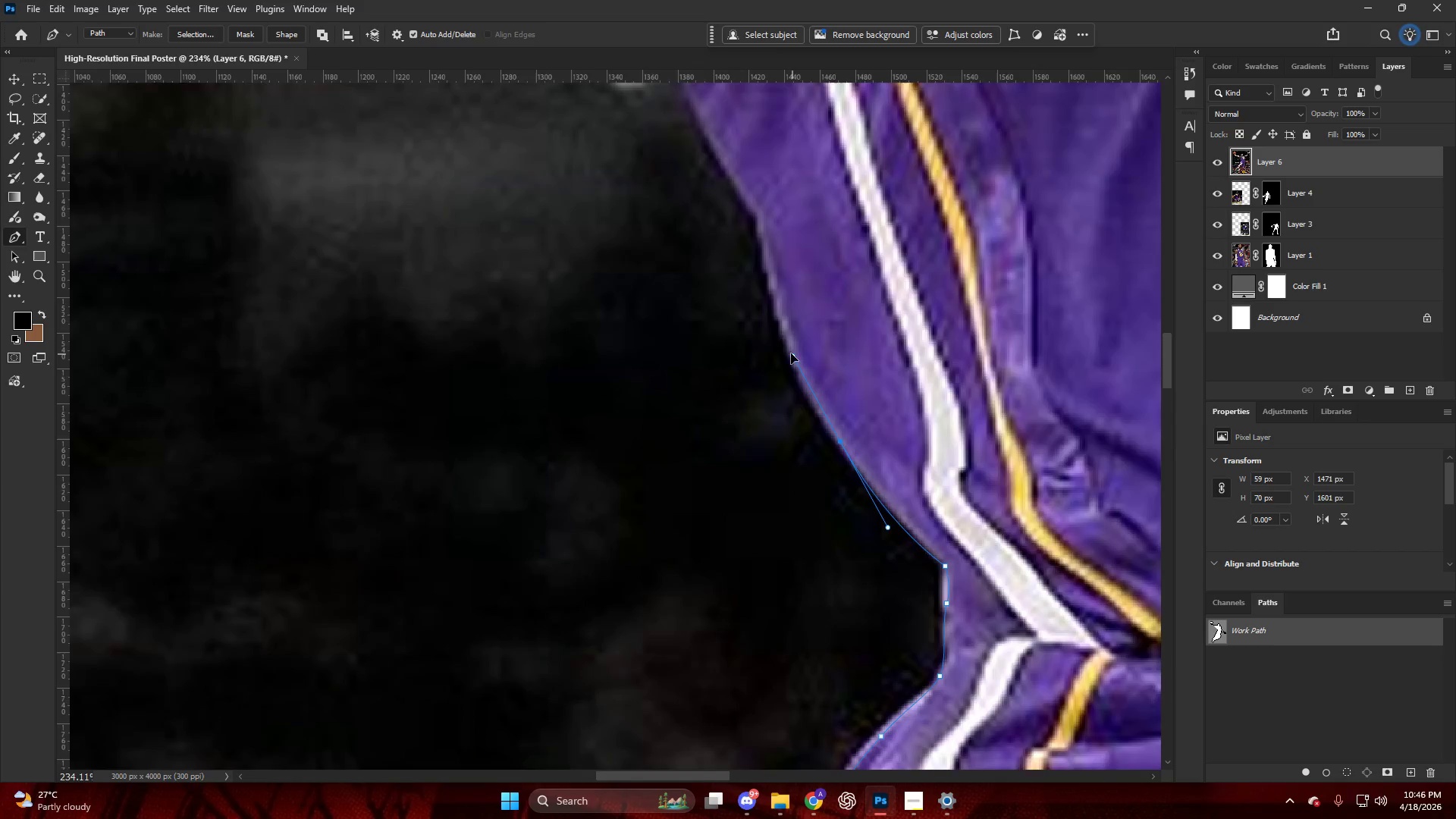 
key(Alt+AltLeft)
 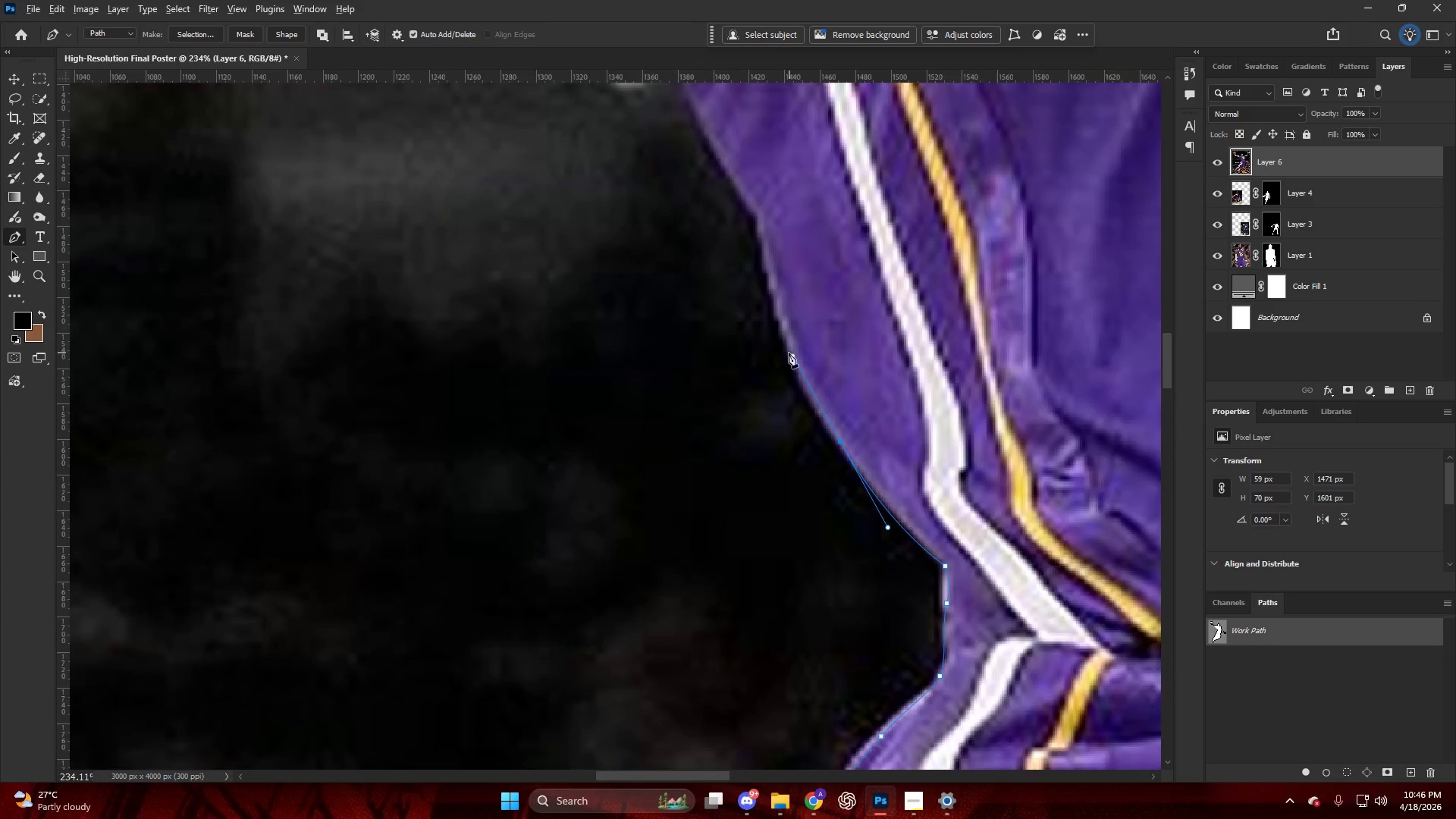 
key(Alt+AltLeft)
 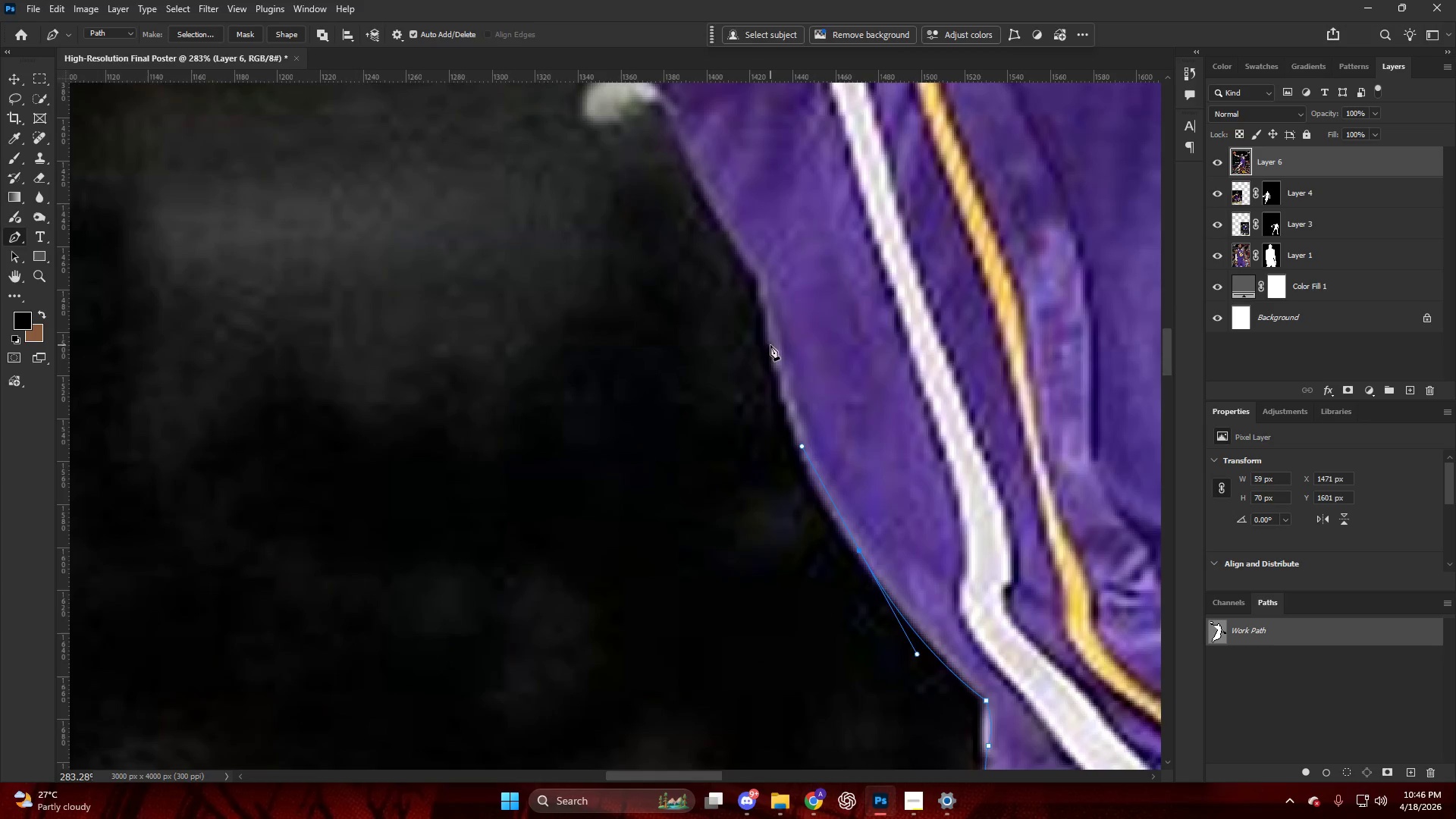 
left_click_drag(start_coordinate=[773, 340], to_coordinate=[759, 278])
 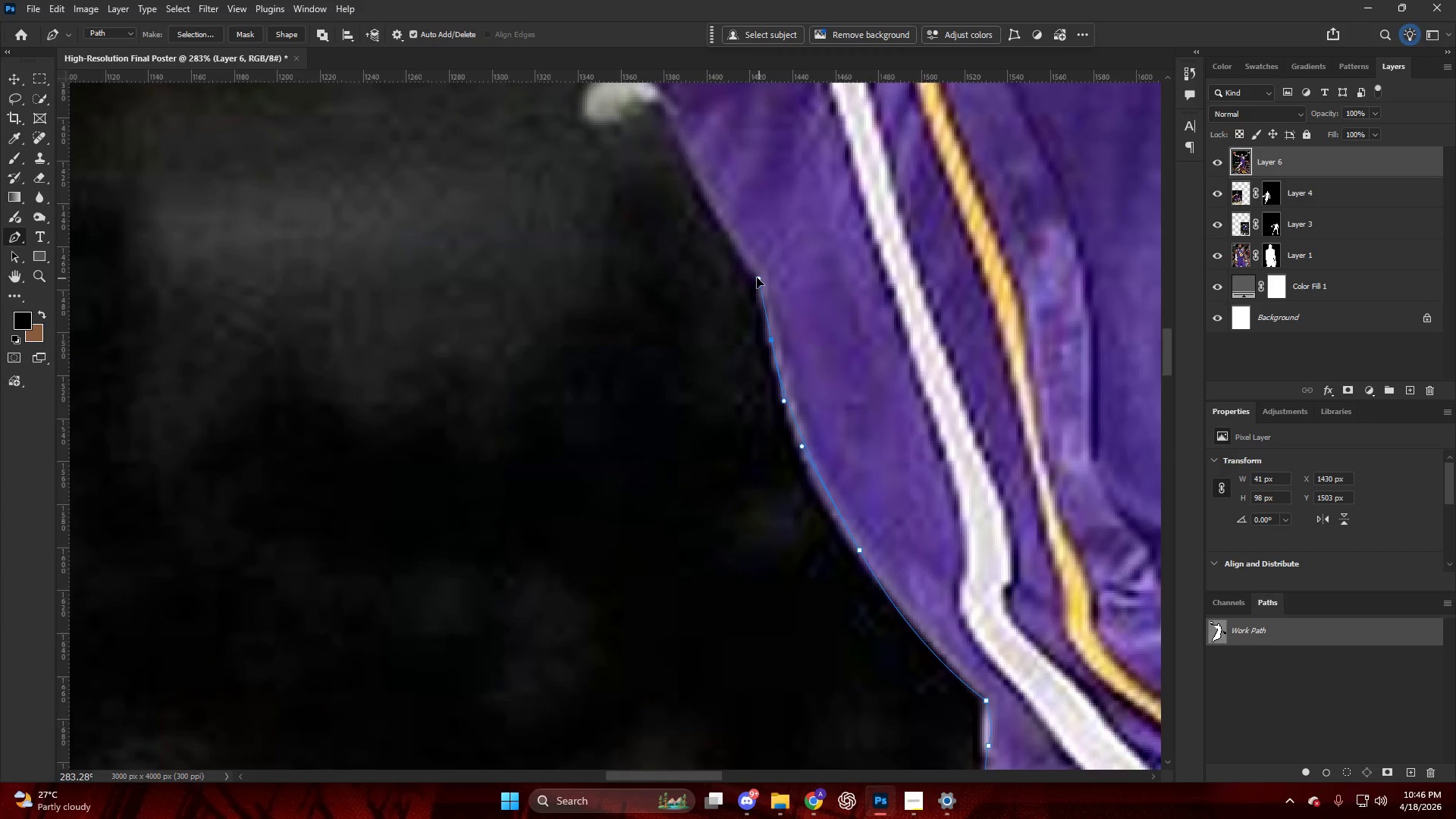 
scroll: coordinate [771, 348], scroll_direction: up, amount: 6.0
 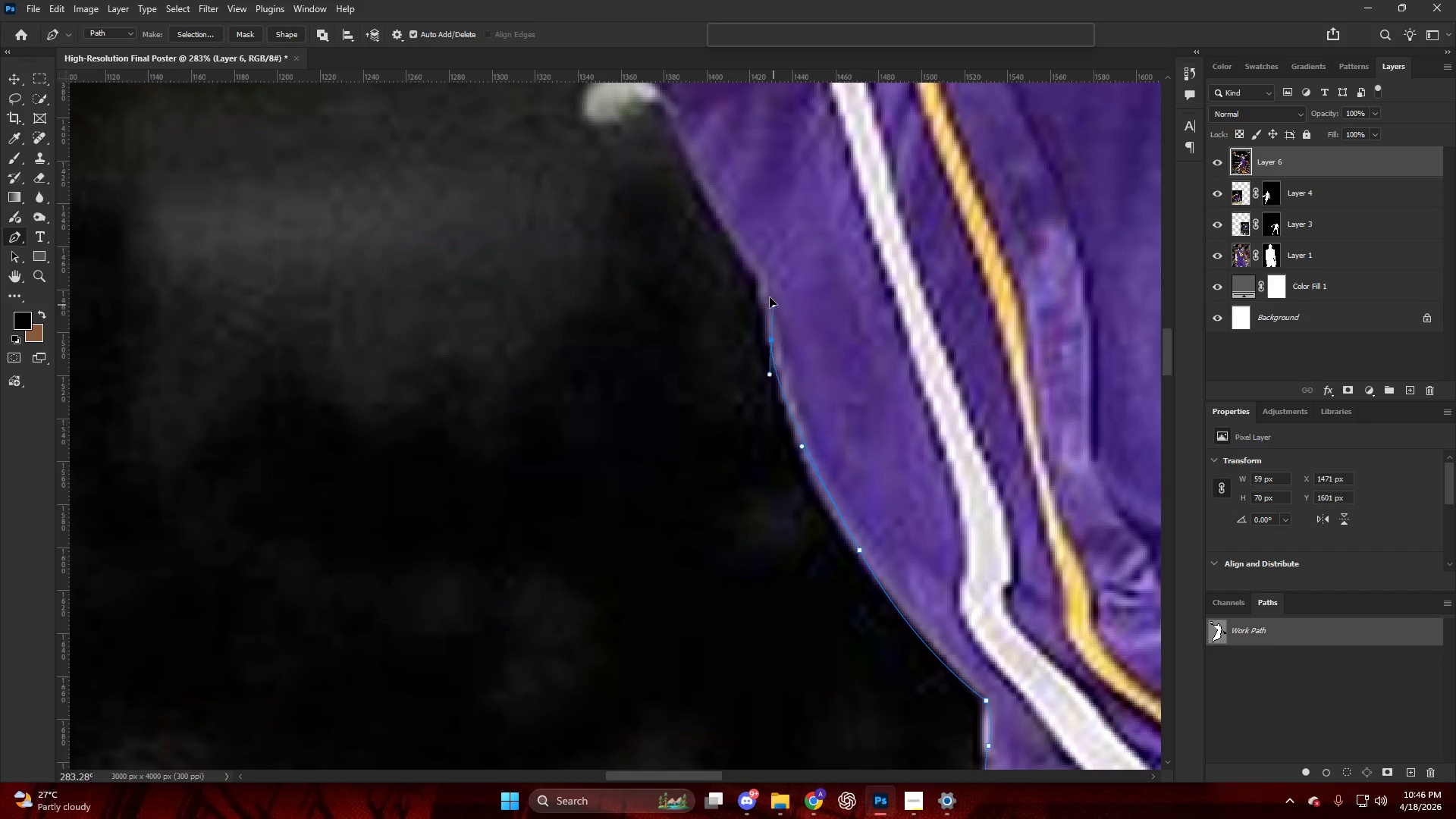 
hold_key(key=AltLeft, duration=0.47)
hold_key(key=AltLeft, duration=0.55)
scroll: coordinate [707, 326], scroll_direction: up, amount: 4.0
 